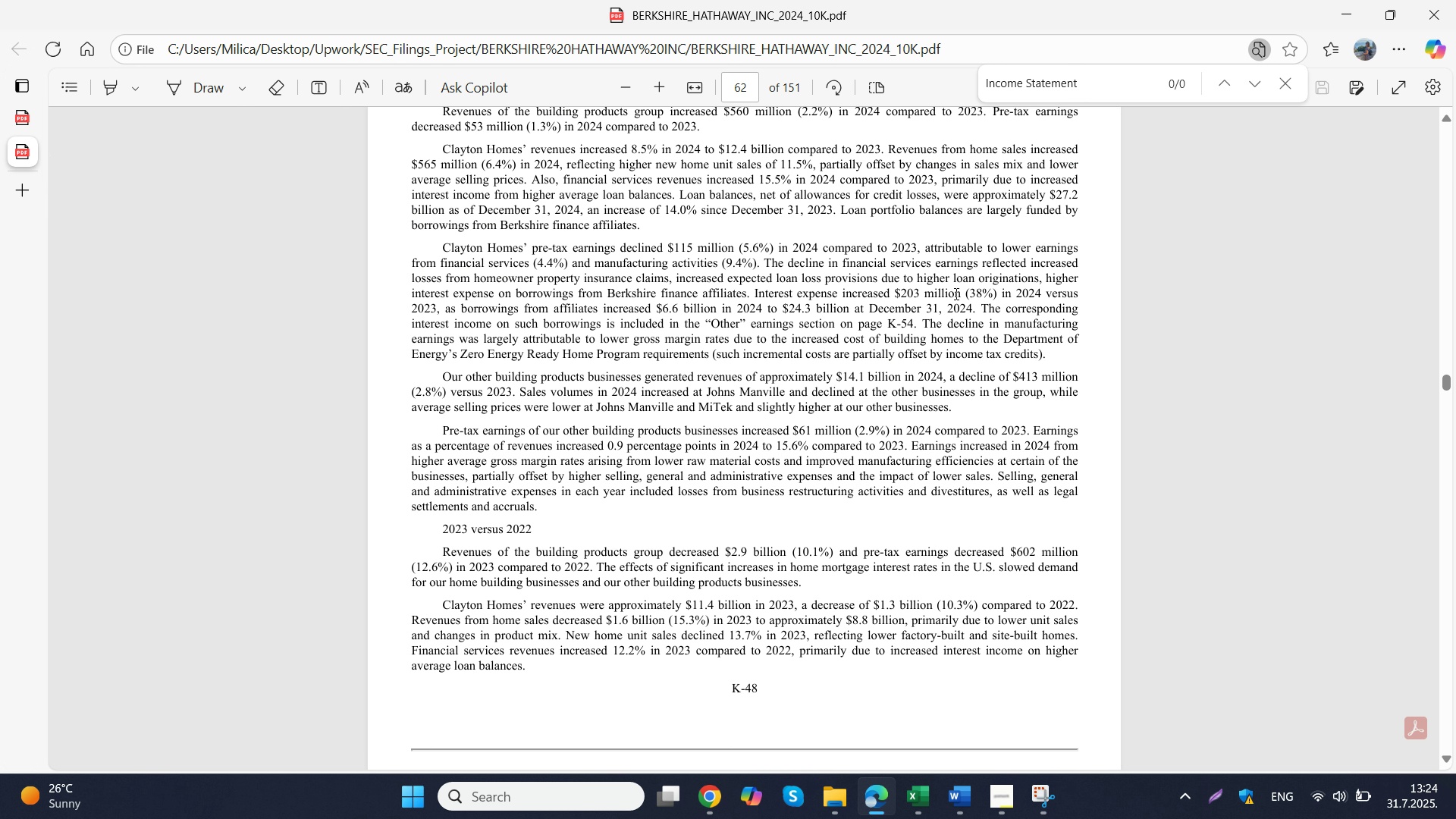 
key(Control+V)
 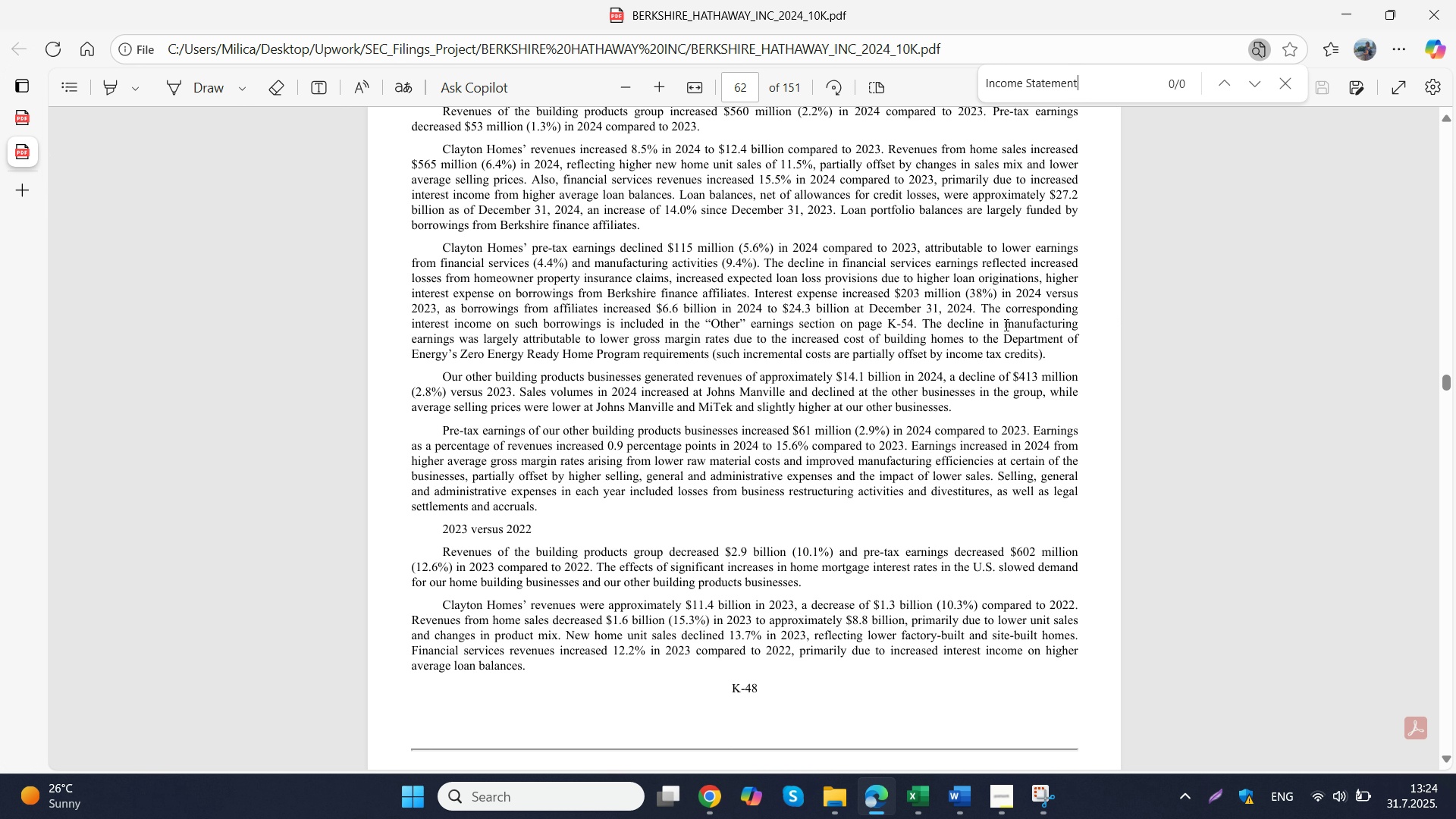 
left_click([980, 325])
 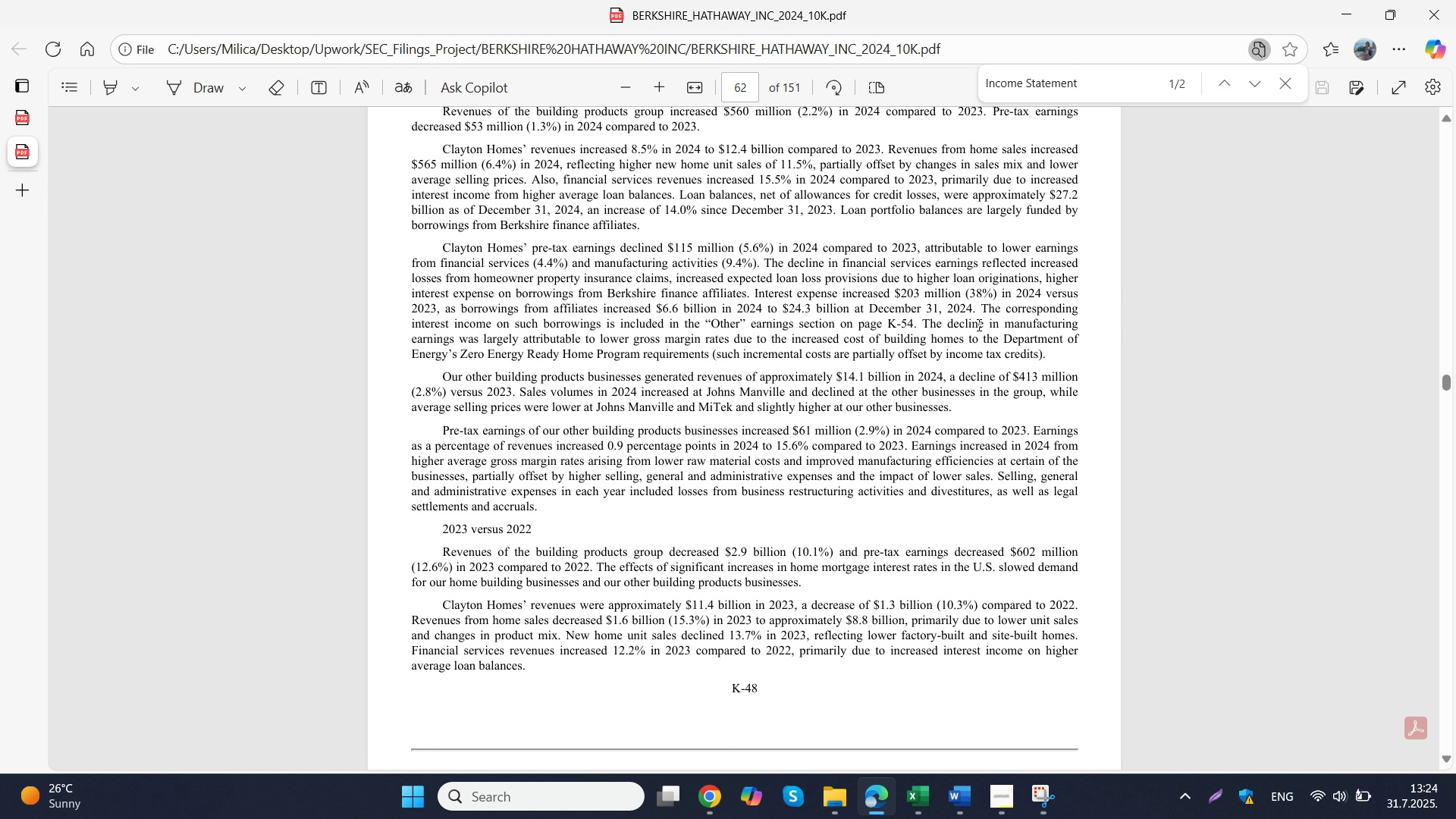 
scroll: coordinate [977, 325], scroll_direction: down, amount: 2.0
 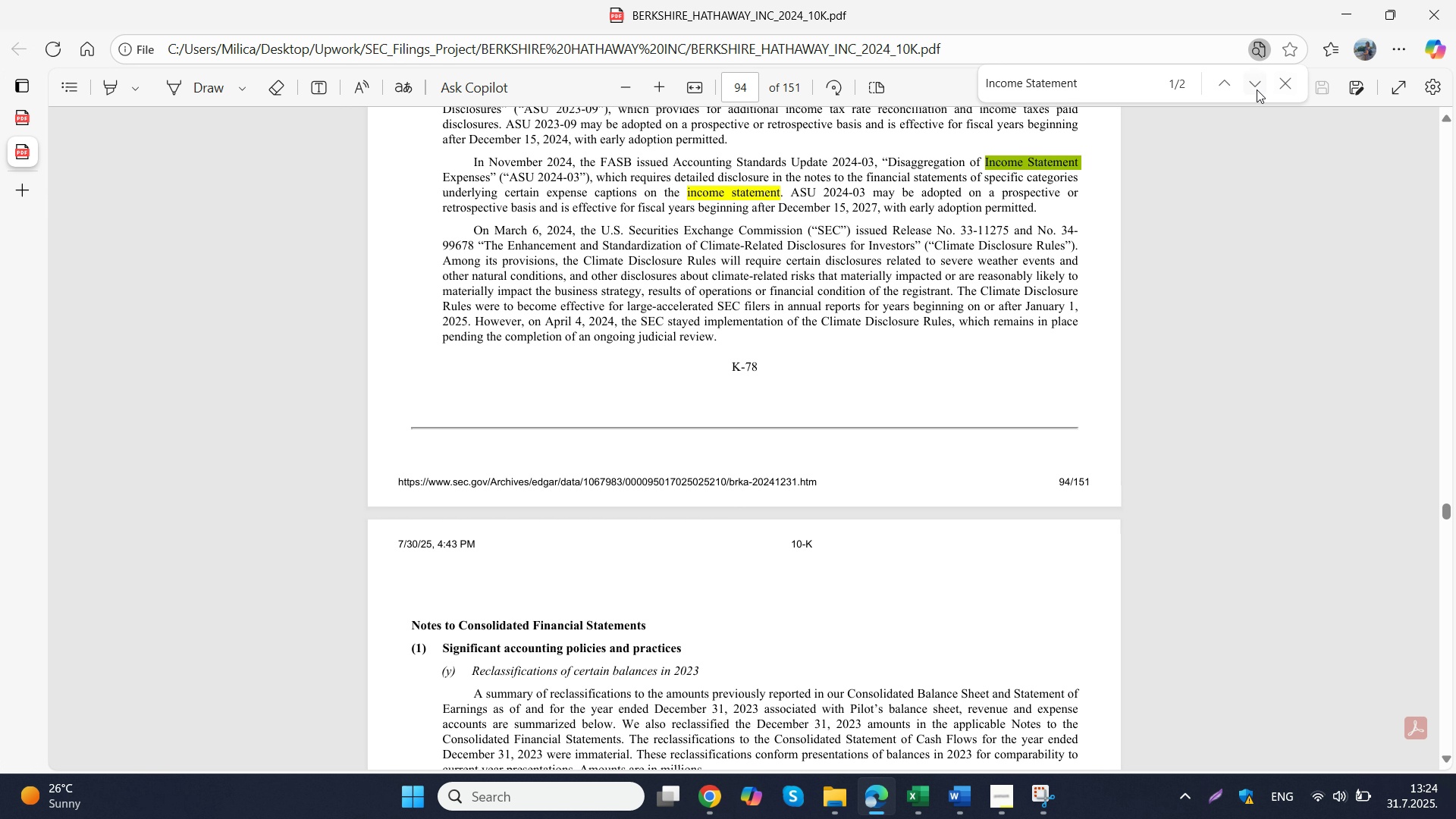 
double_click([1251, 87])
 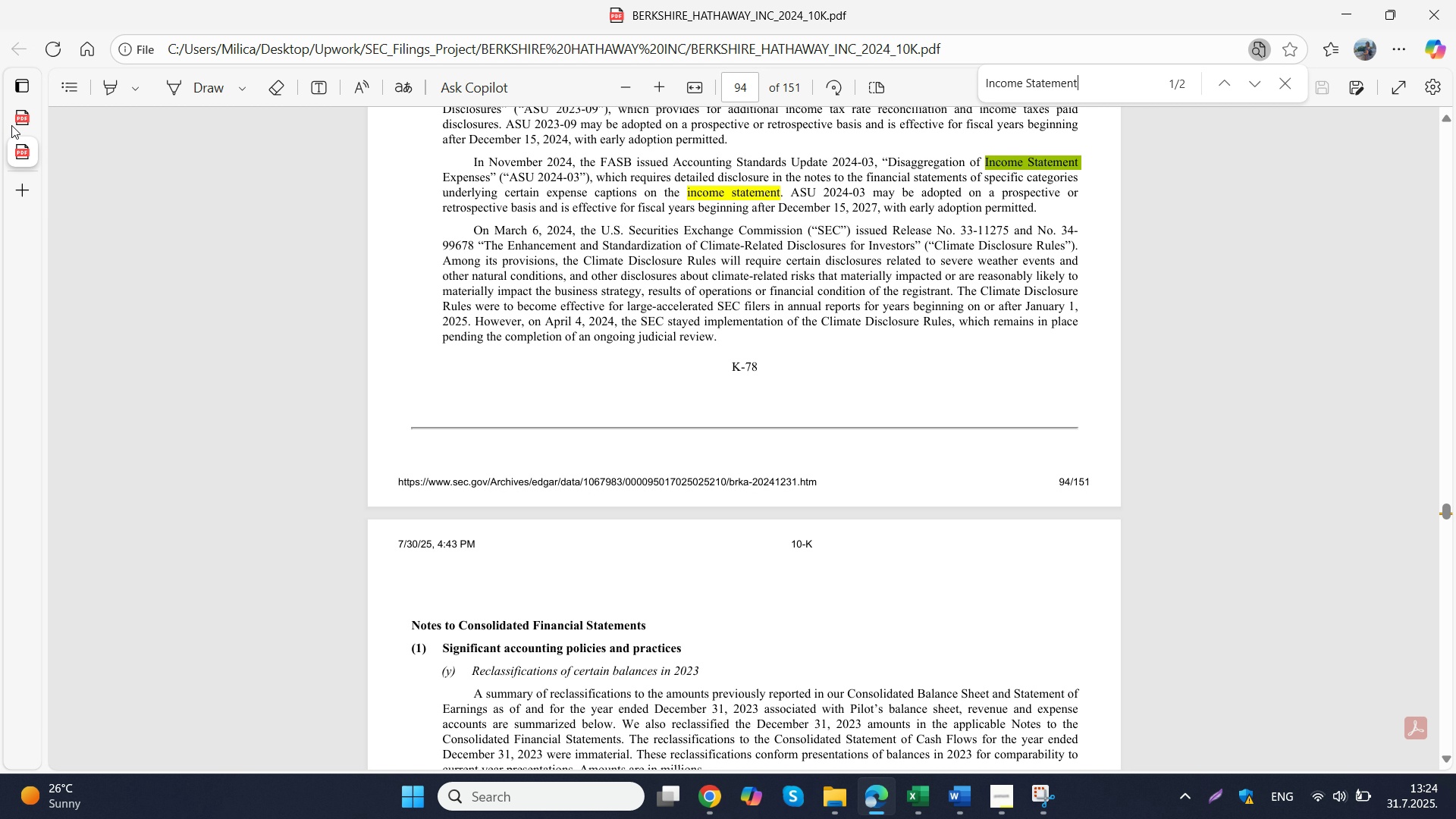 
left_click([19, 116])
 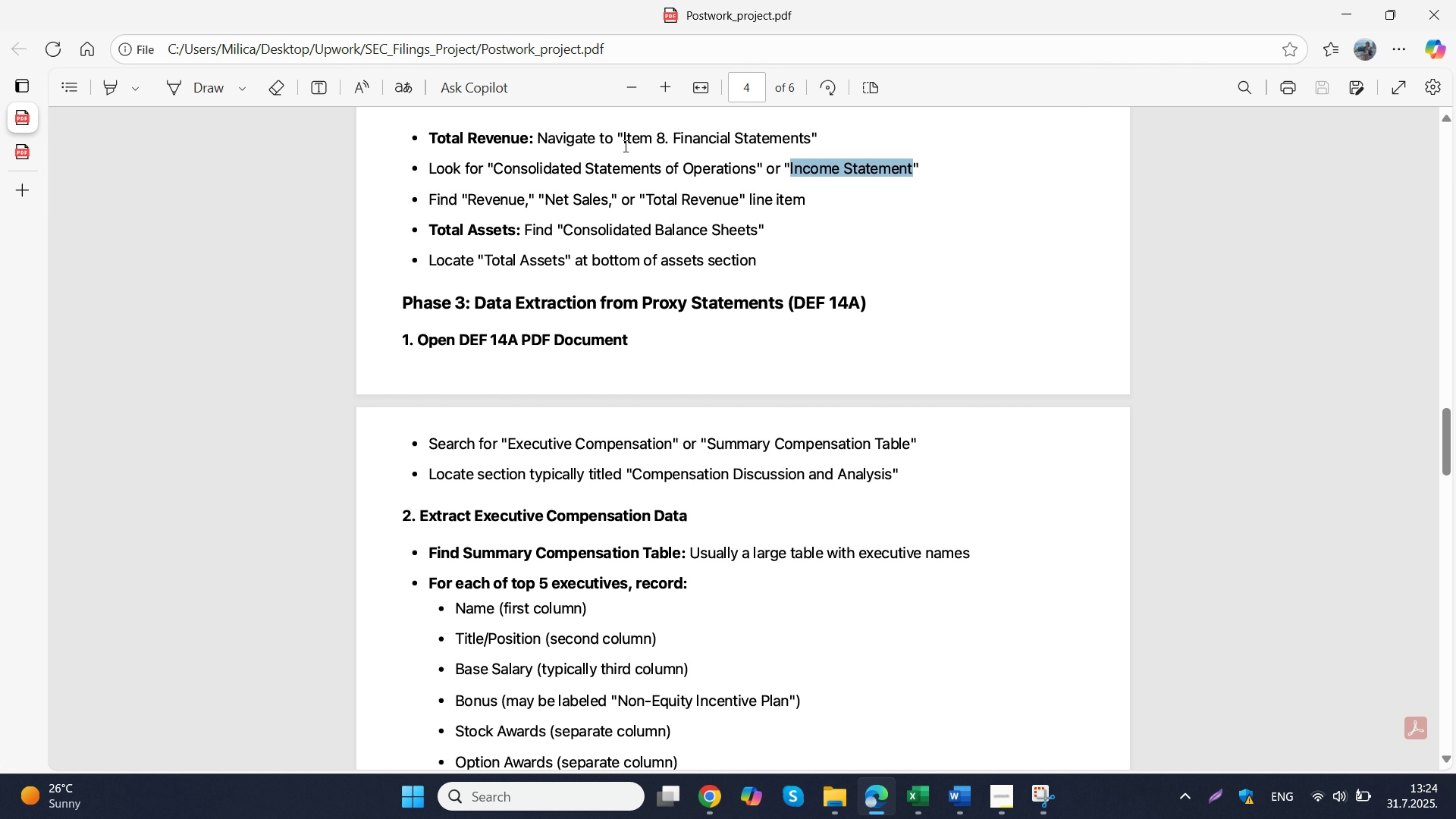 
left_click_drag(start_coordinate=[623, 140], to_coordinate=[810, 143])
 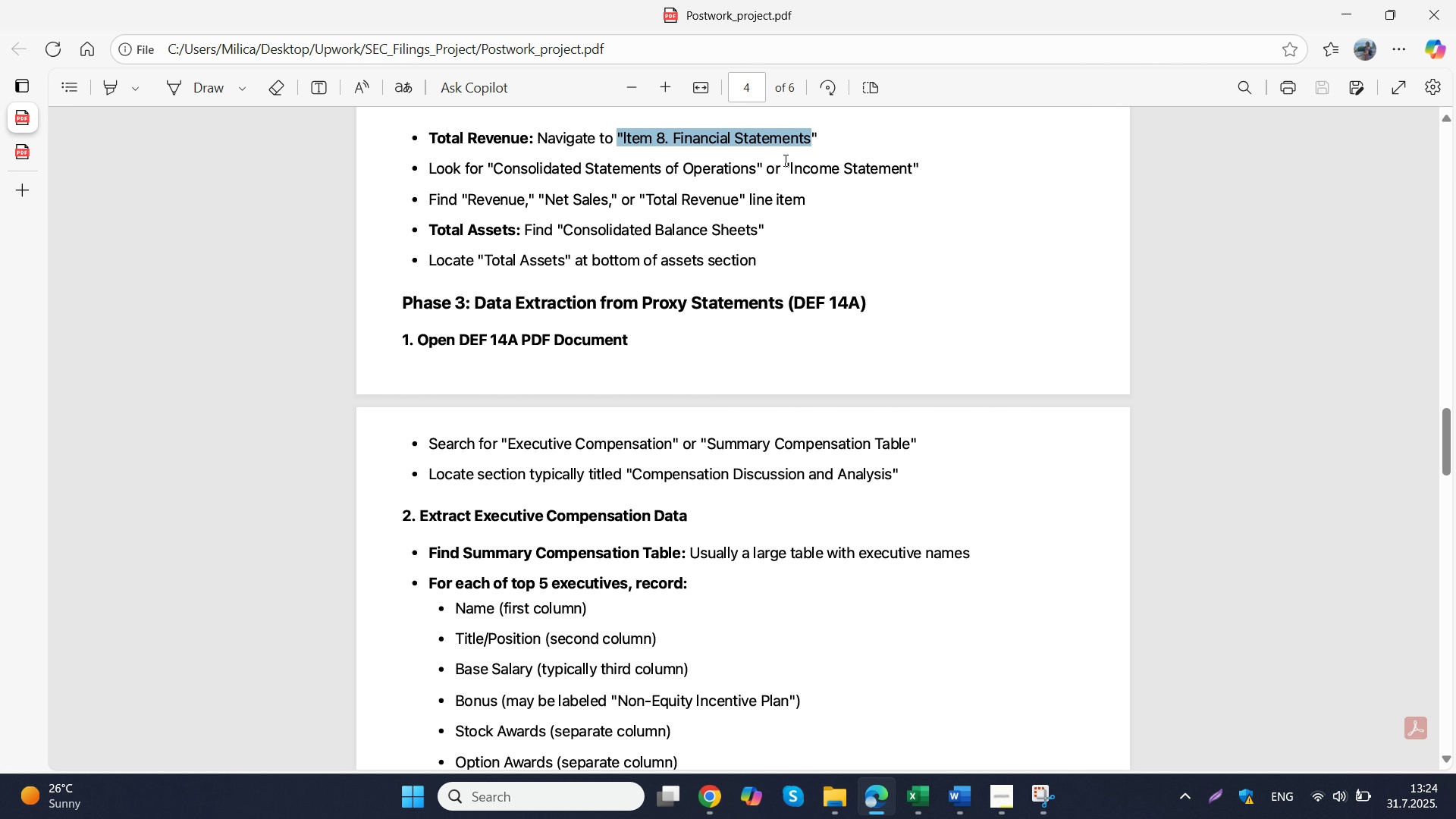 
key(Control+C)
 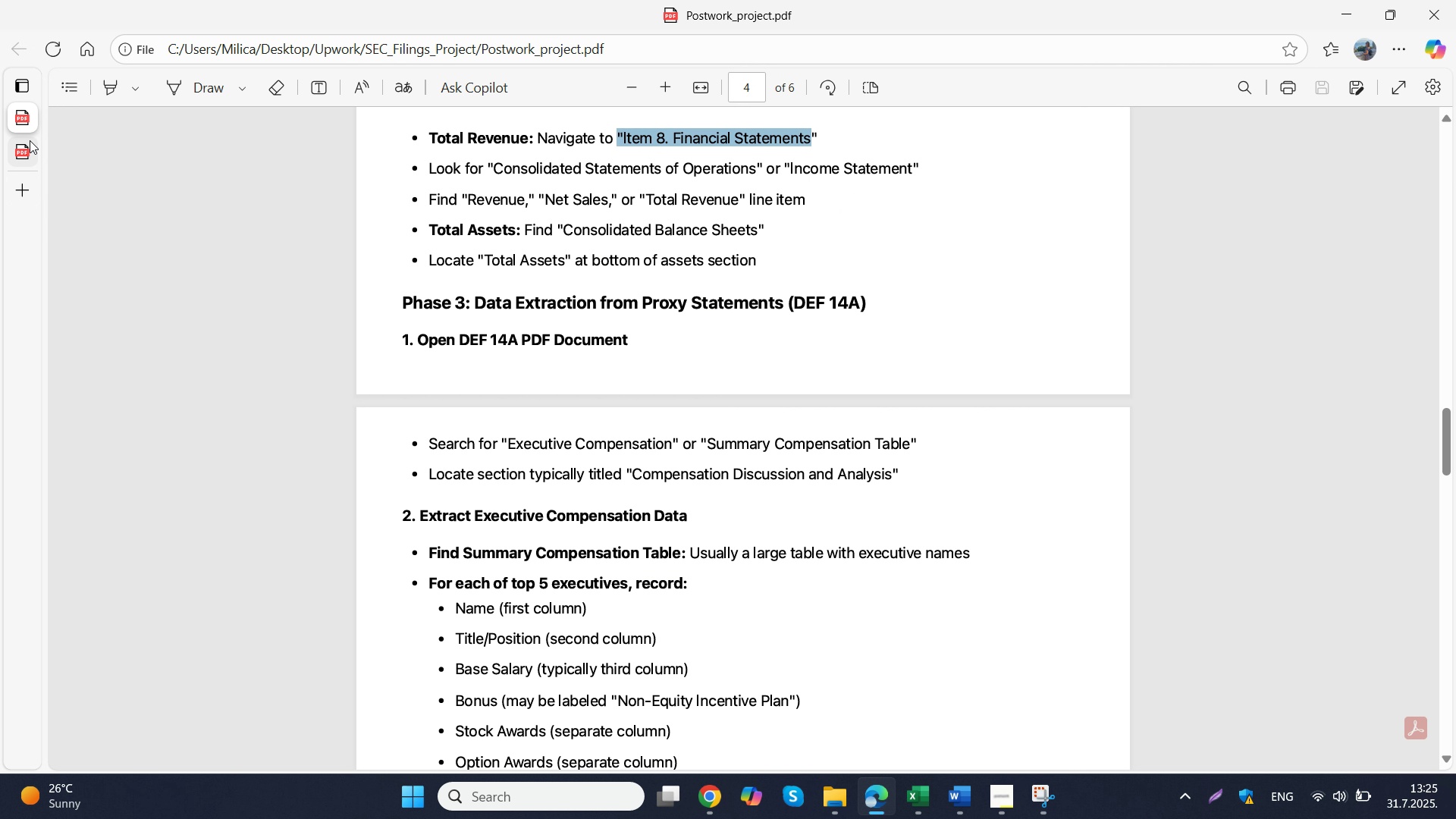 
left_click([30, 140])
 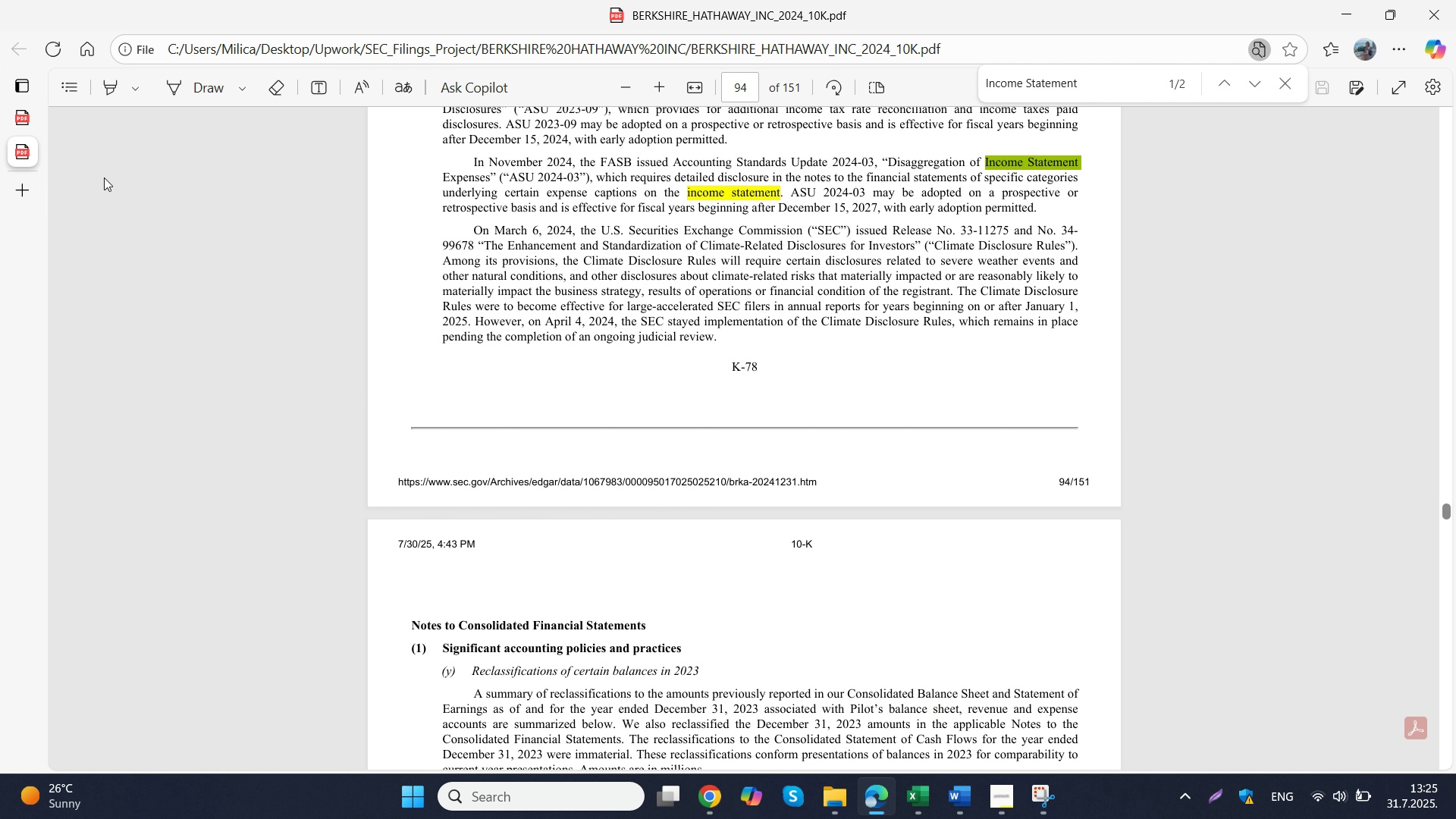 
key(Control+F)
 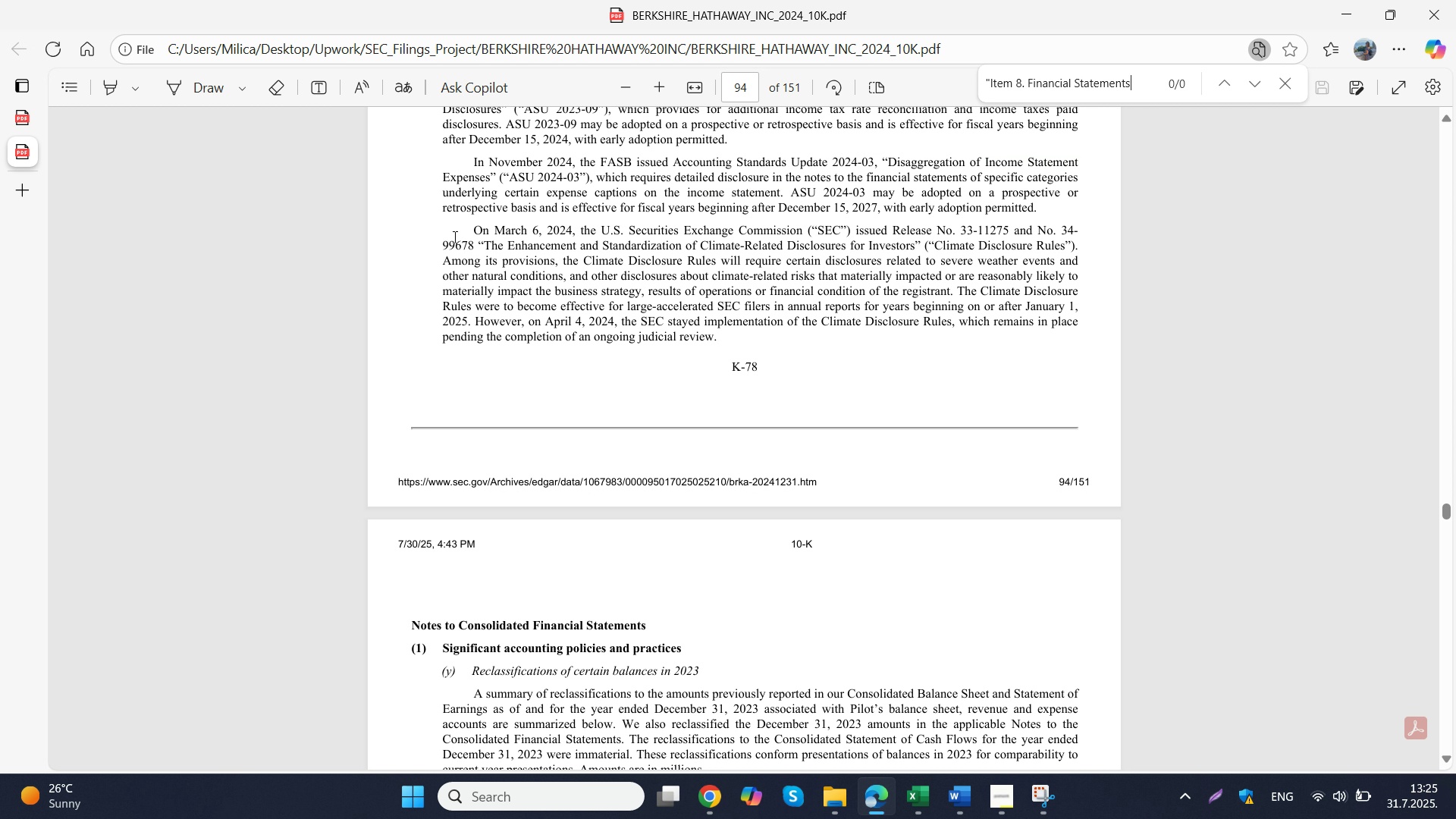 
key(Control+V)
 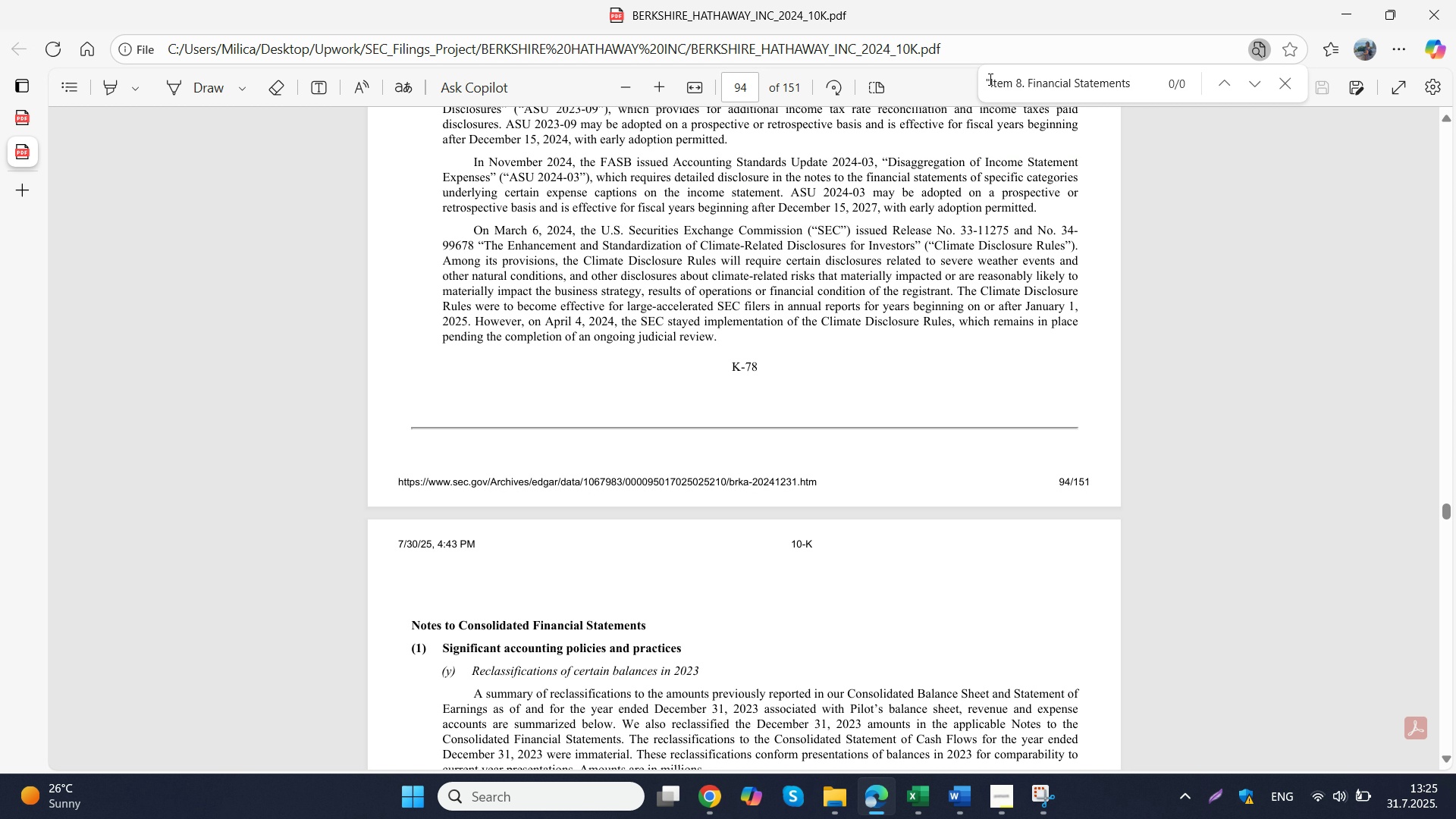 
left_click([987, 80])
 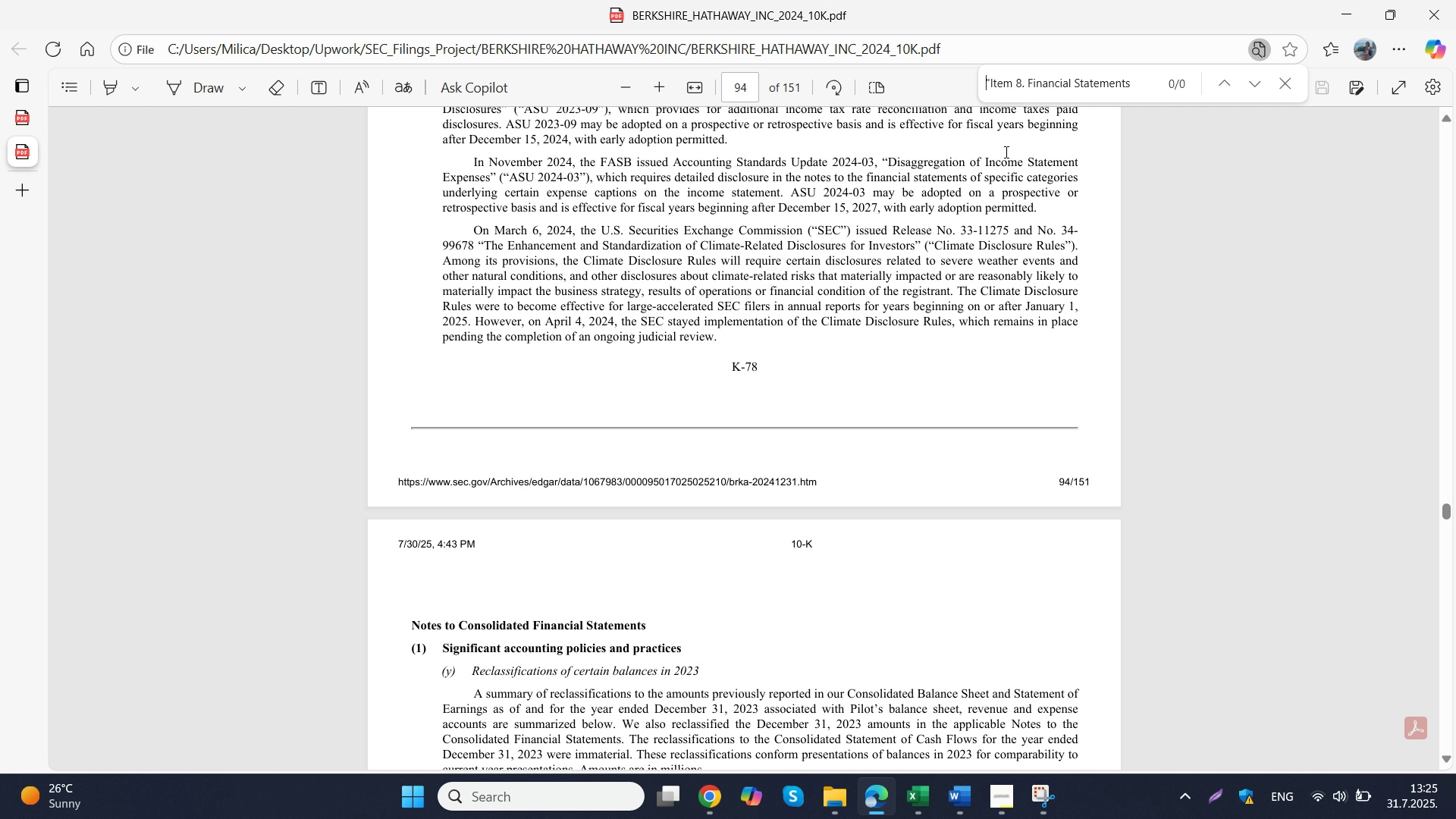 
key(Delete)
 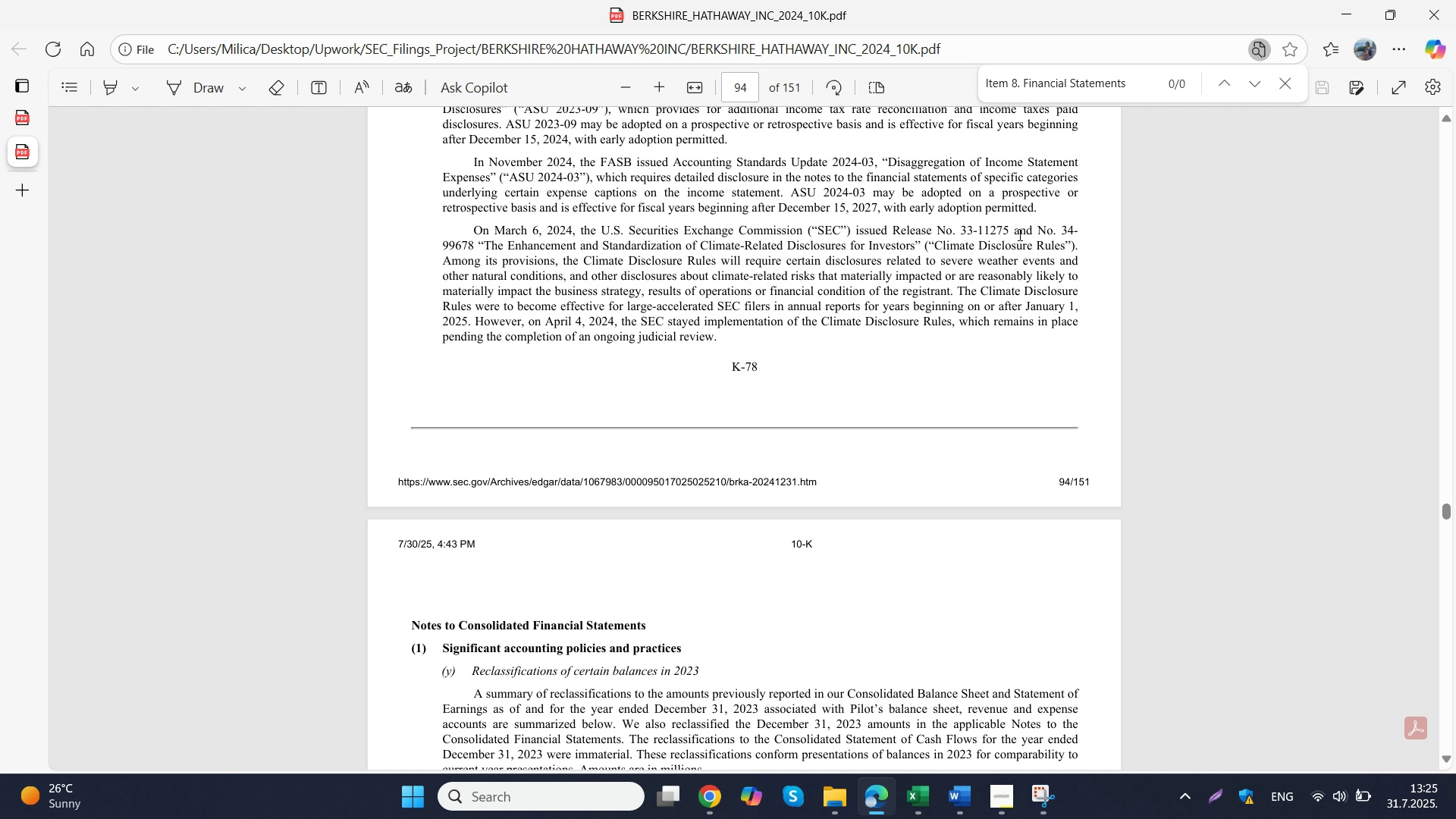 
left_click([1018, 234])
 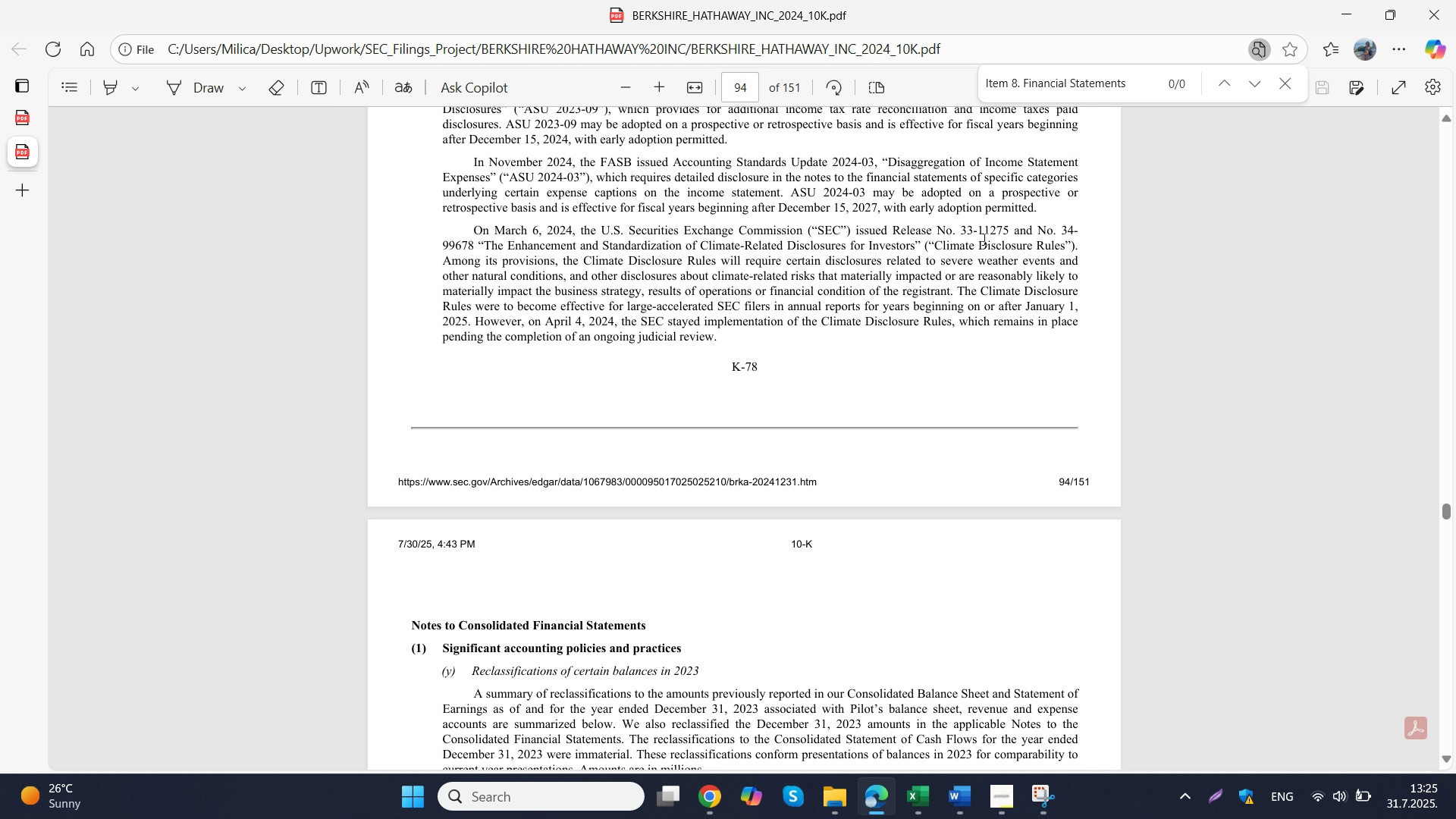 
scroll: coordinate [976, 239], scroll_direction: down, amount: 1.0
 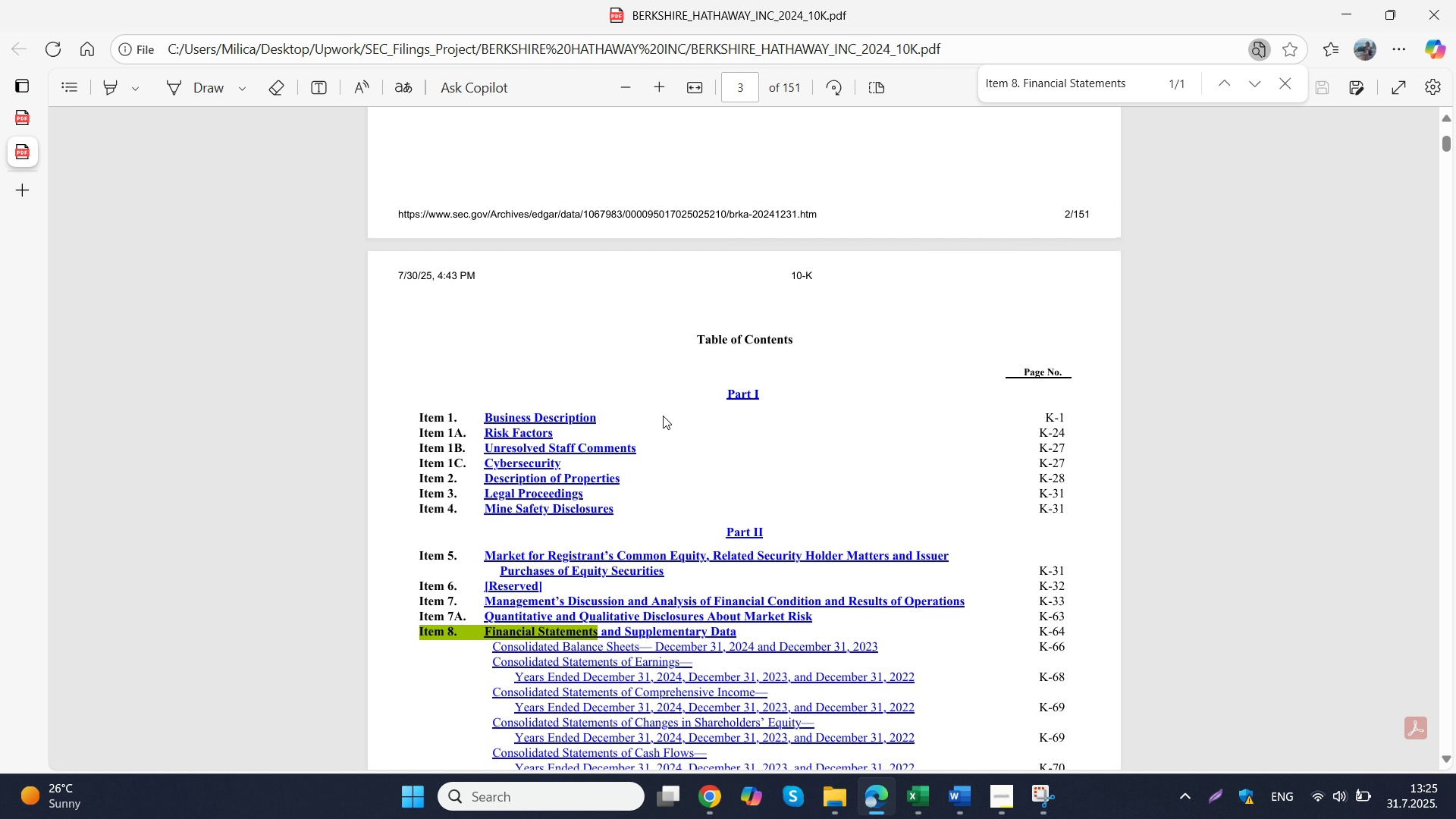 
scroll: coordinate [629, 444], scroll_direction: none, amount: 0.0
 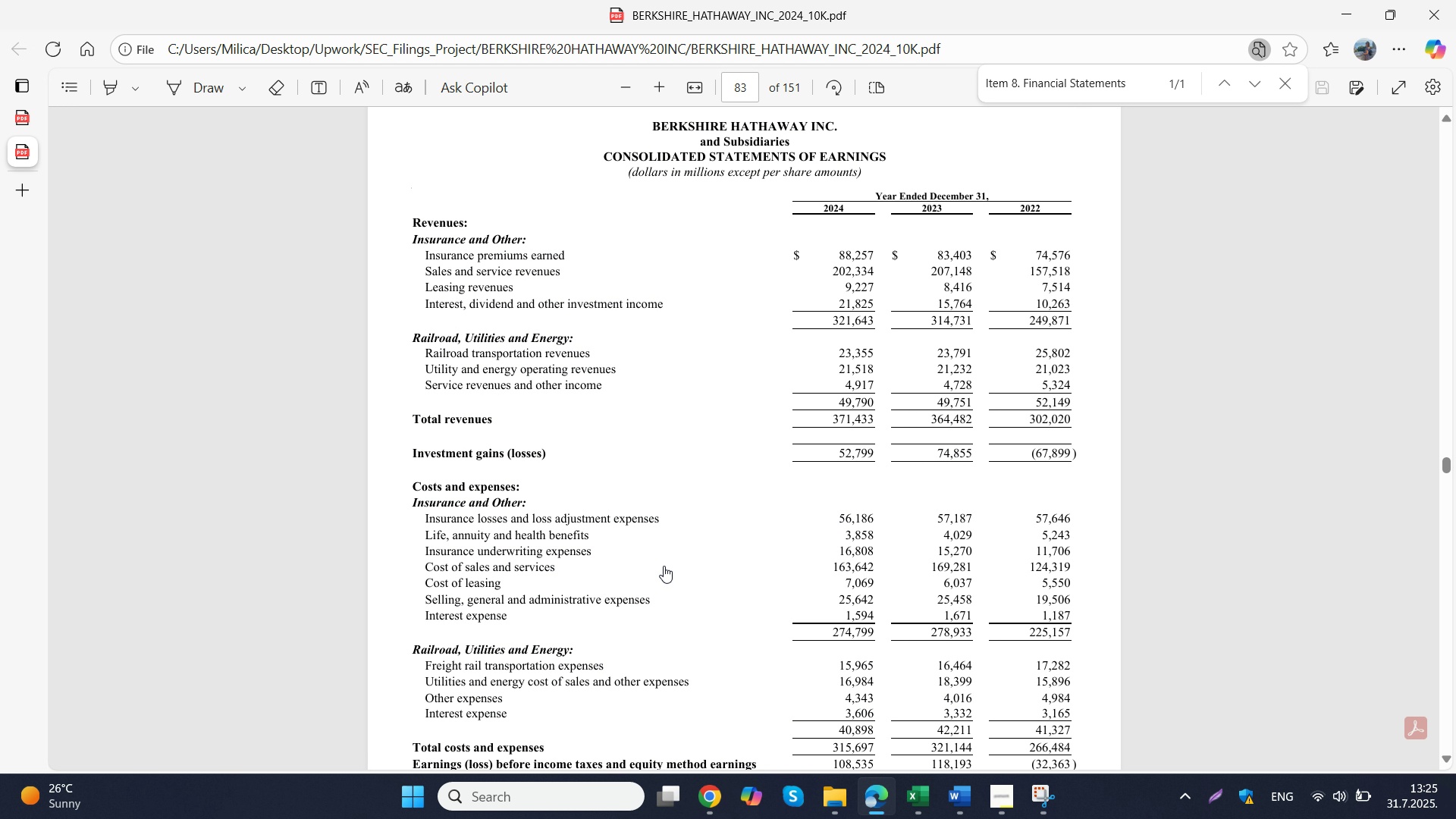 
left_click([664, 566])
 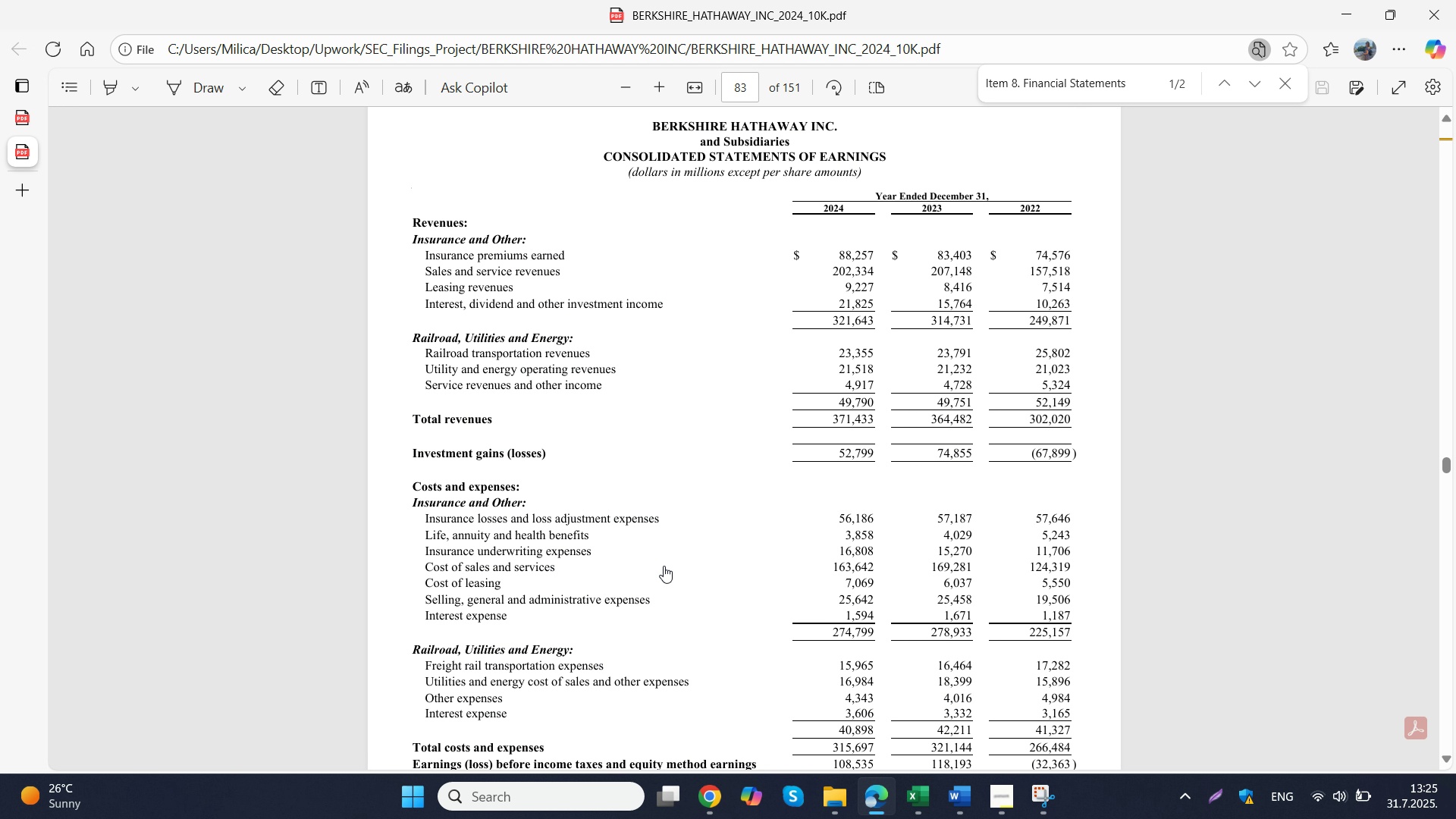 
left_click([664, 566])
 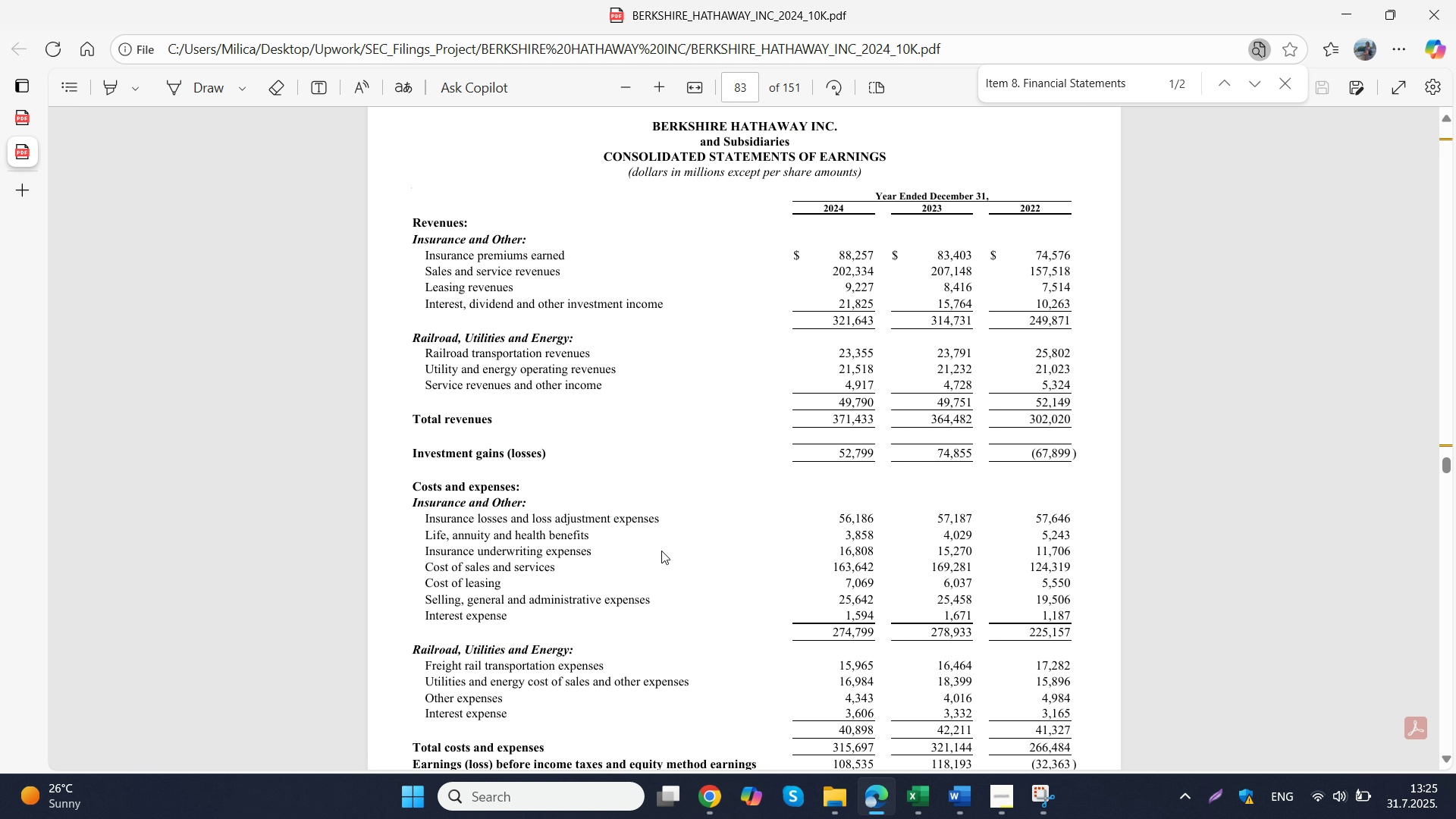 
scroll: coordinate [661, 551], scroll_direction: down, amount: 1.0
 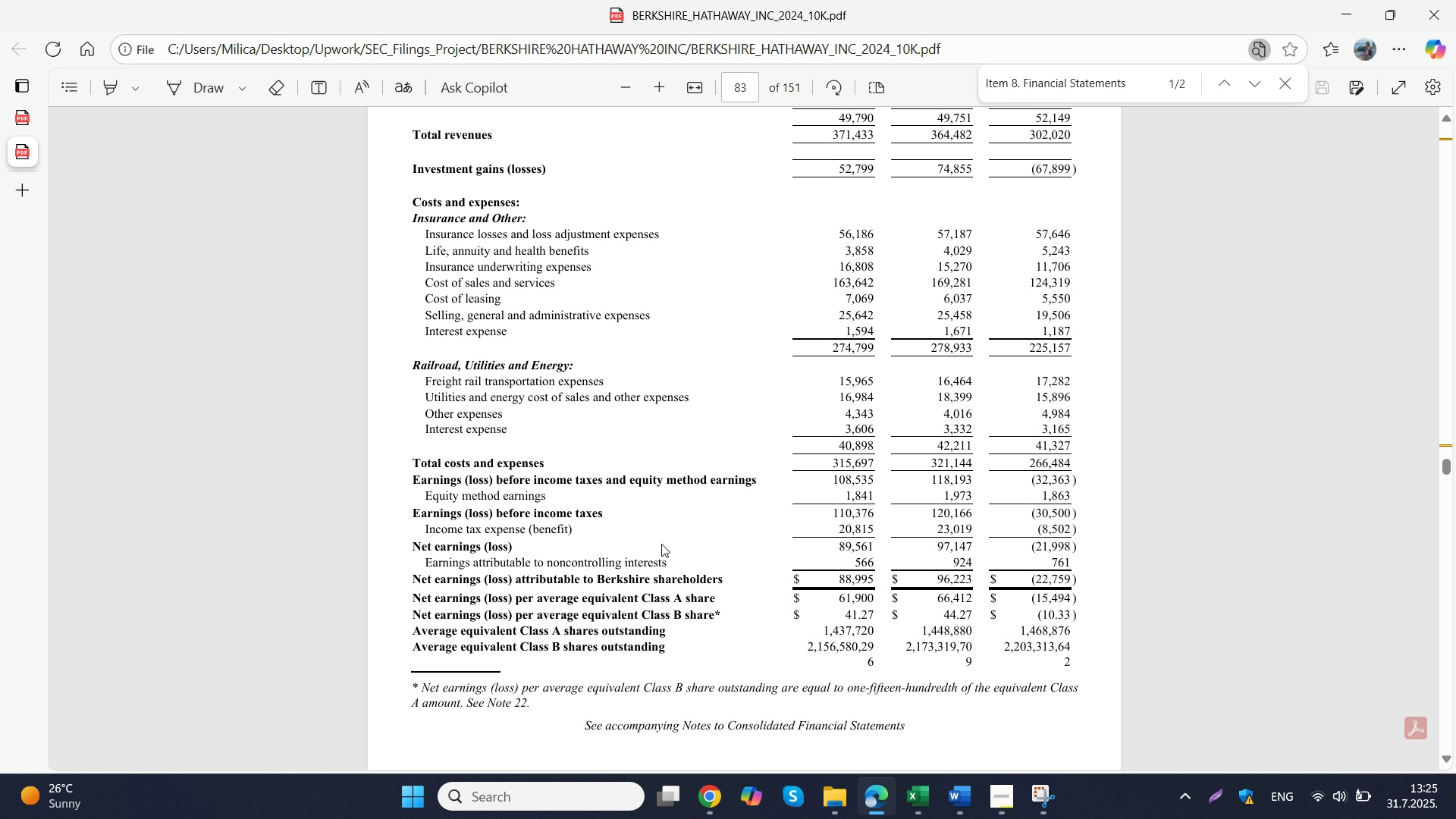 
scroll: coordinate [661, 544], scroll_direction: up, amount: 1.0
 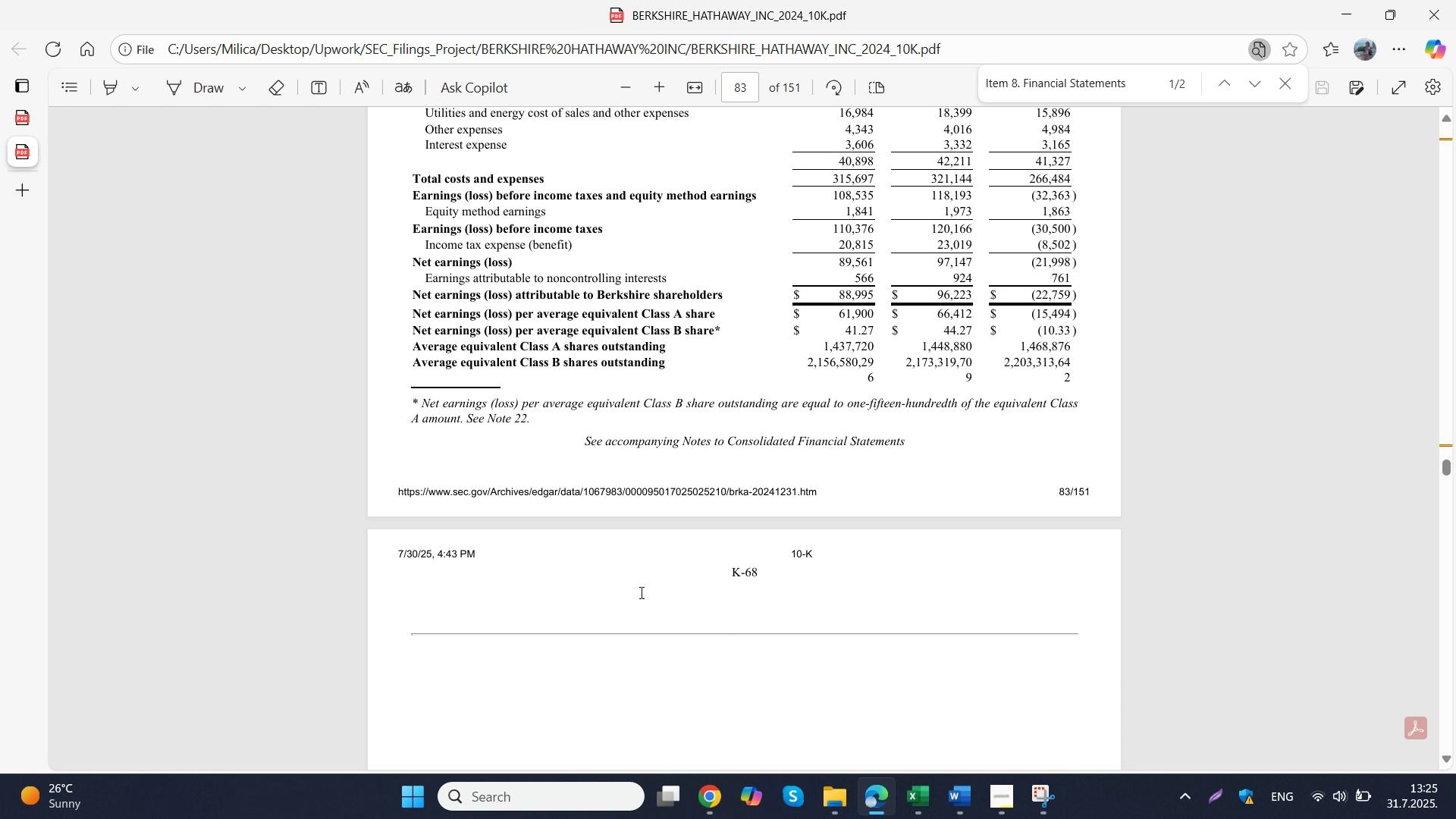 
wait(12.19)
 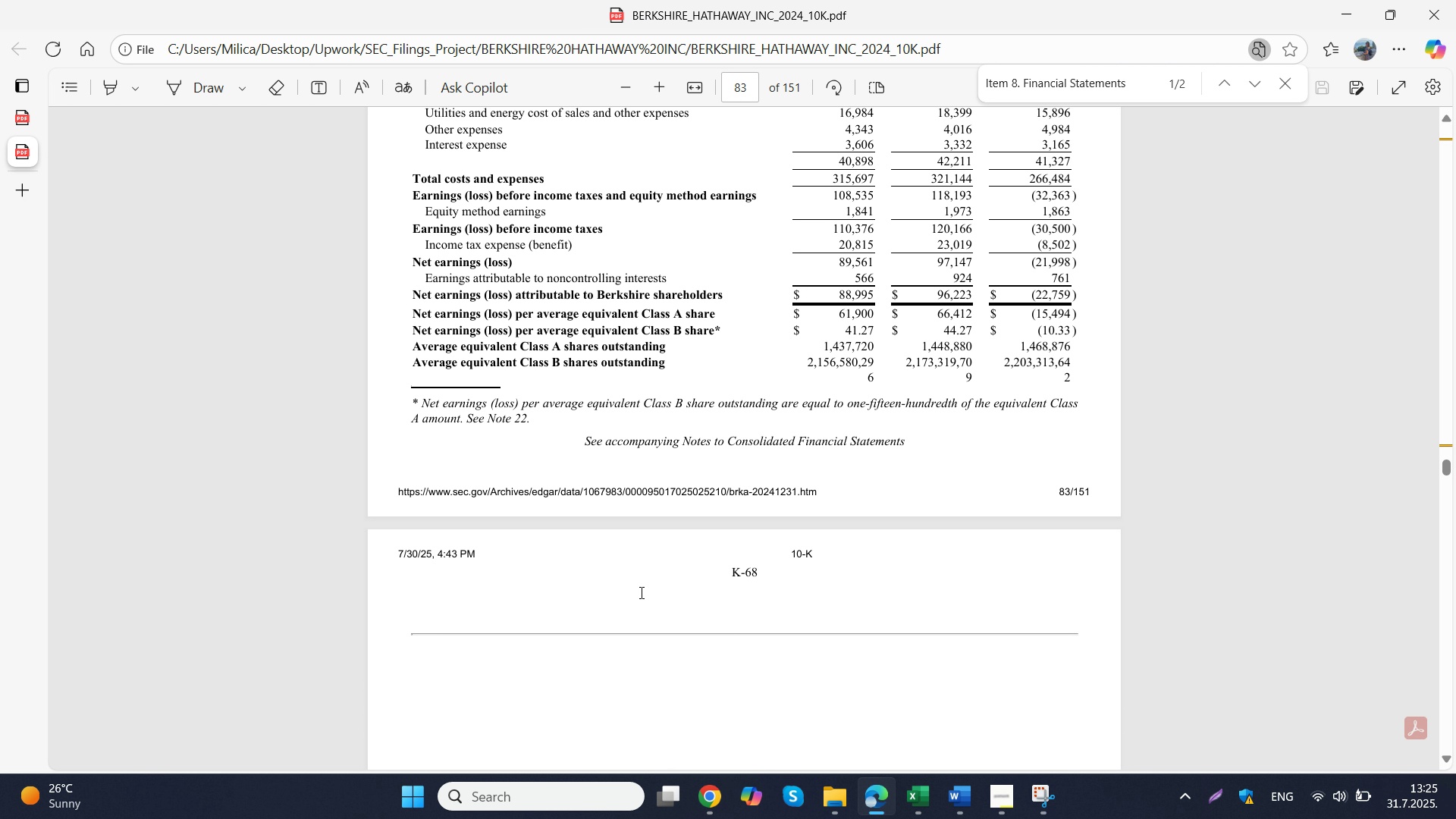 
scroll: coordinate [640, 592], scroll_direction: down, amount: 8.0
 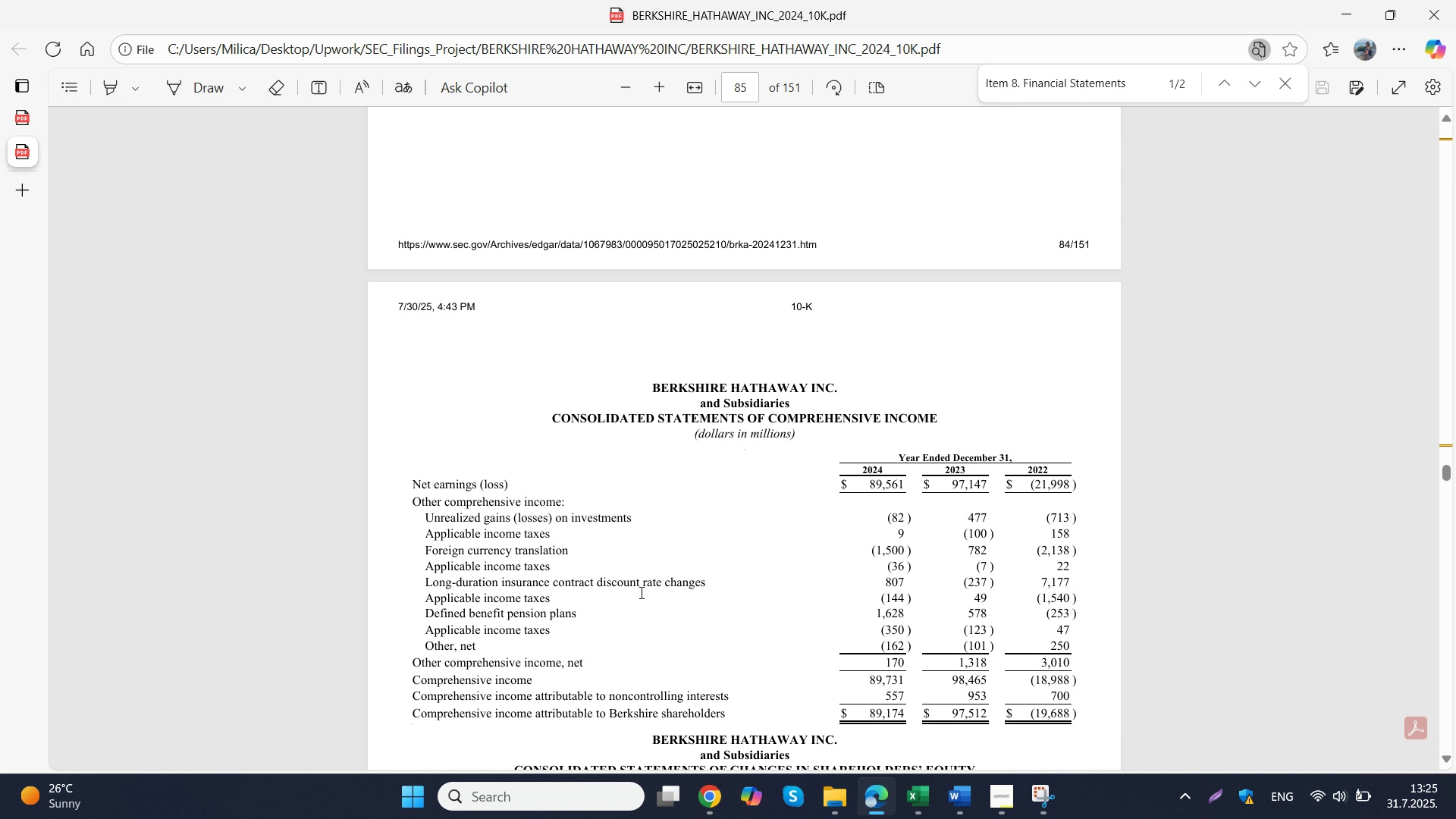 
scroll: coordinate [640, 592], scroll_direction: down, amount: 5.0
 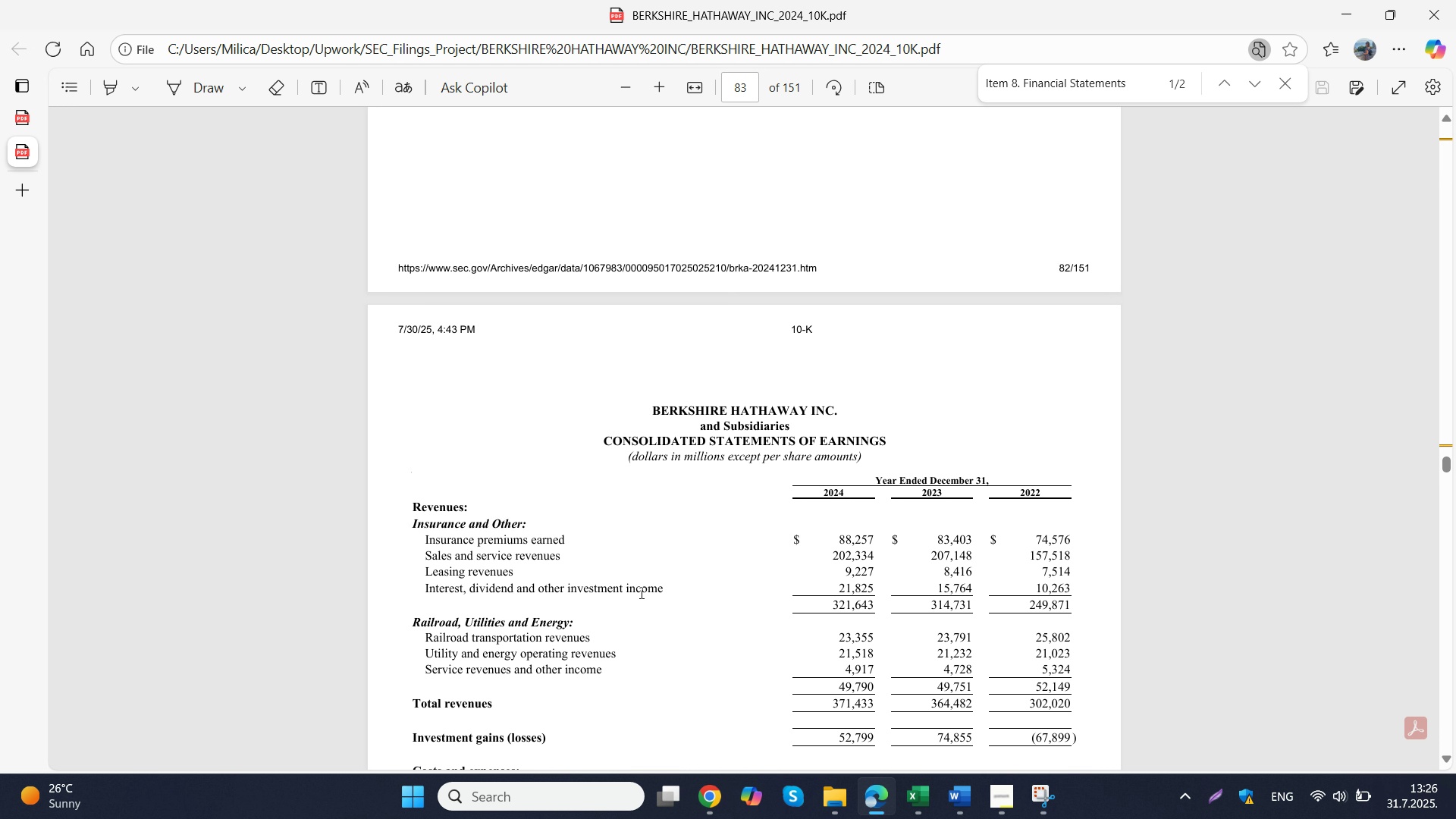 
scroll: coordinate [640, 592], scroll_direction: up, amount: 6.0
 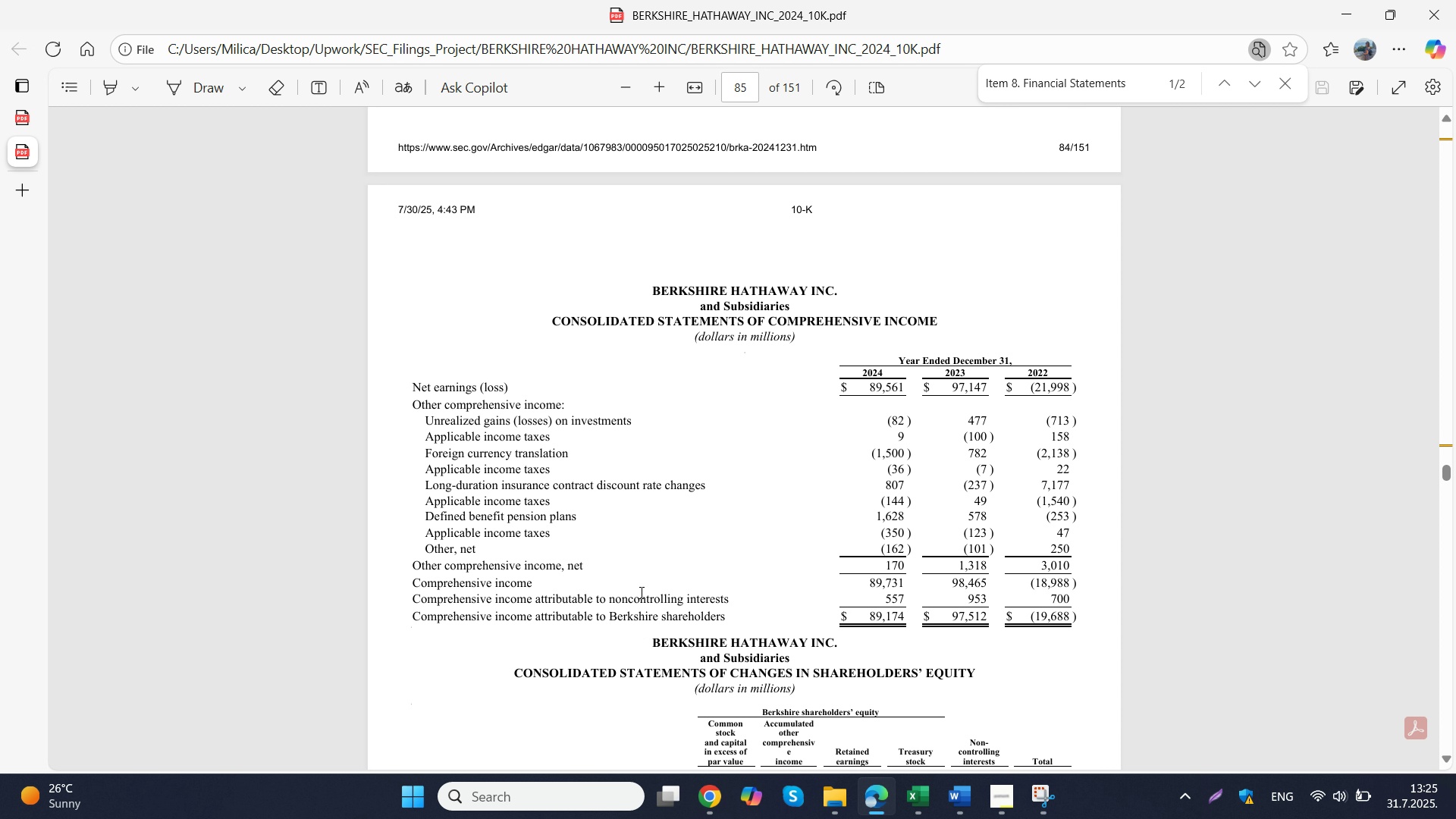 
scroll: coordinate [640, 592], scroll_direction: none, amount: 0.0
 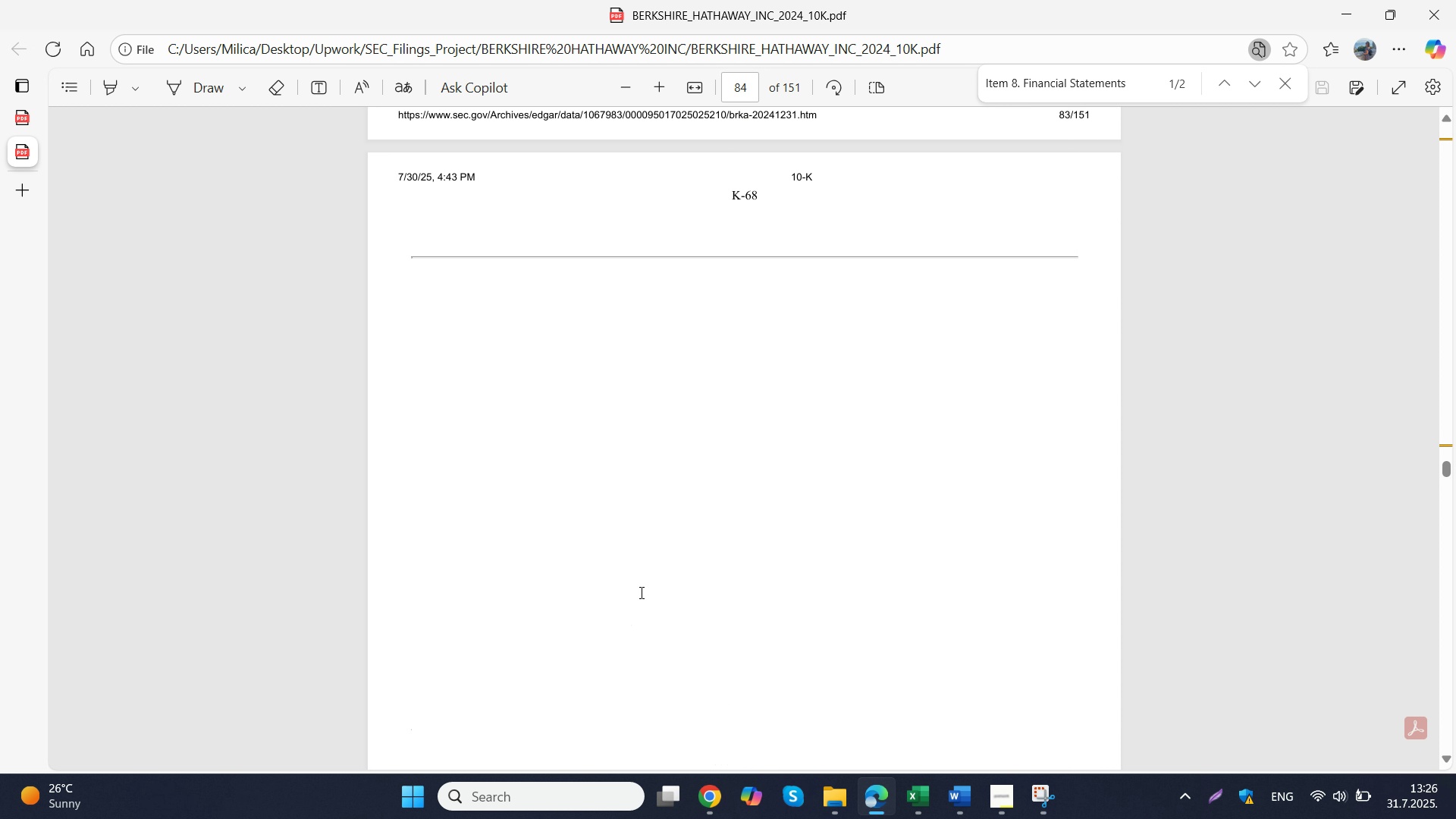 
scroll: coordinate [640, 592], scroll_direction: up, amount: 1.0
 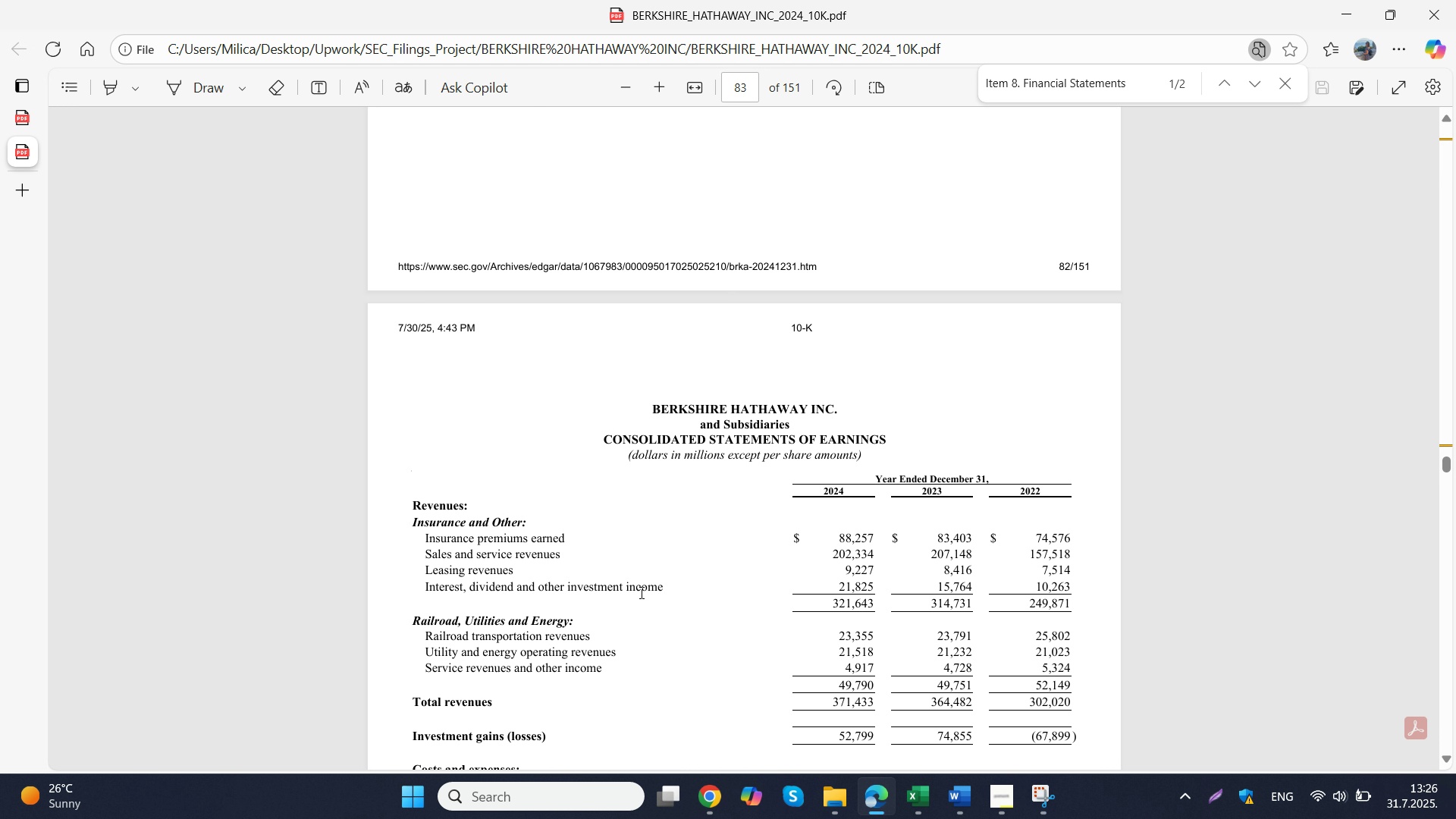 
scroll: coordinate [640, 592], scroll_direction: down, amount: 5.0
 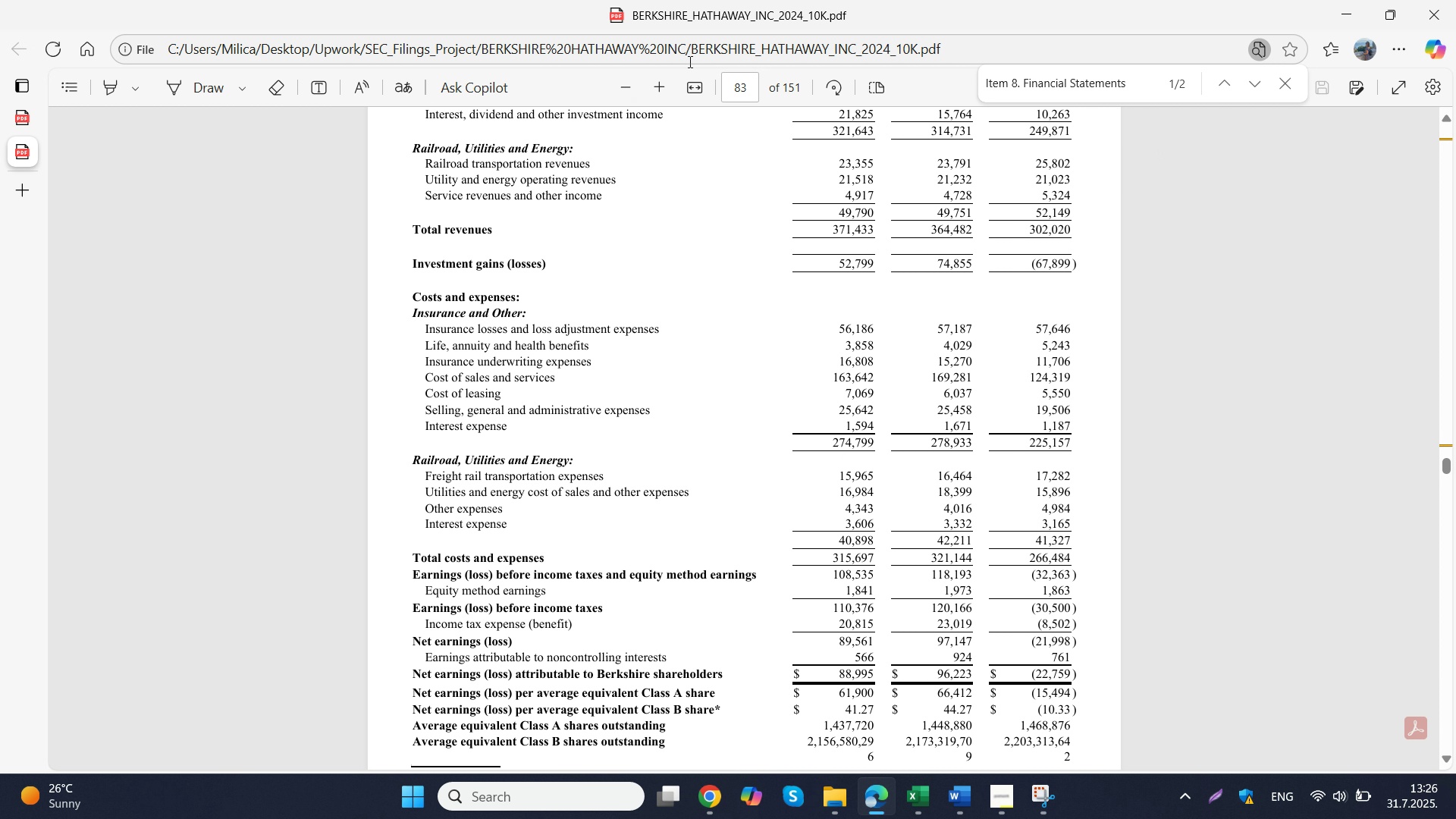 
left_click([632, 83])
 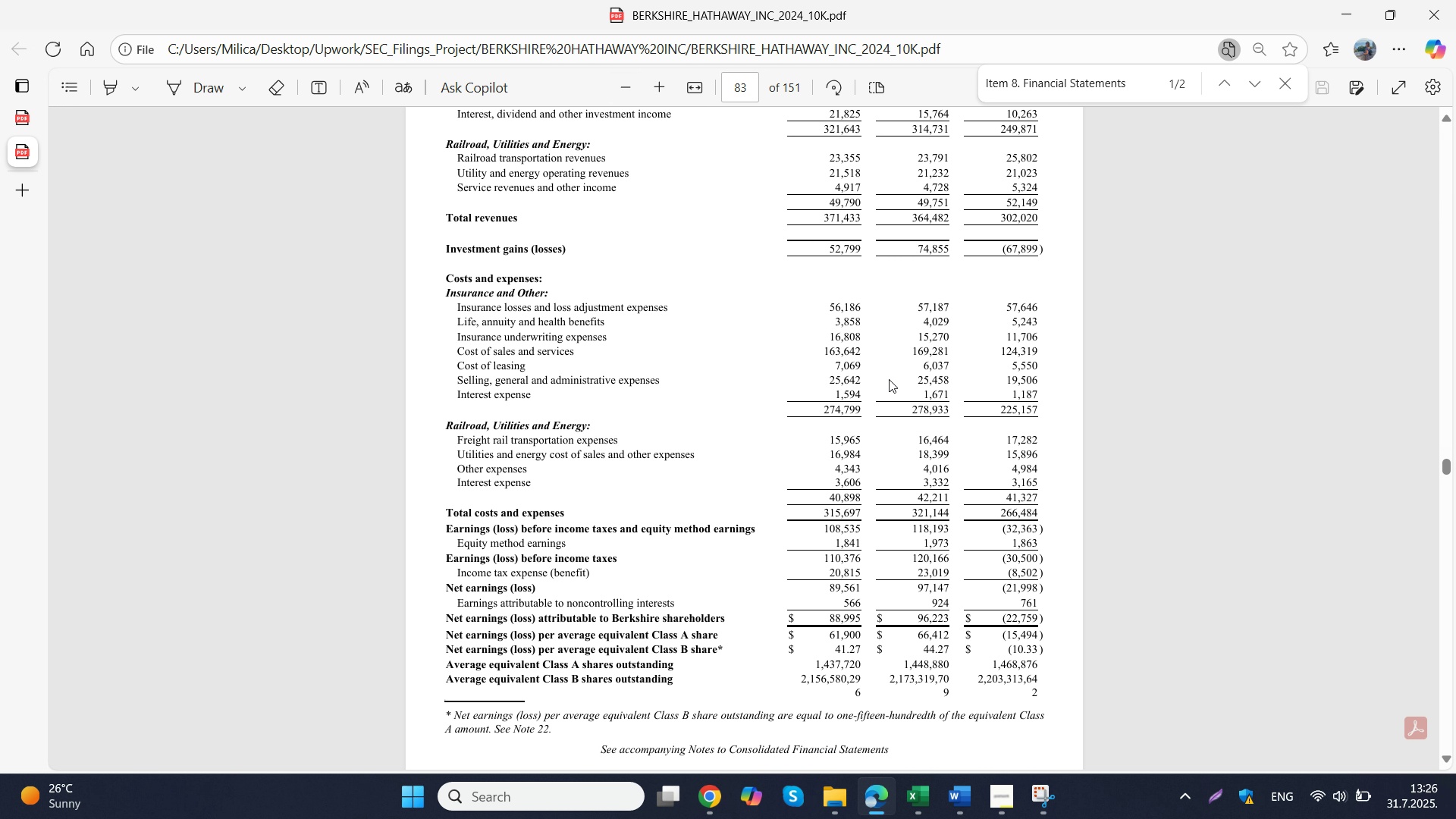 
scroll: coordinate [889, 379], scroll_direction: up, amount: 1.0
 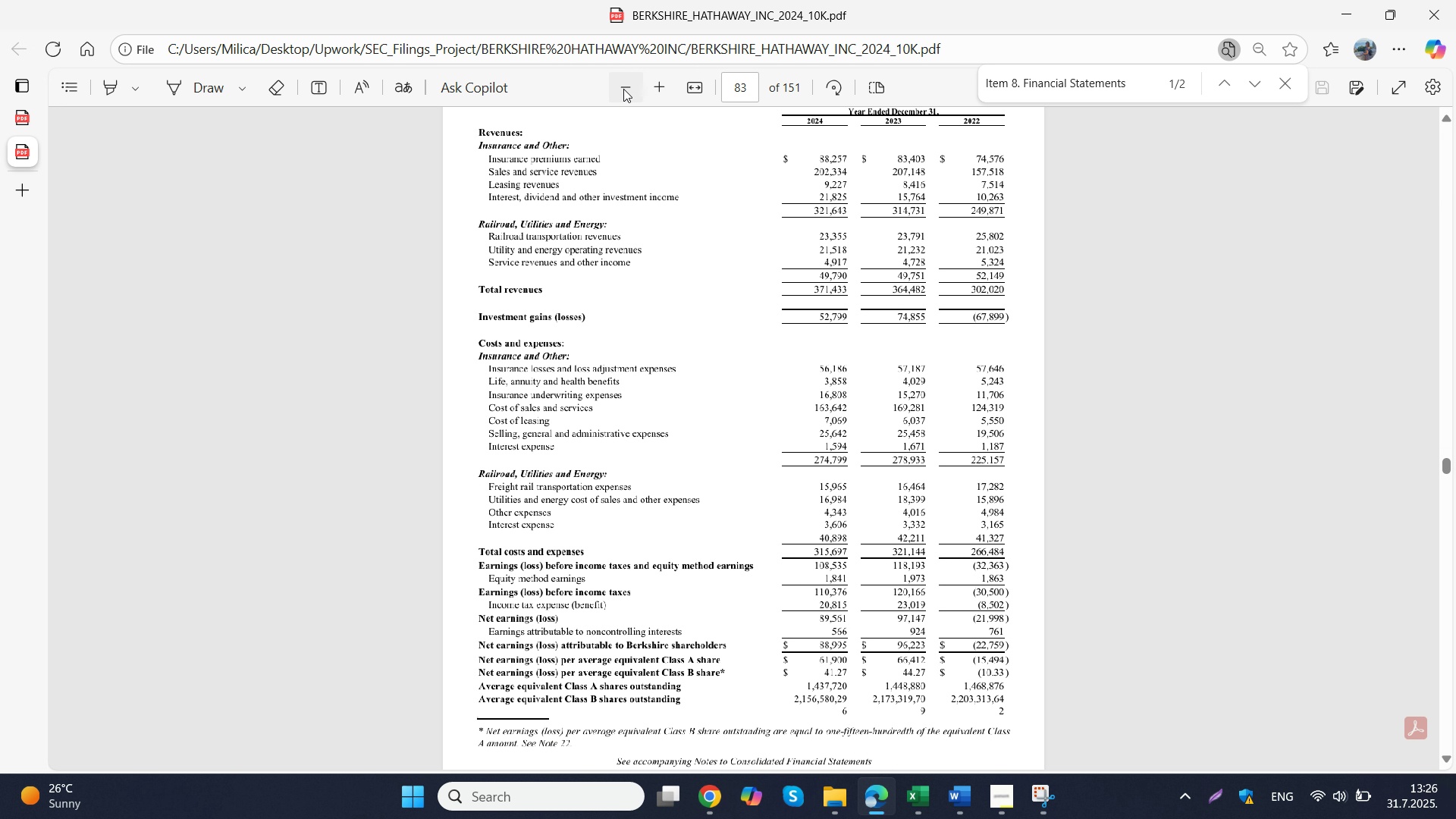 
double_click([623, 89])
 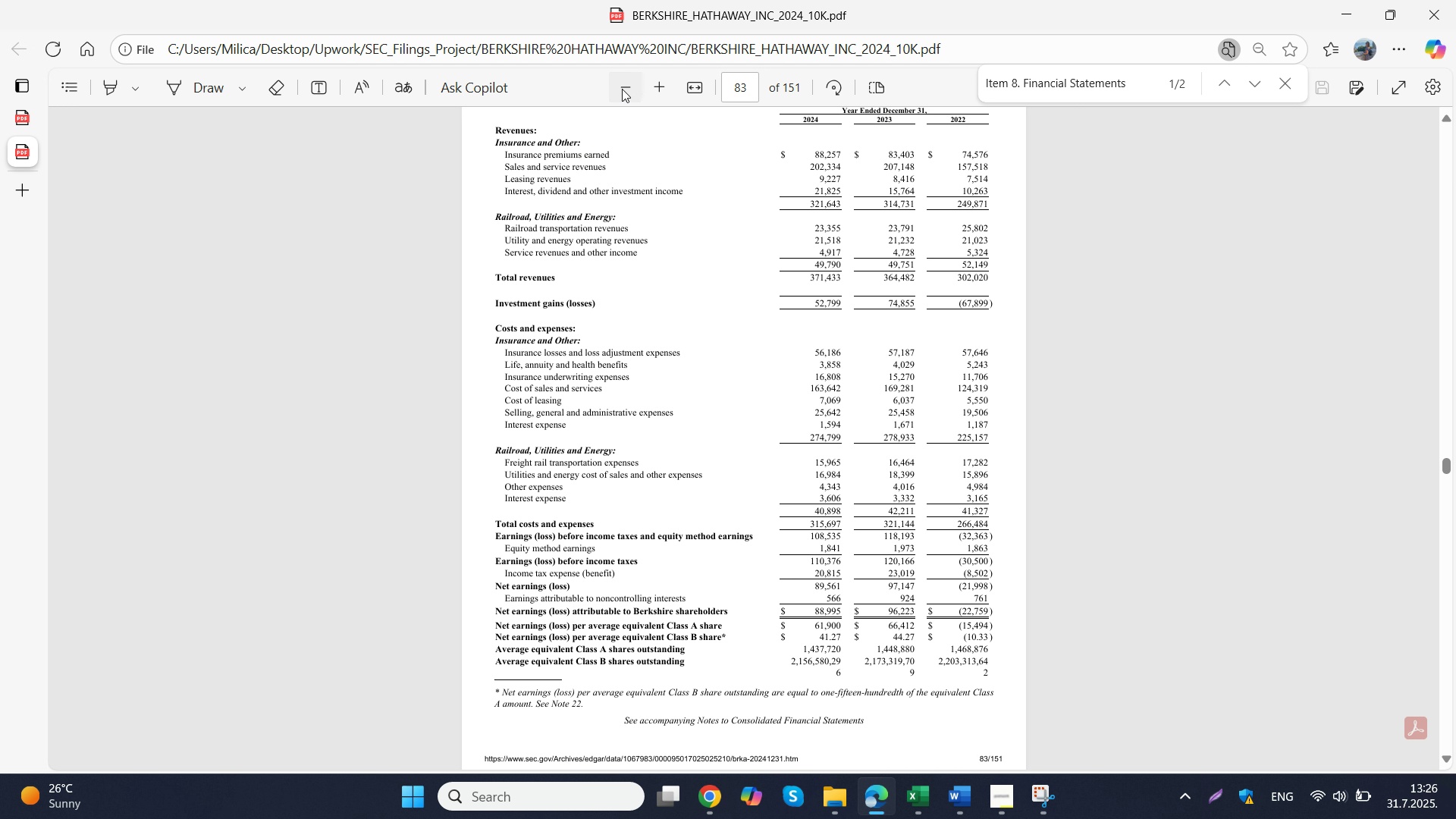 
left_click([622, 89])
 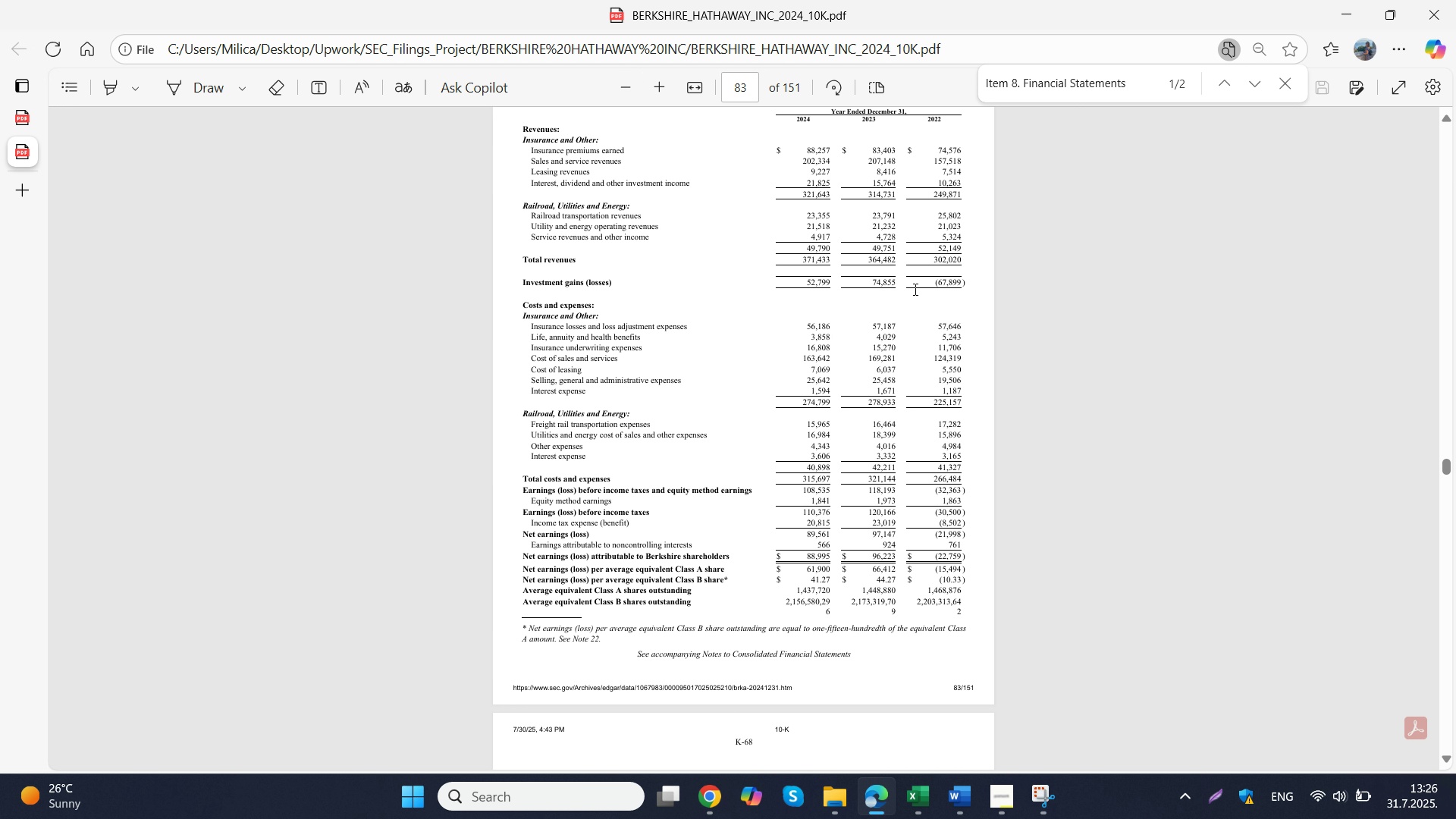 
scroll: coordinate [914, 289], scroll_direction: up, amount: 1.0
 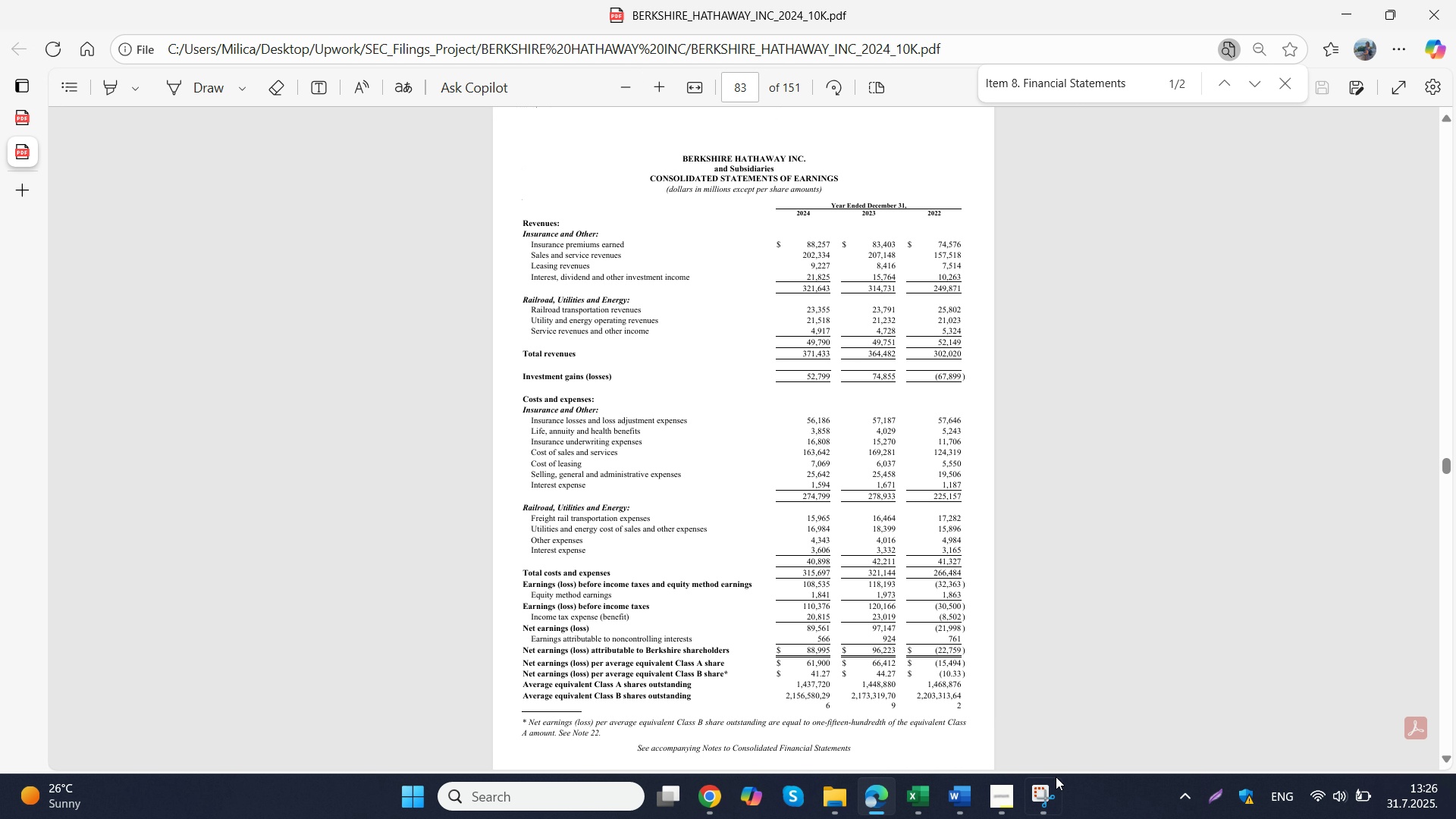 
left_click([1043, 804])
 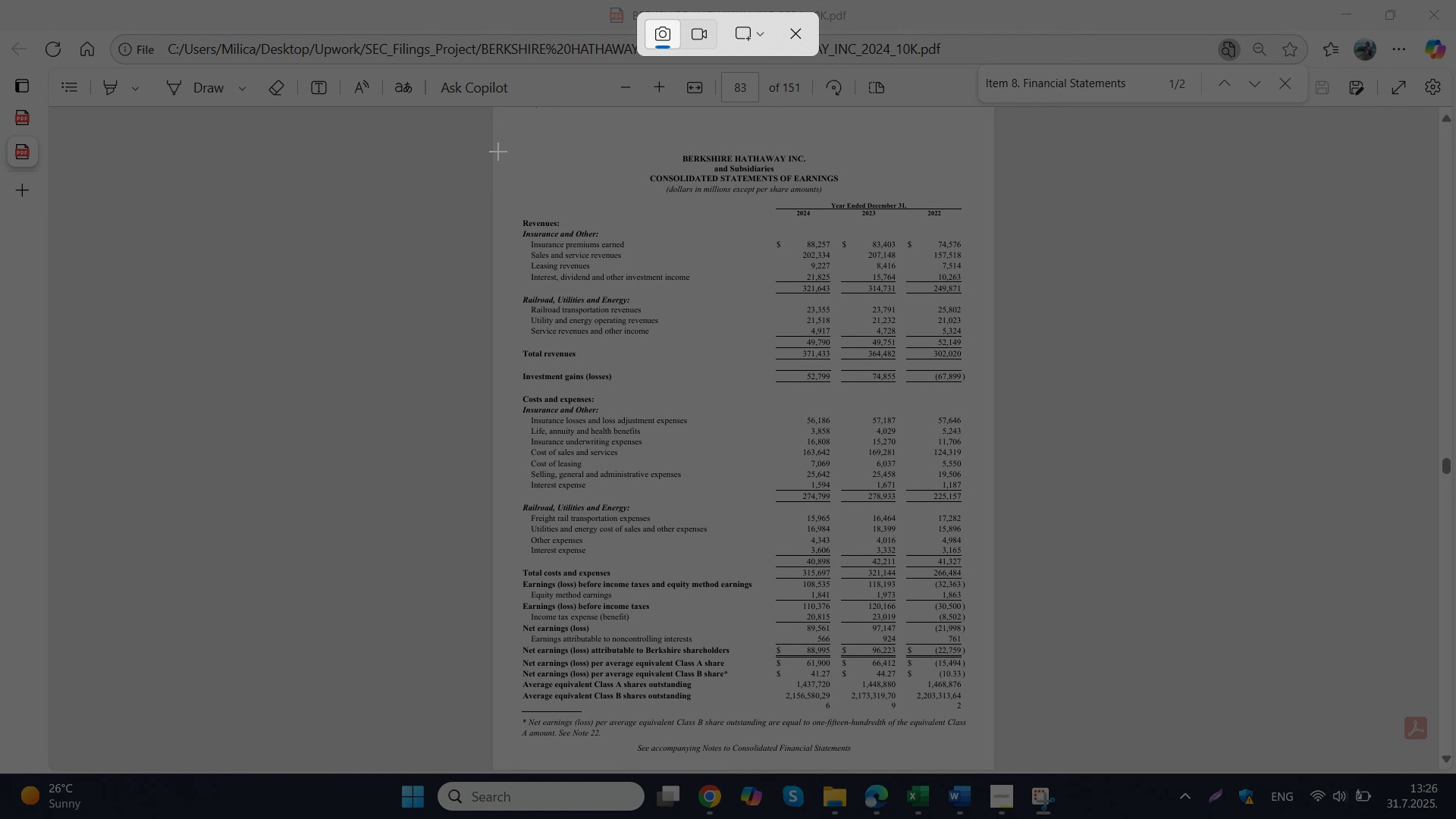 
left_click_drag(start_coordinate=[507, 133], to_coordinate=[984, 758])
 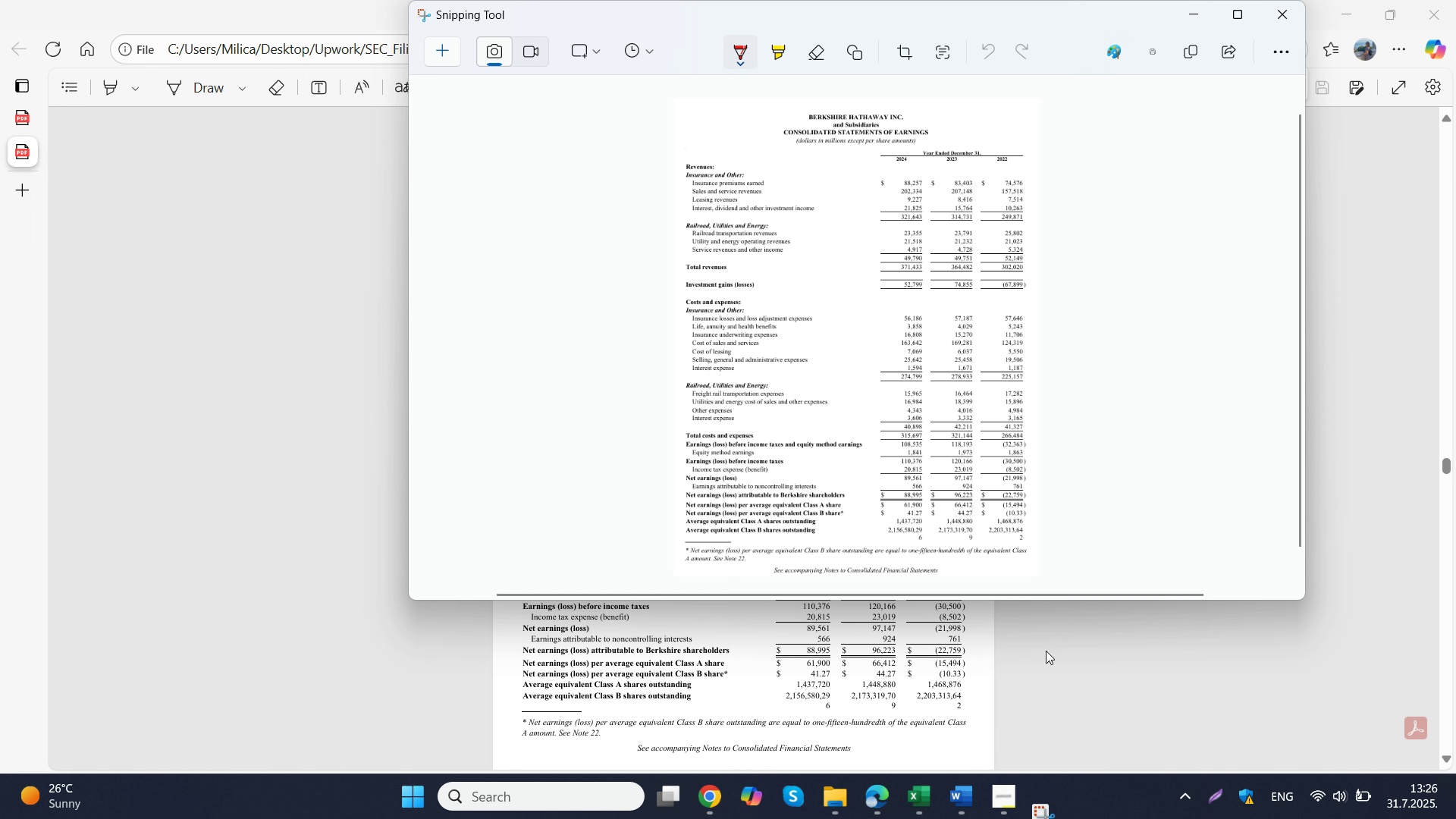 
key(Control+ControlLeft)
 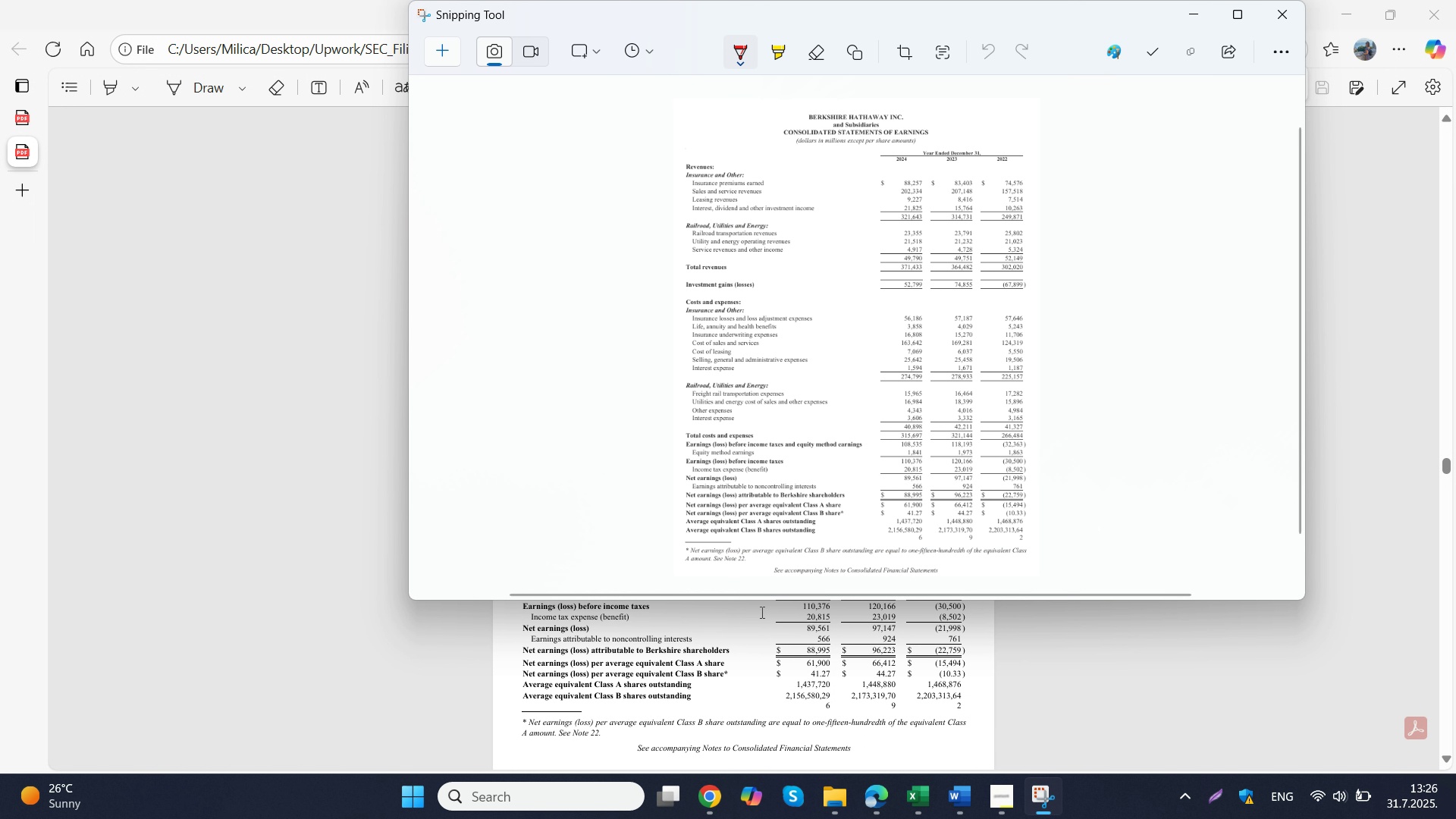 
key(Control+C)
 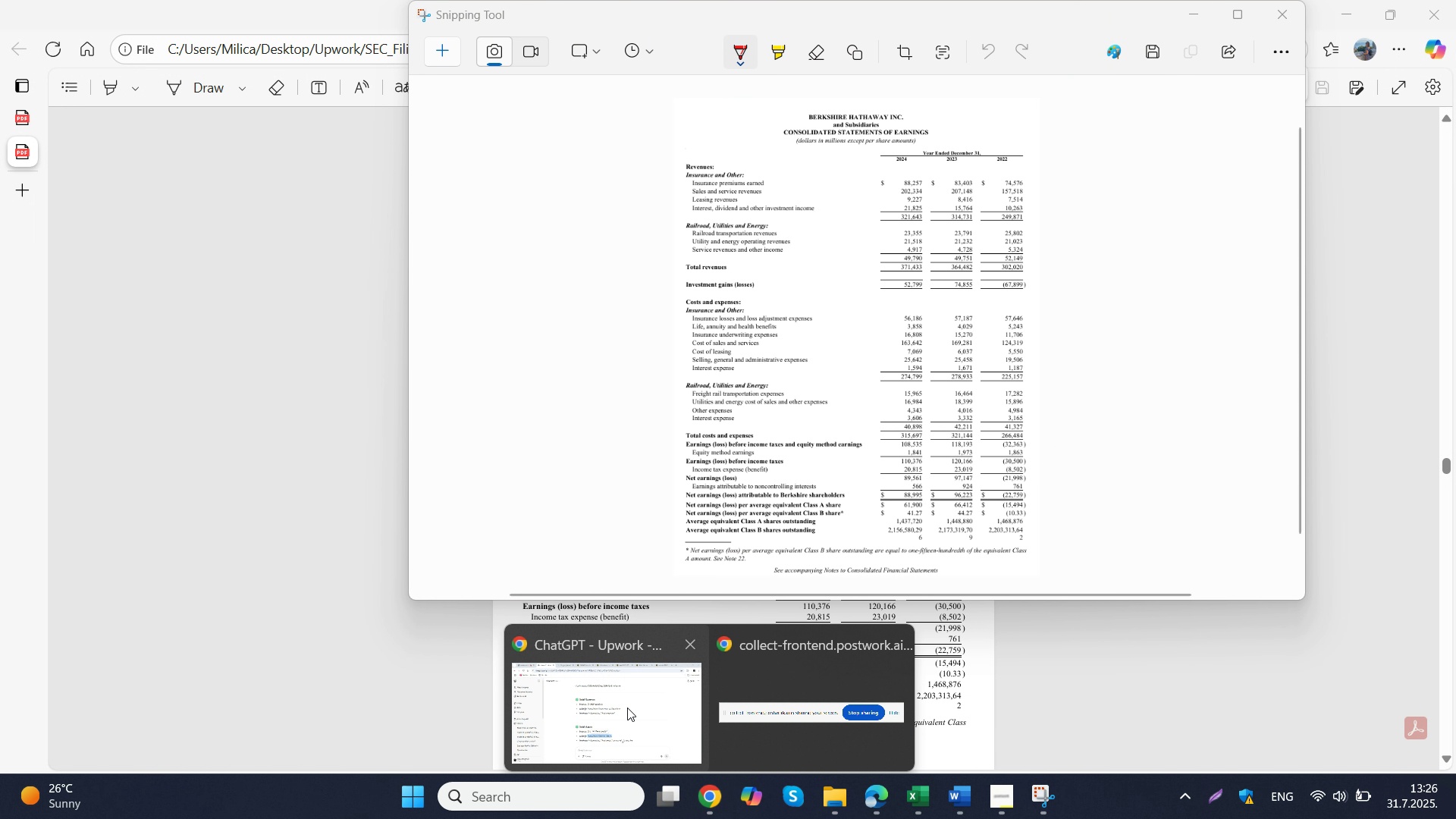 
double_click([603, 671])
 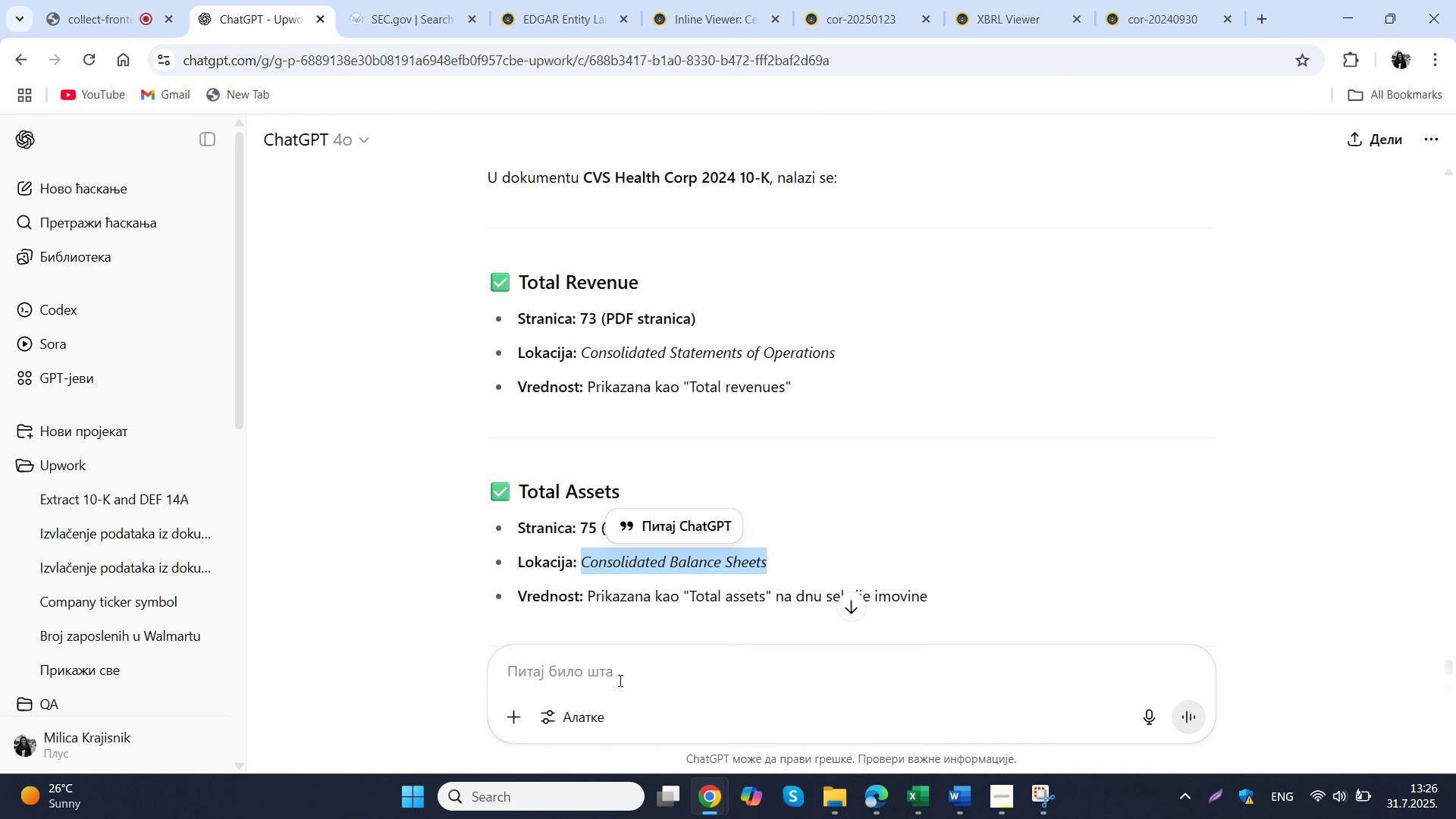 
key(Control+ControlLeft)
 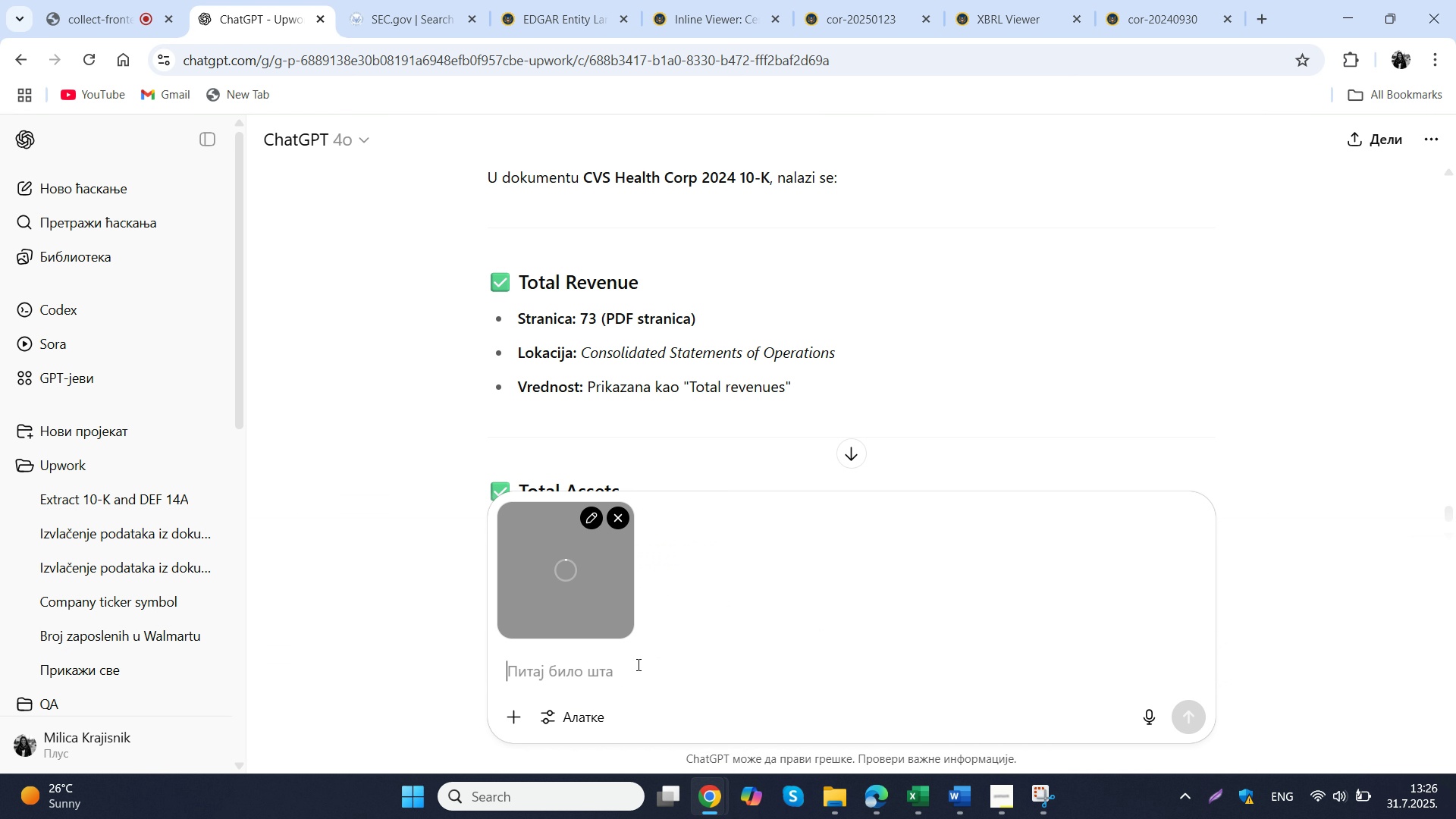 
left_click([619, 680])
 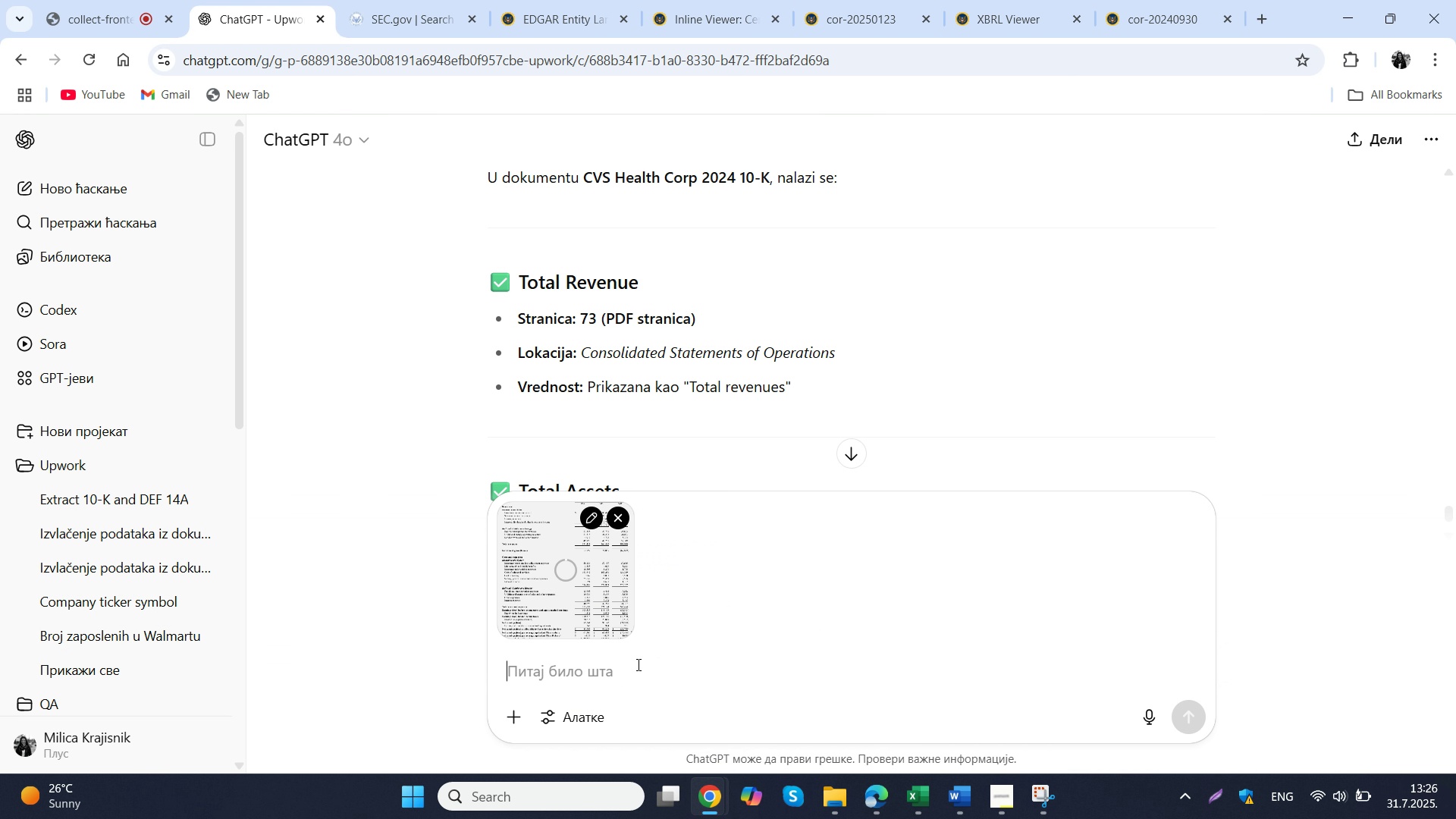 
key(Control+V)
 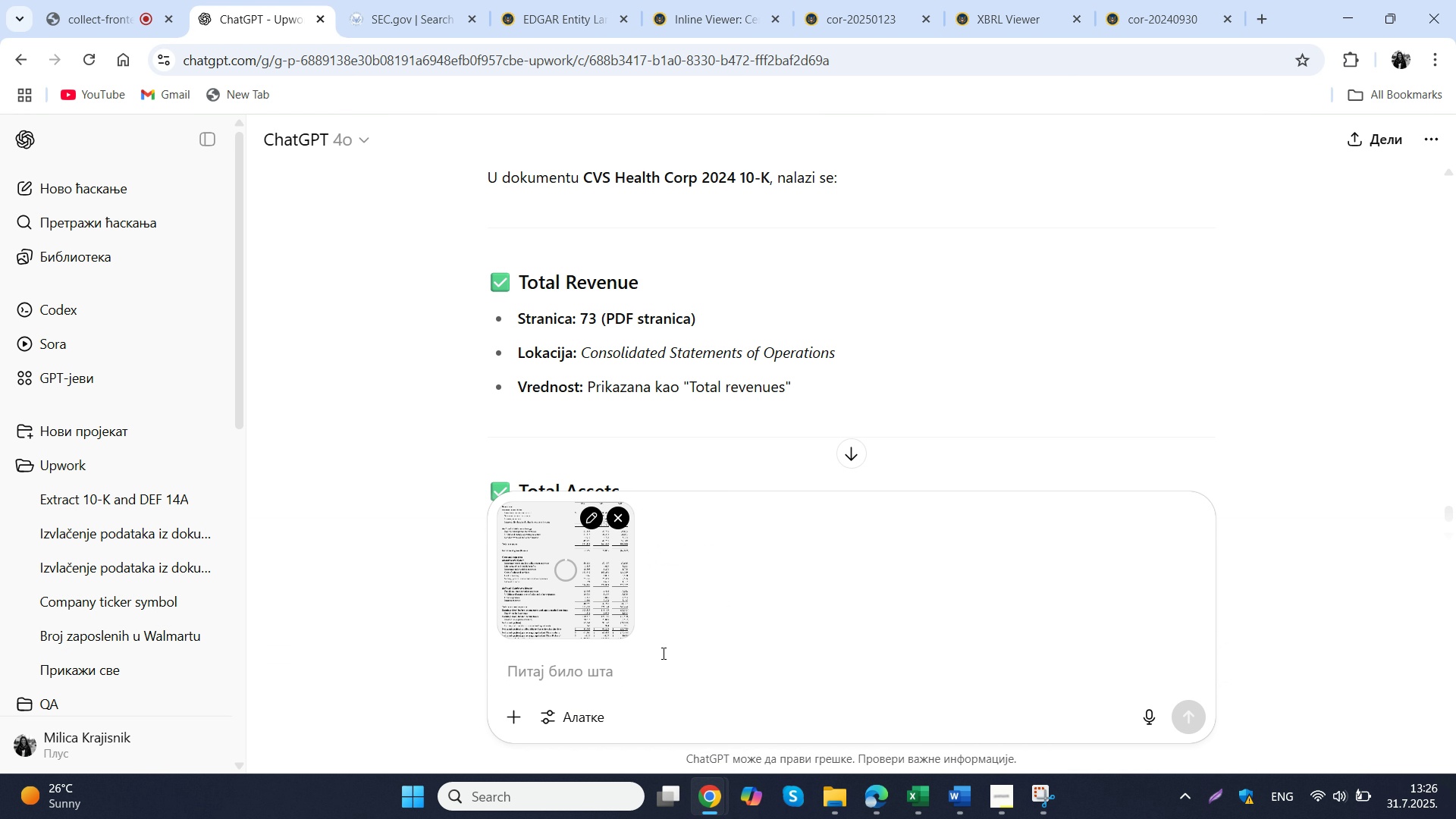 
type(koji je total revenue)
key(NumpadEnter)
 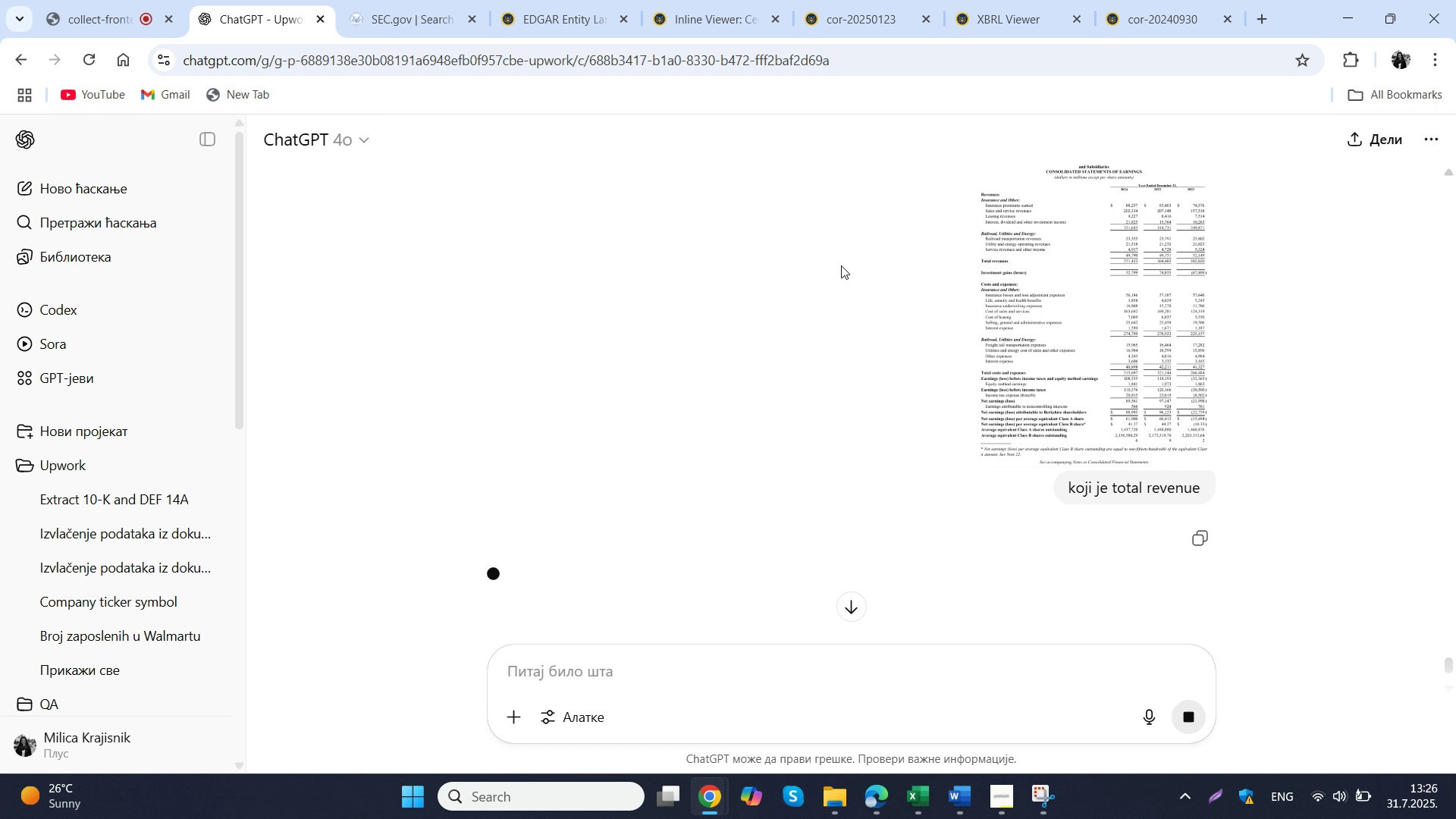 
wait(10.82)
 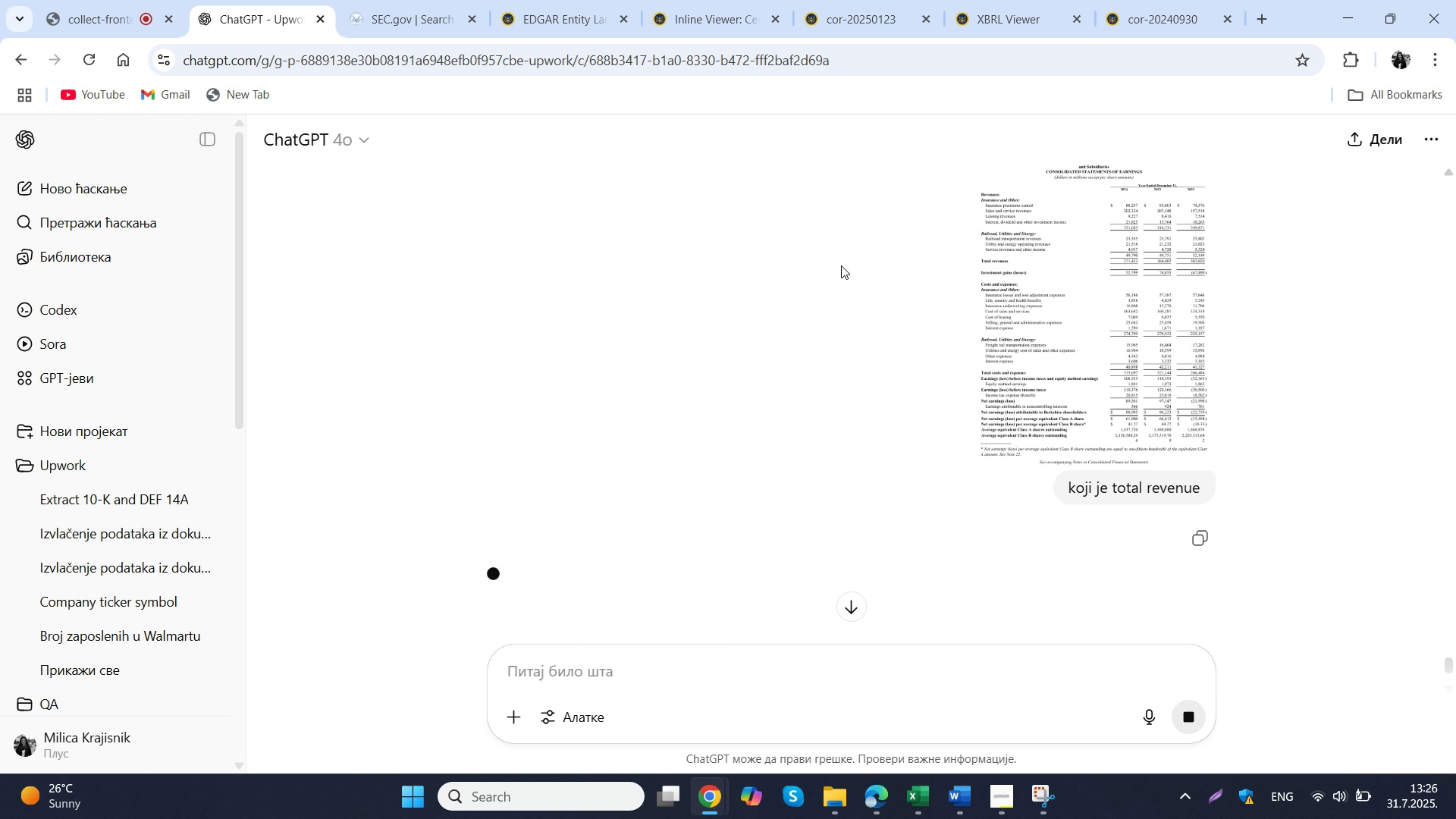 
scroll: coordinate [701, 325], scroll_direction: down, amount: 2.0
 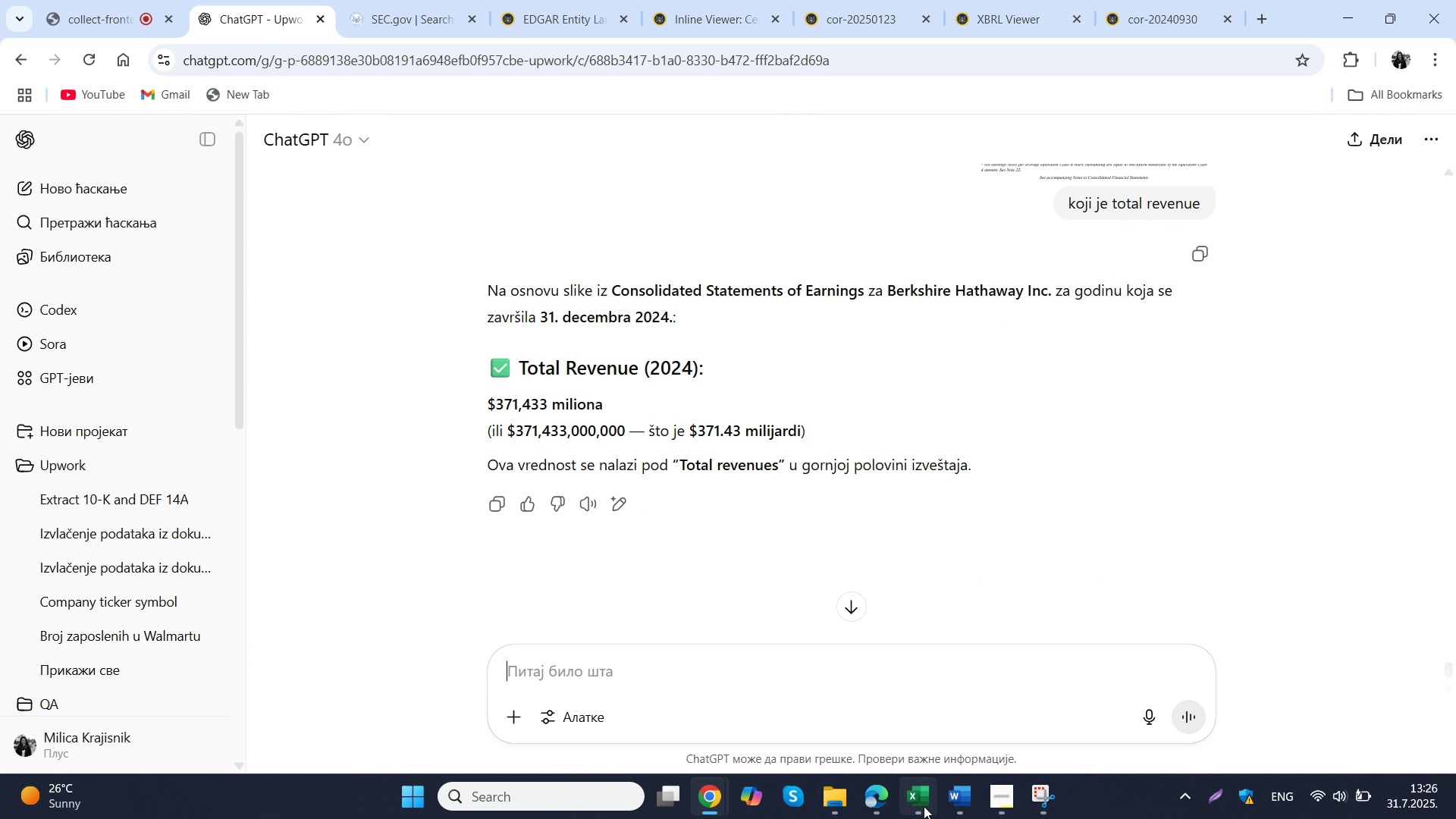 
mouse_move([869, 710])
 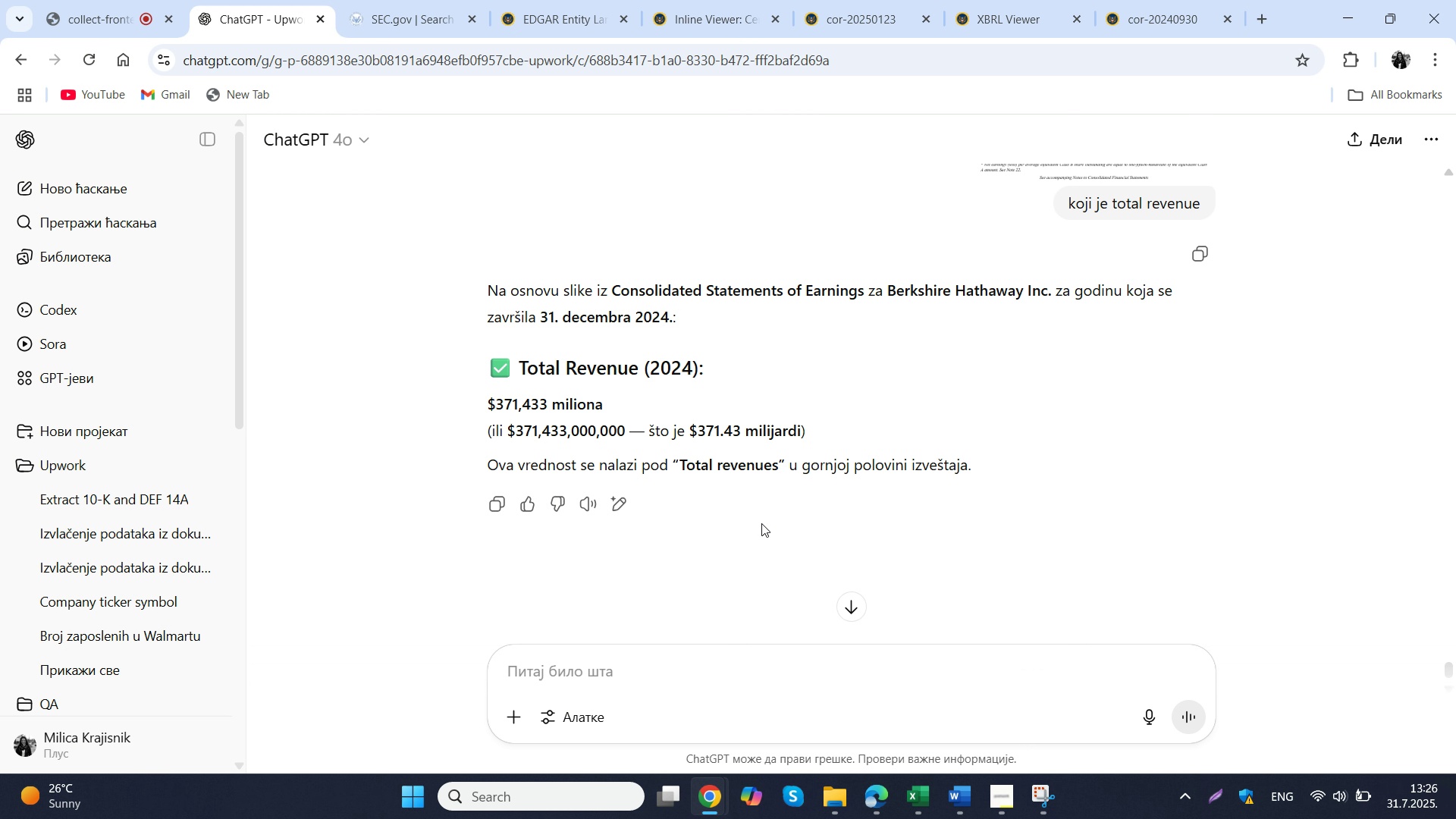 
scroll: coordinate [927, 525], scroll_direction: none, amount: 0.0
 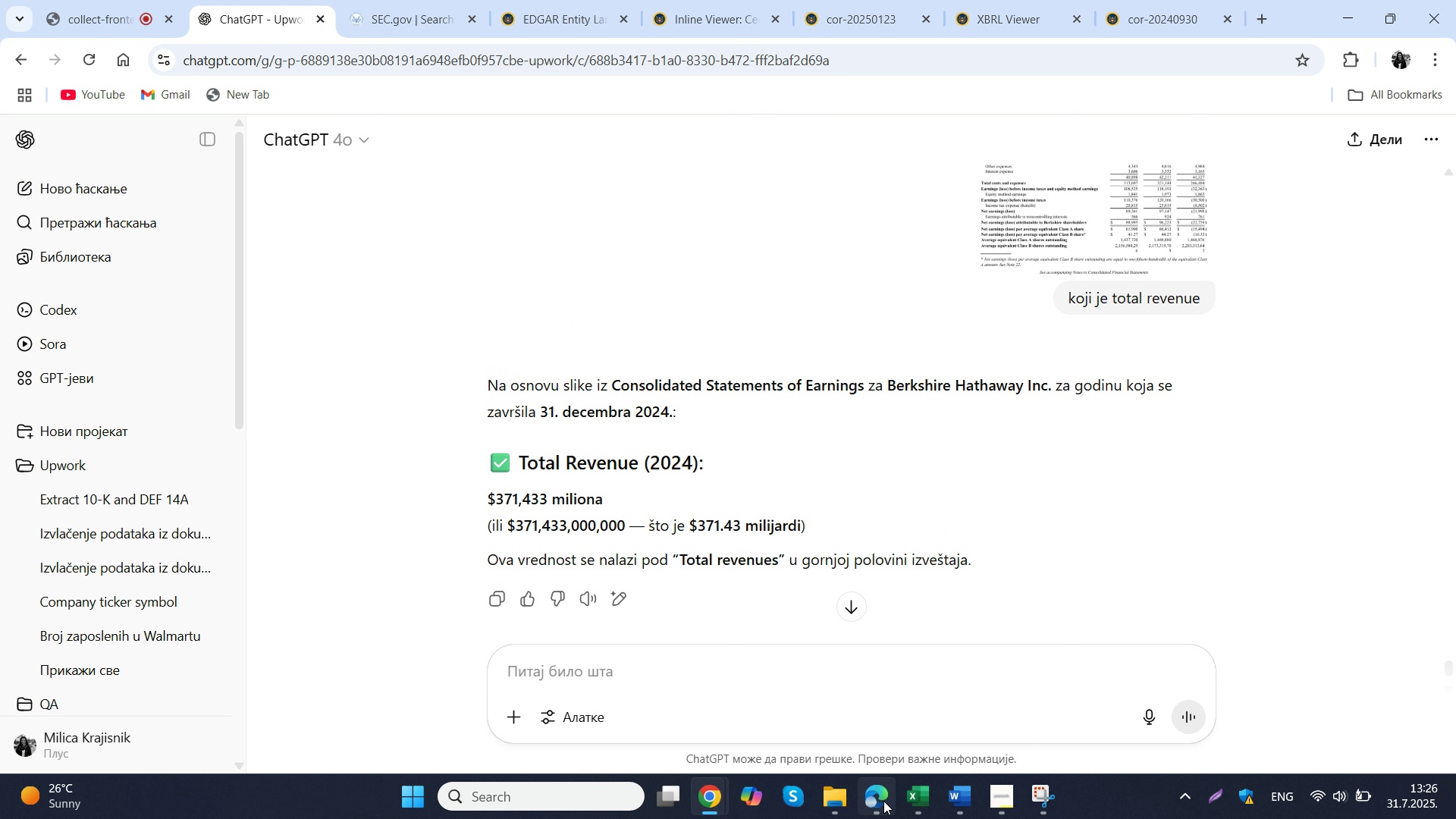 
left_click([883, 801])
 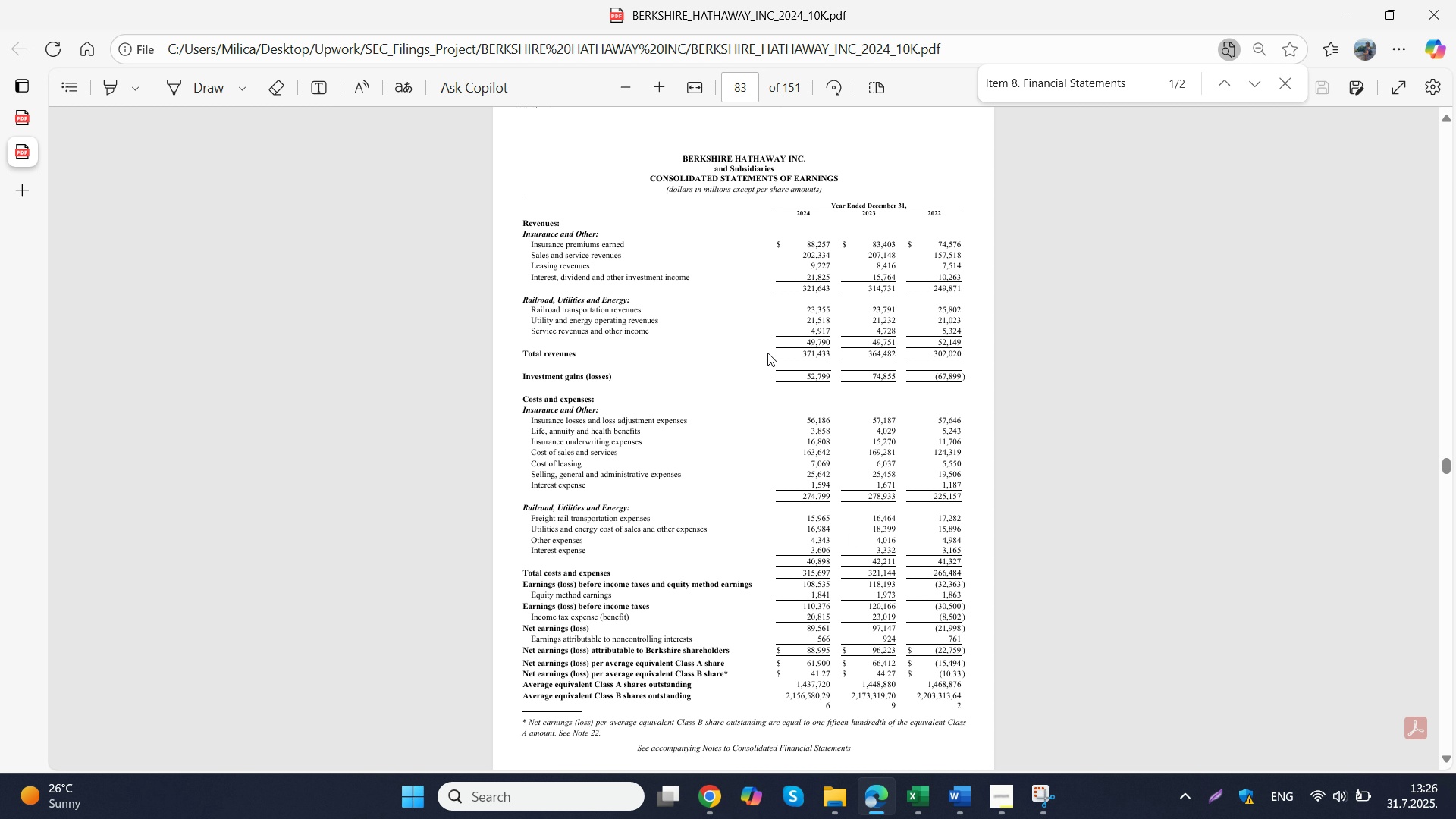 
left_click_drag(start_coordinate=[803, 352], to_coordinate=[840, 353])
 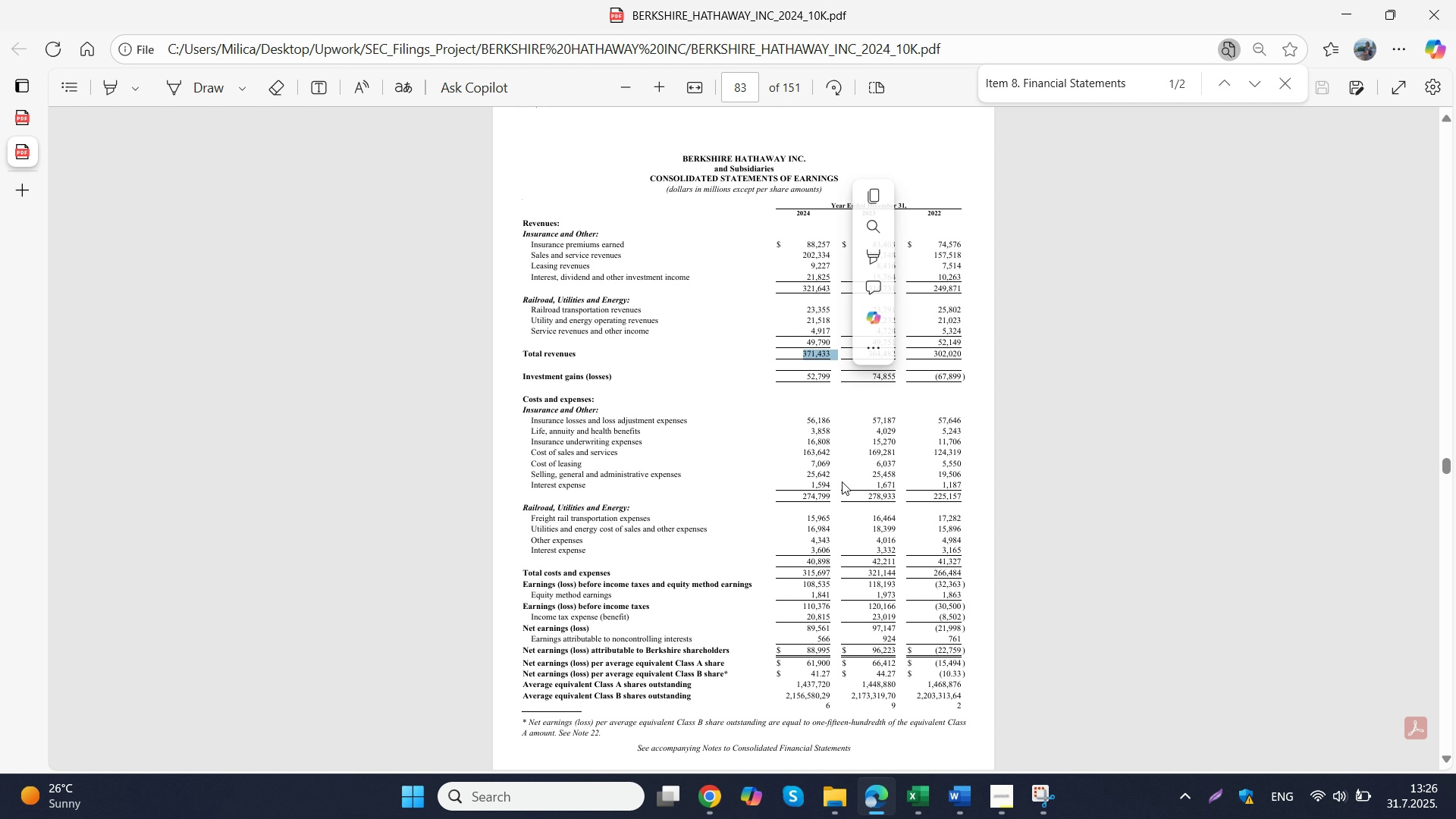 
scroll: coordinate [843, 486], scroll_direction: down, amount: 1.0
 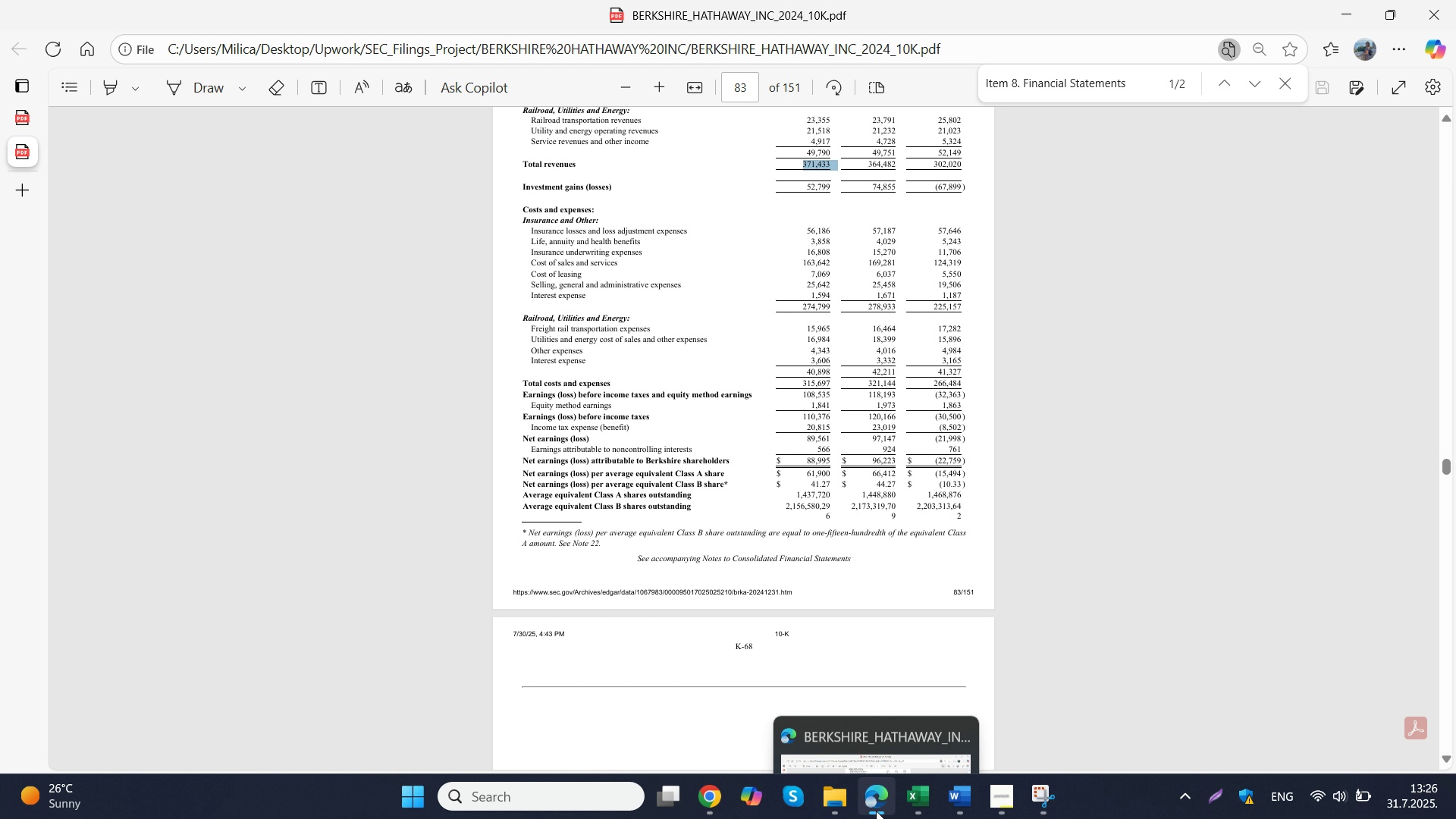 
left_click([918, 805])
 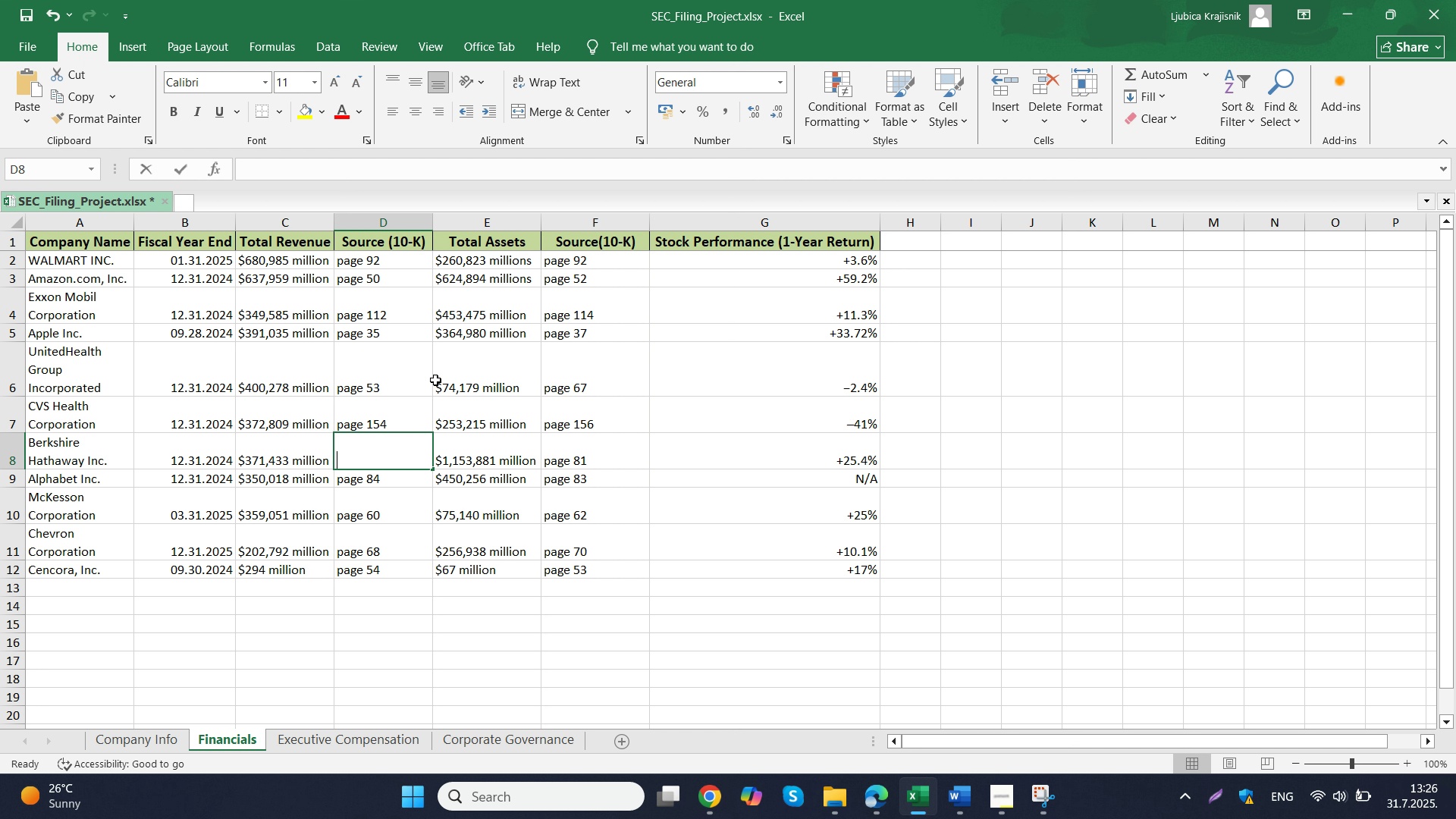 
type(page 83)
 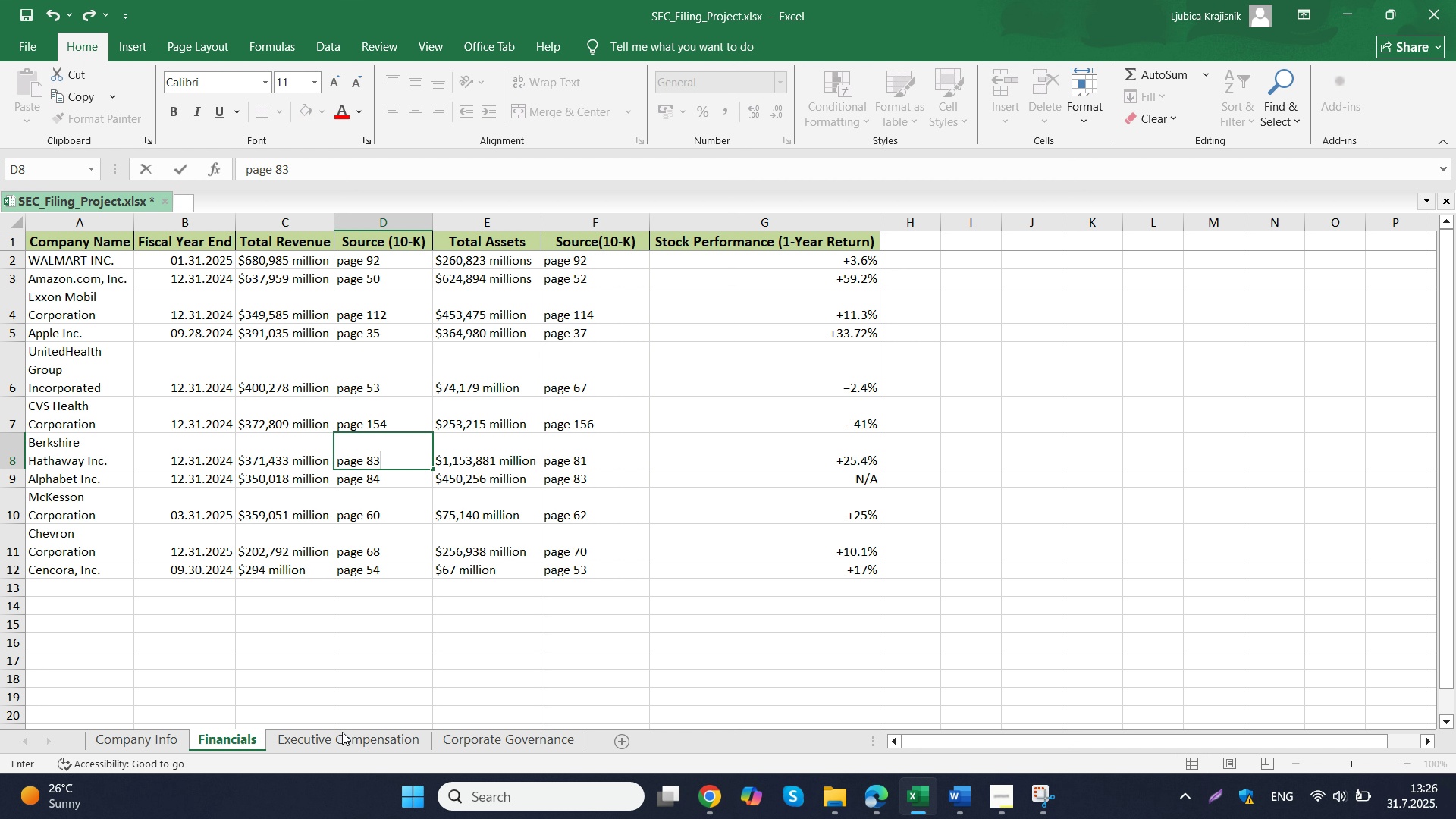 
left_click([347, 749])
 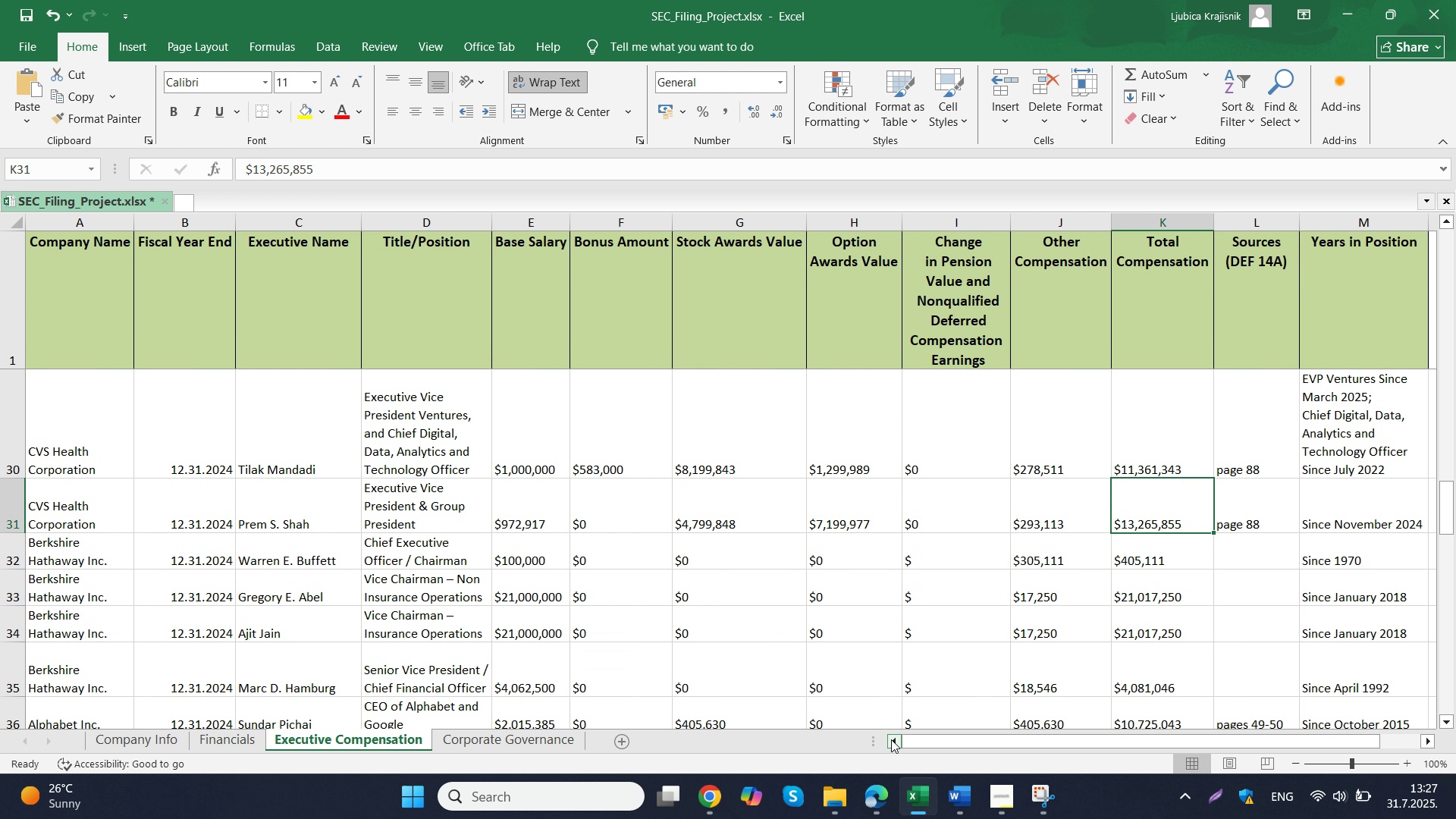 
left_click([833, 801])
 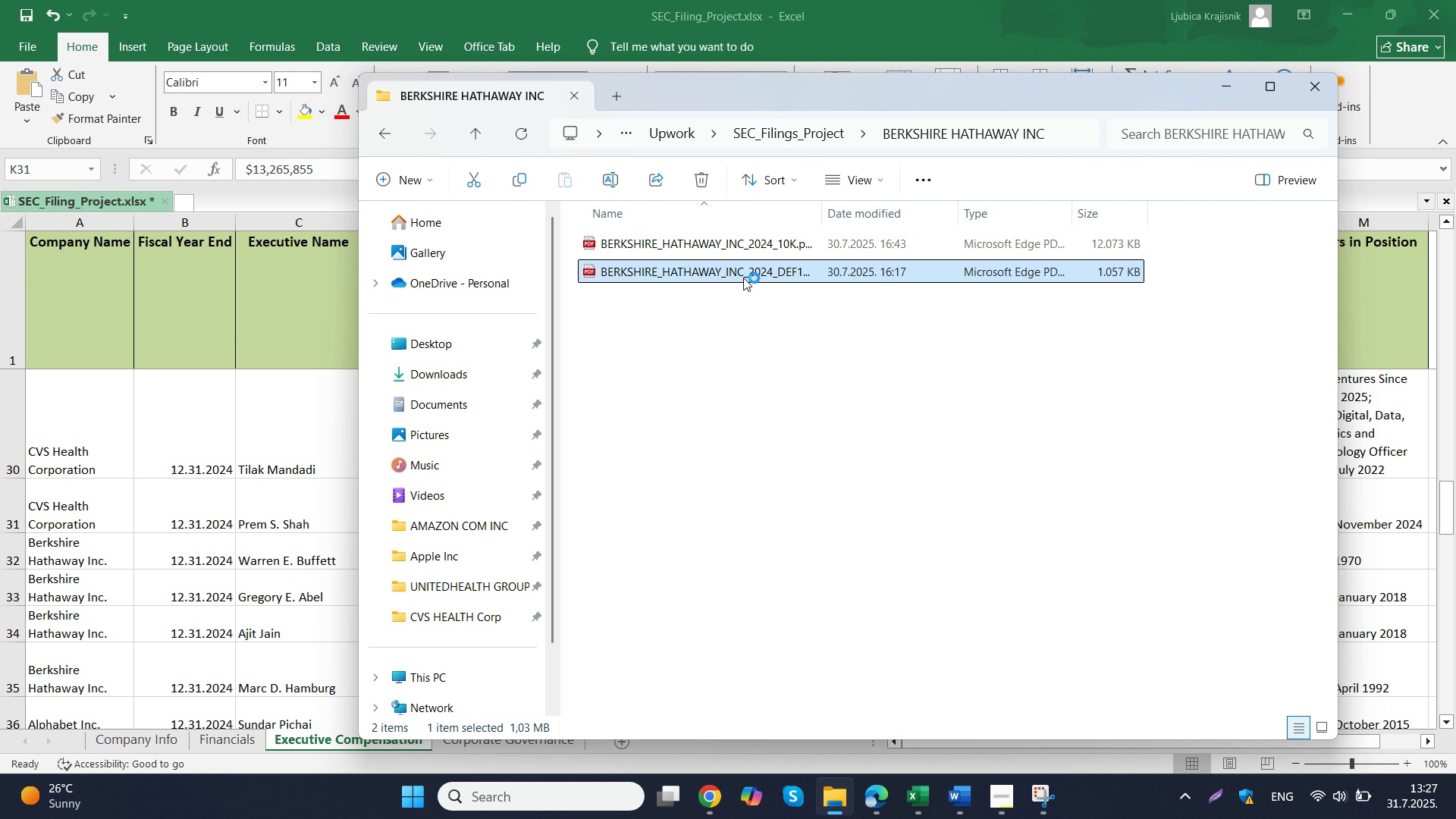 
double_click([743, 278])
 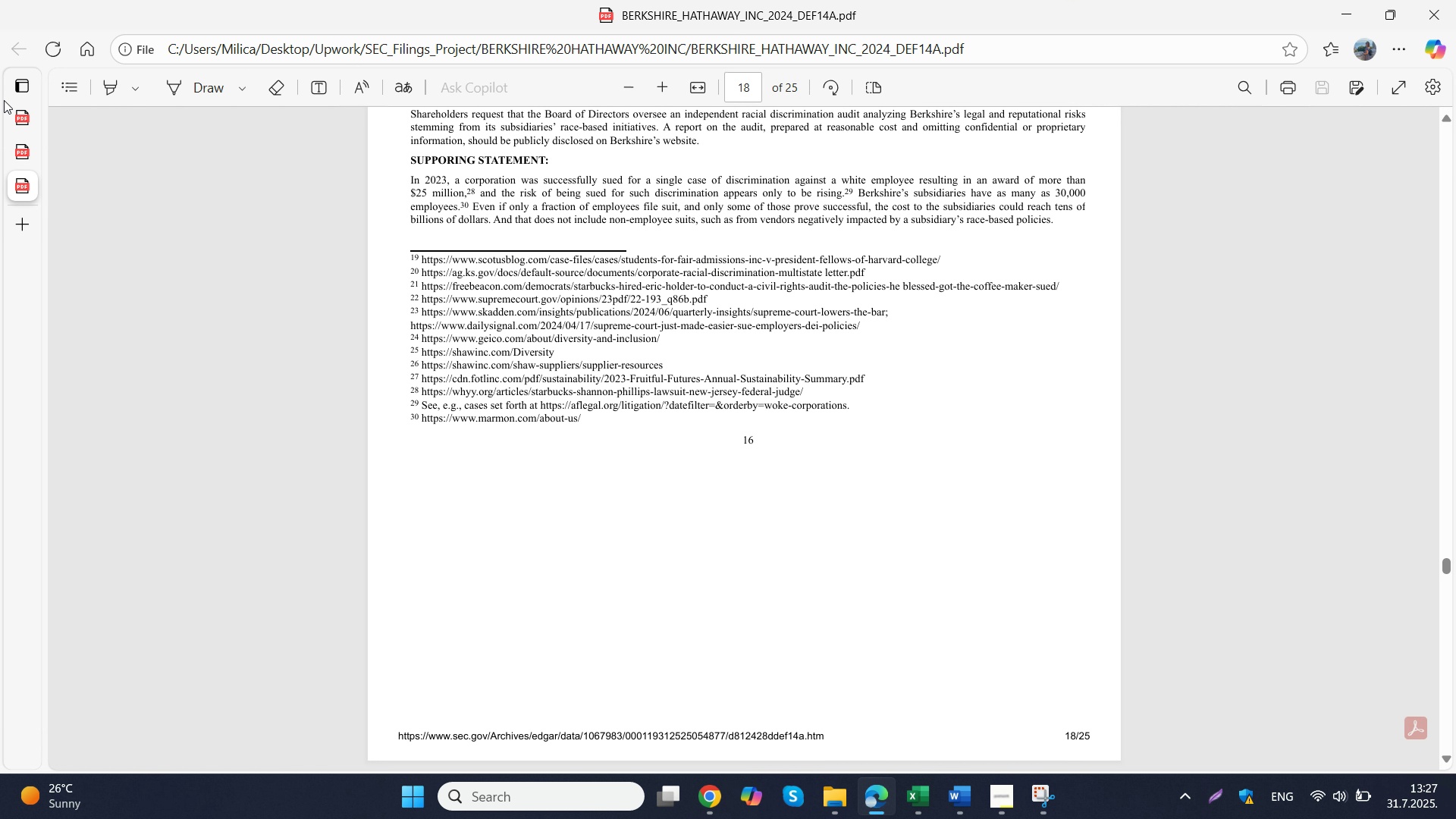 
left_click_drag(start_coordinate=[19, 106], to_coordinate=[22, 113])
 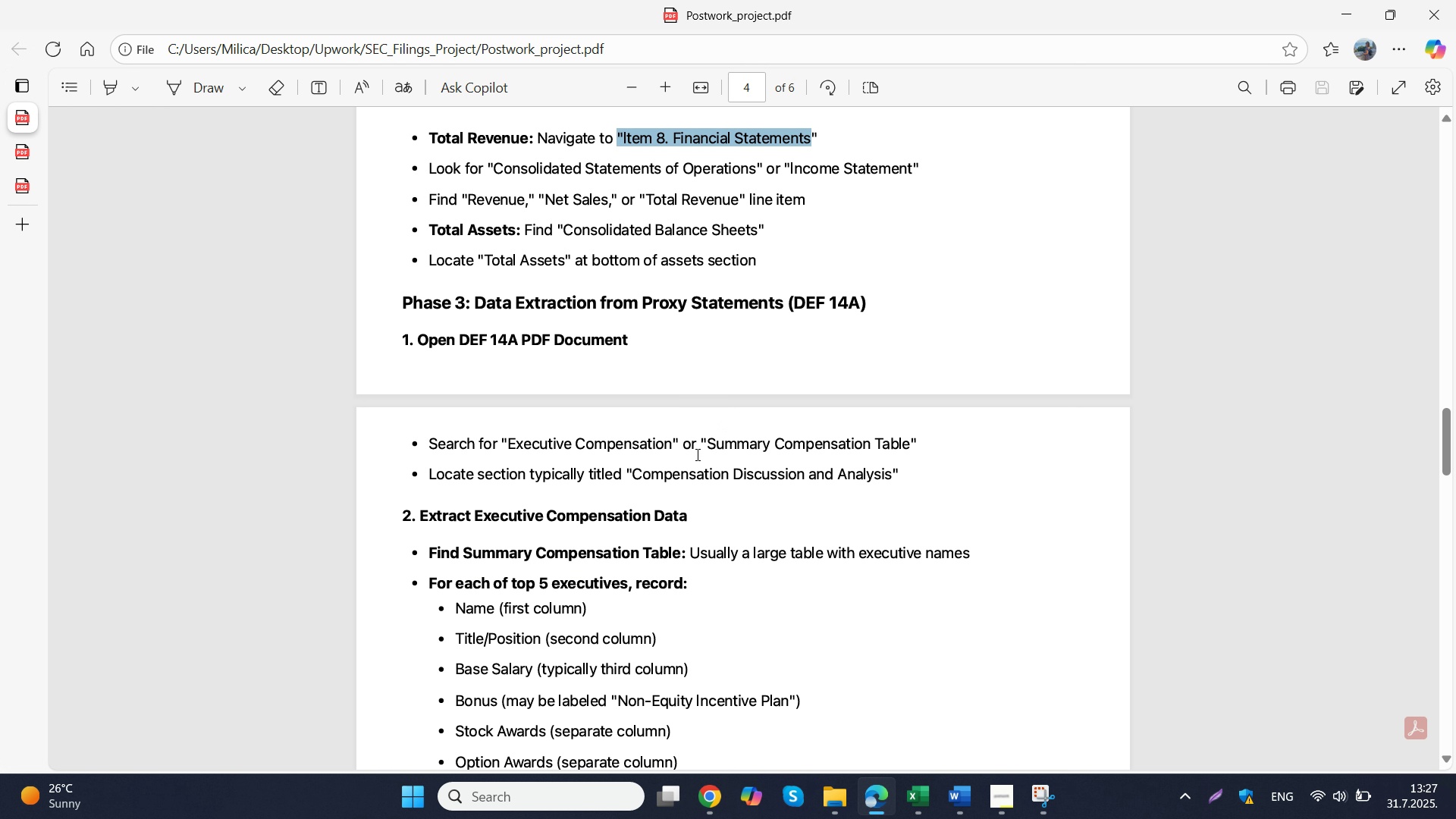 
left_click_drag(start_coordinate=[708, 444], to_coordinate=[906, 440])
 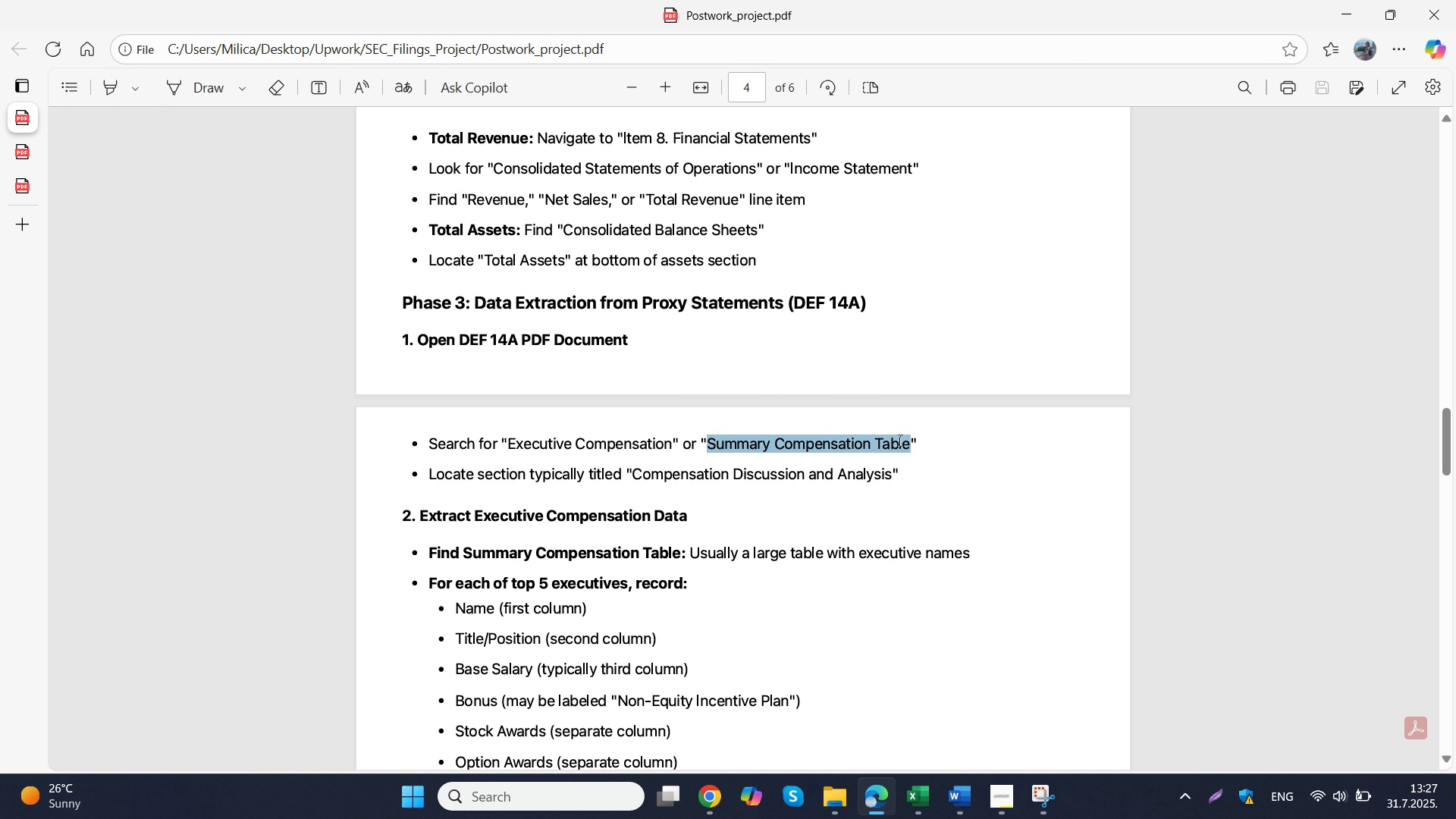 
key(Control+C)
 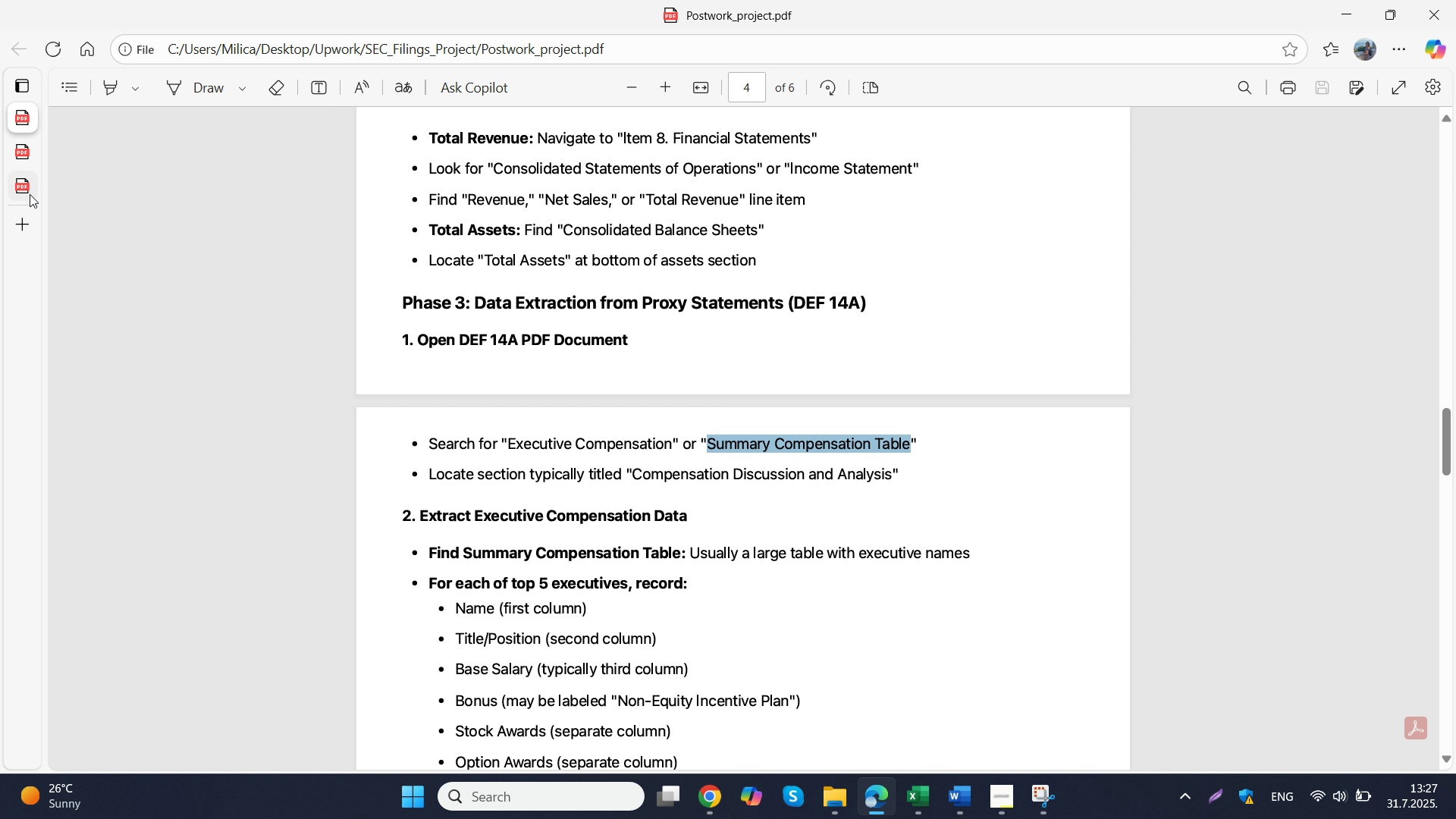 
left_click([27, 196])
 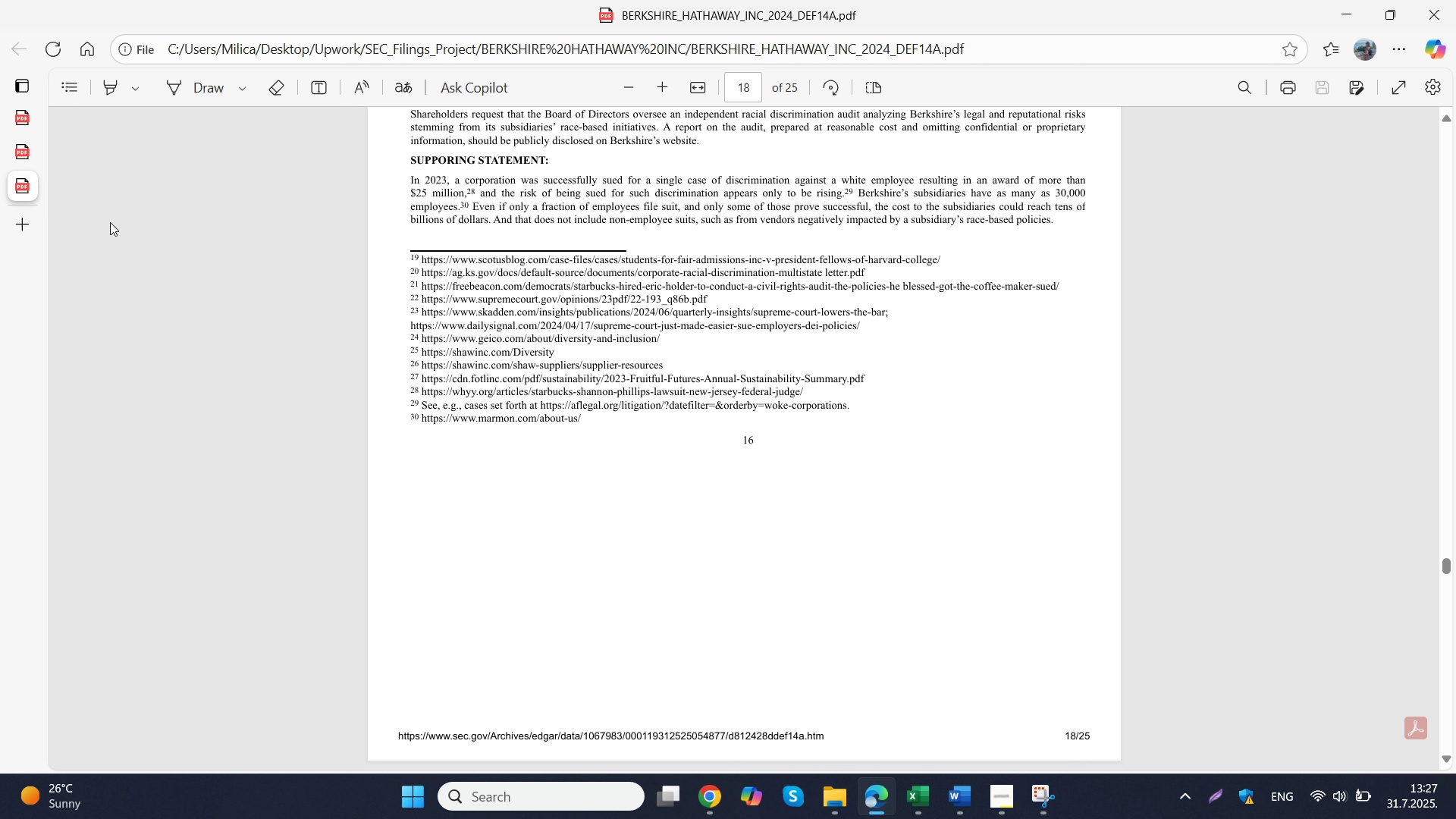 
key(Control+F)
 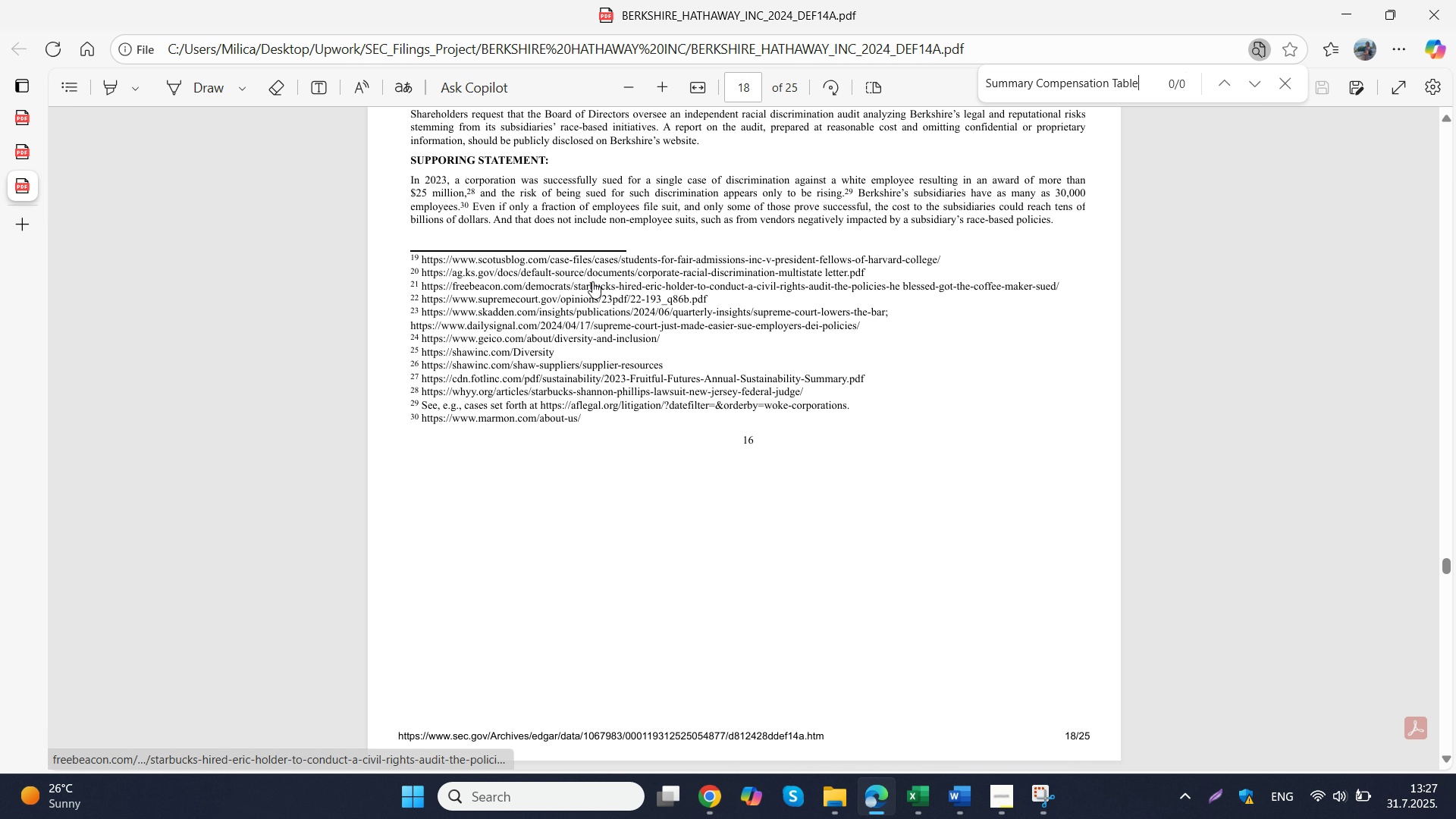 
key(Control+V)
 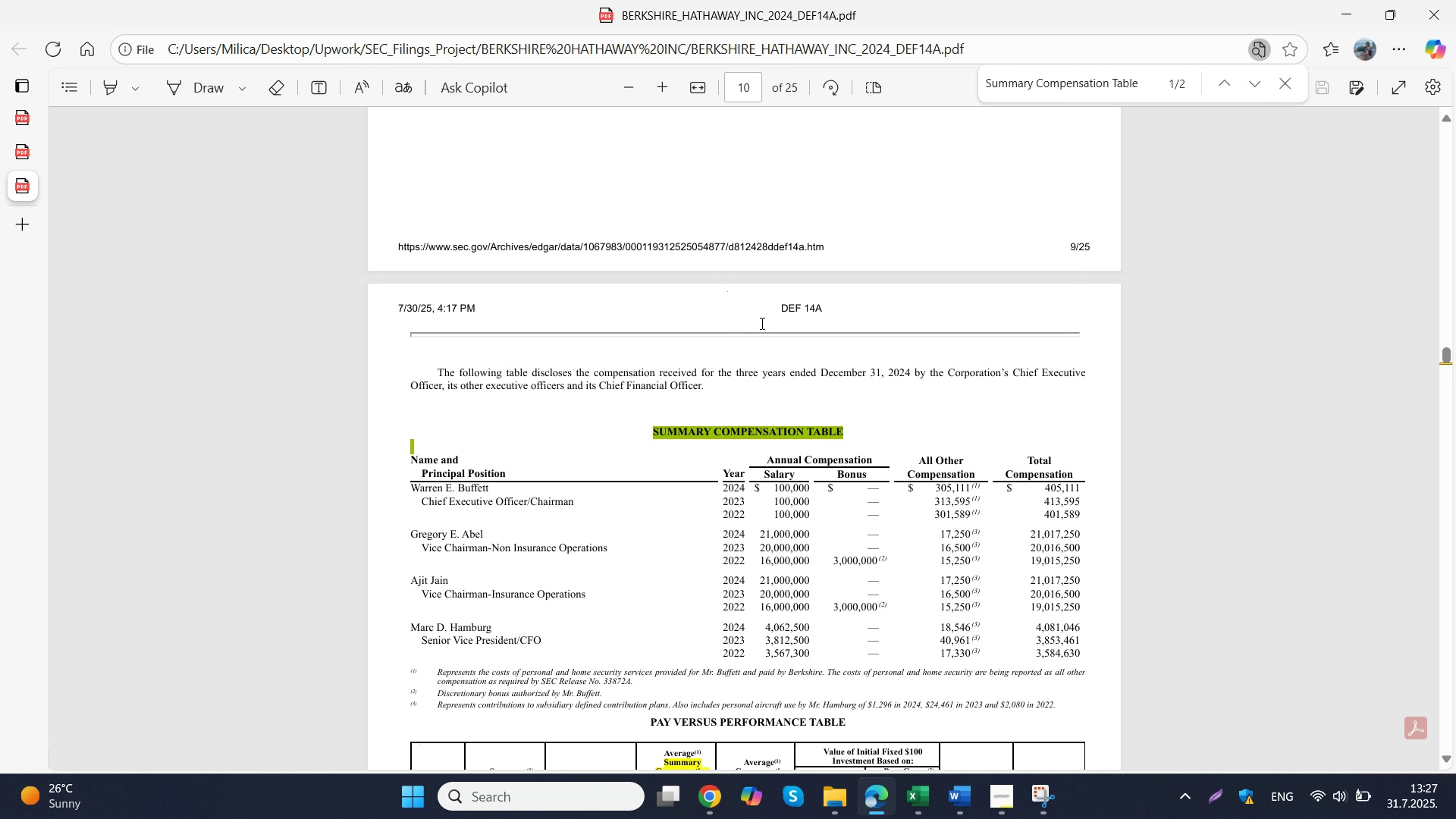 
wait(11.65)
 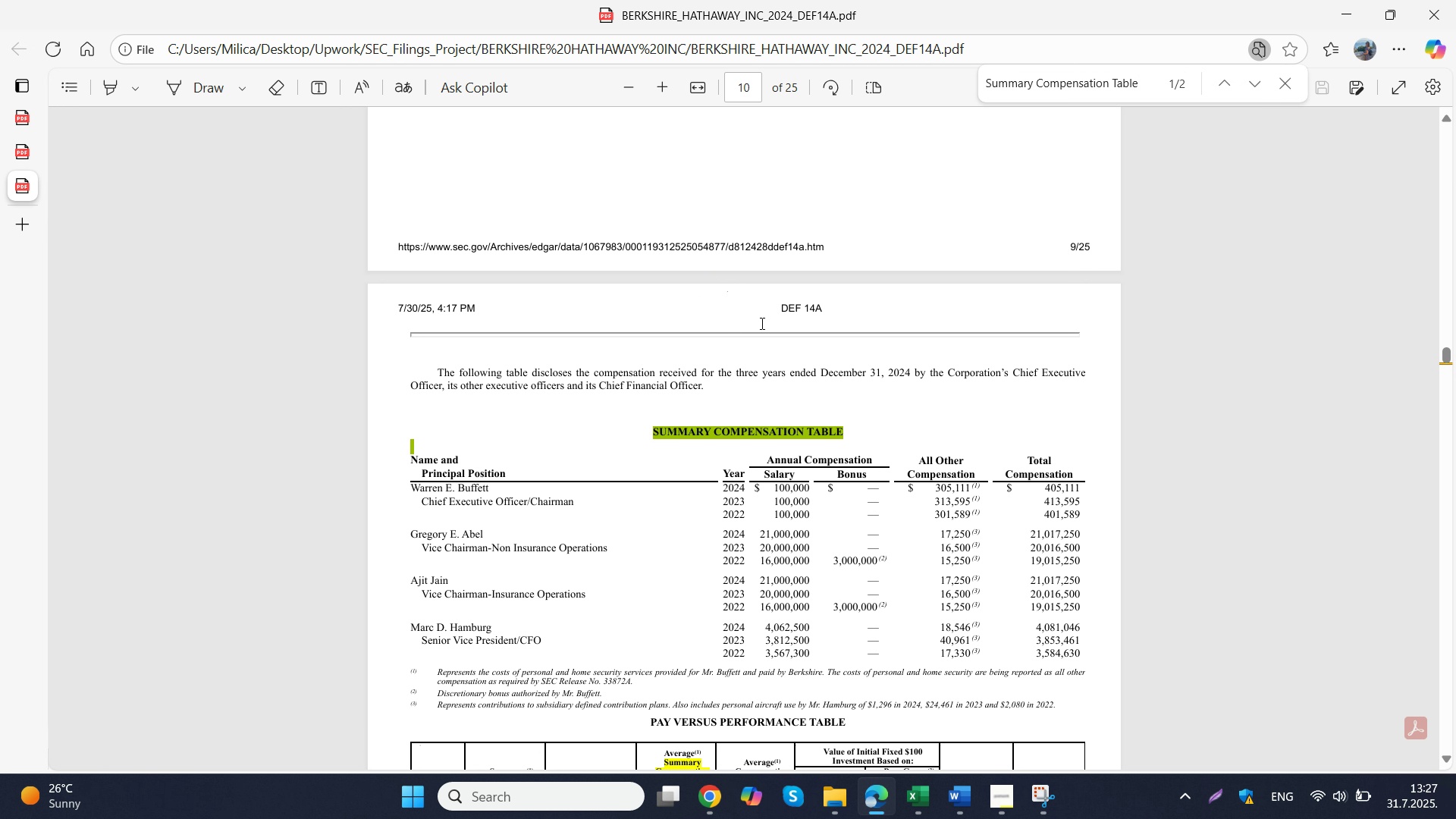 
scroll: coordinate [744, 539], scroll_direction: down, amount: 2.0
 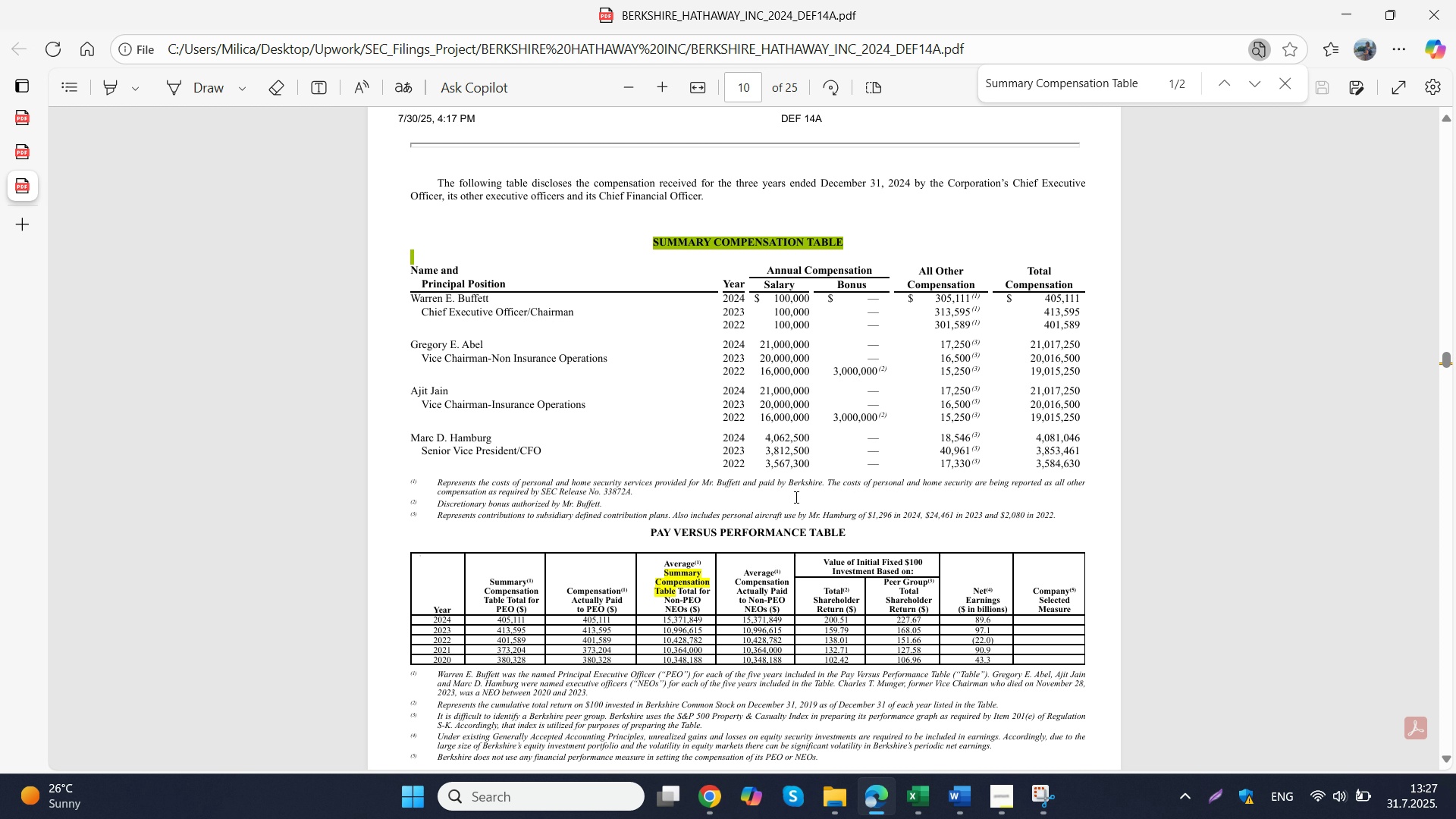 
wait(13.24)
 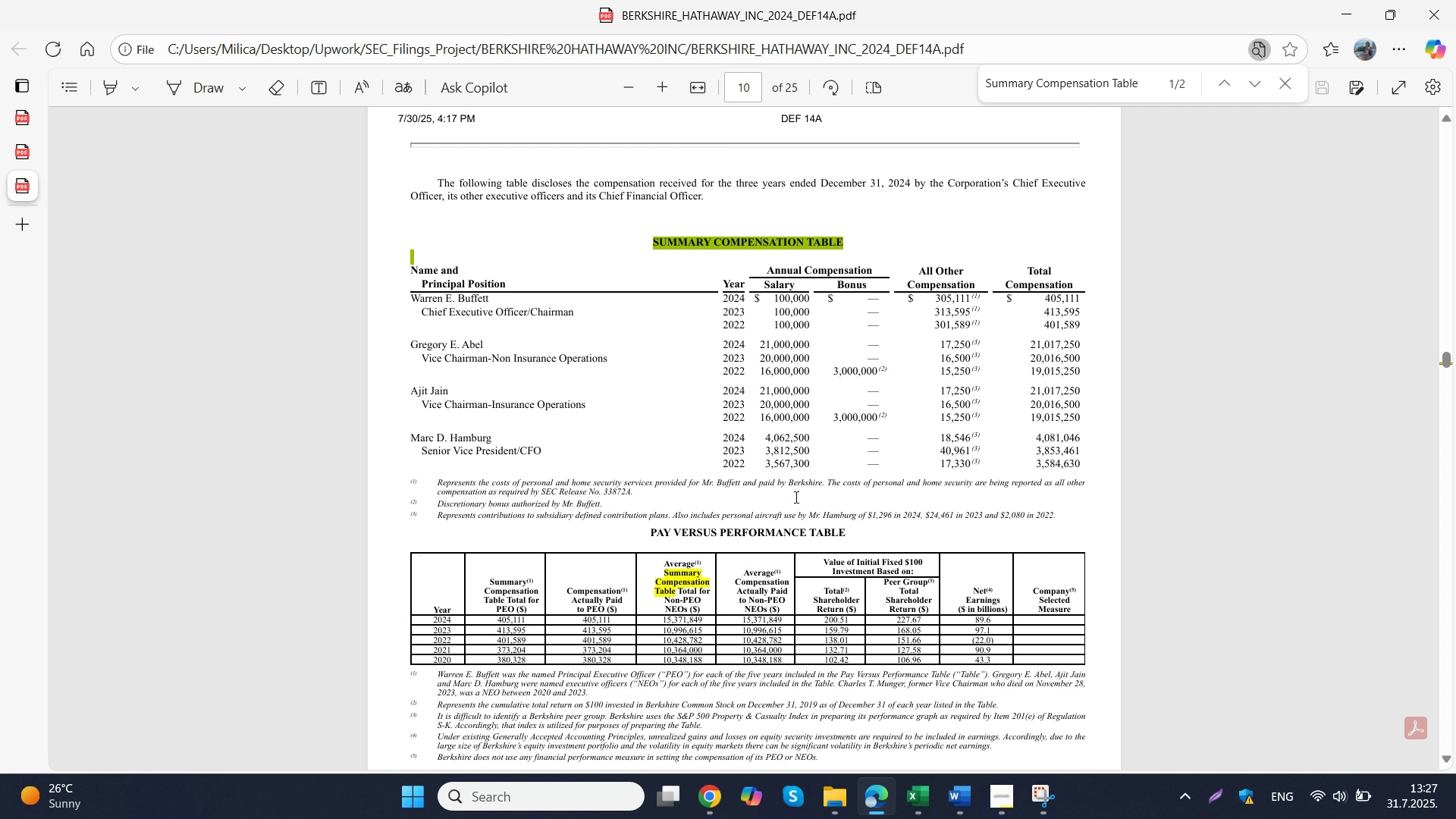 
left_click([917, 795])
 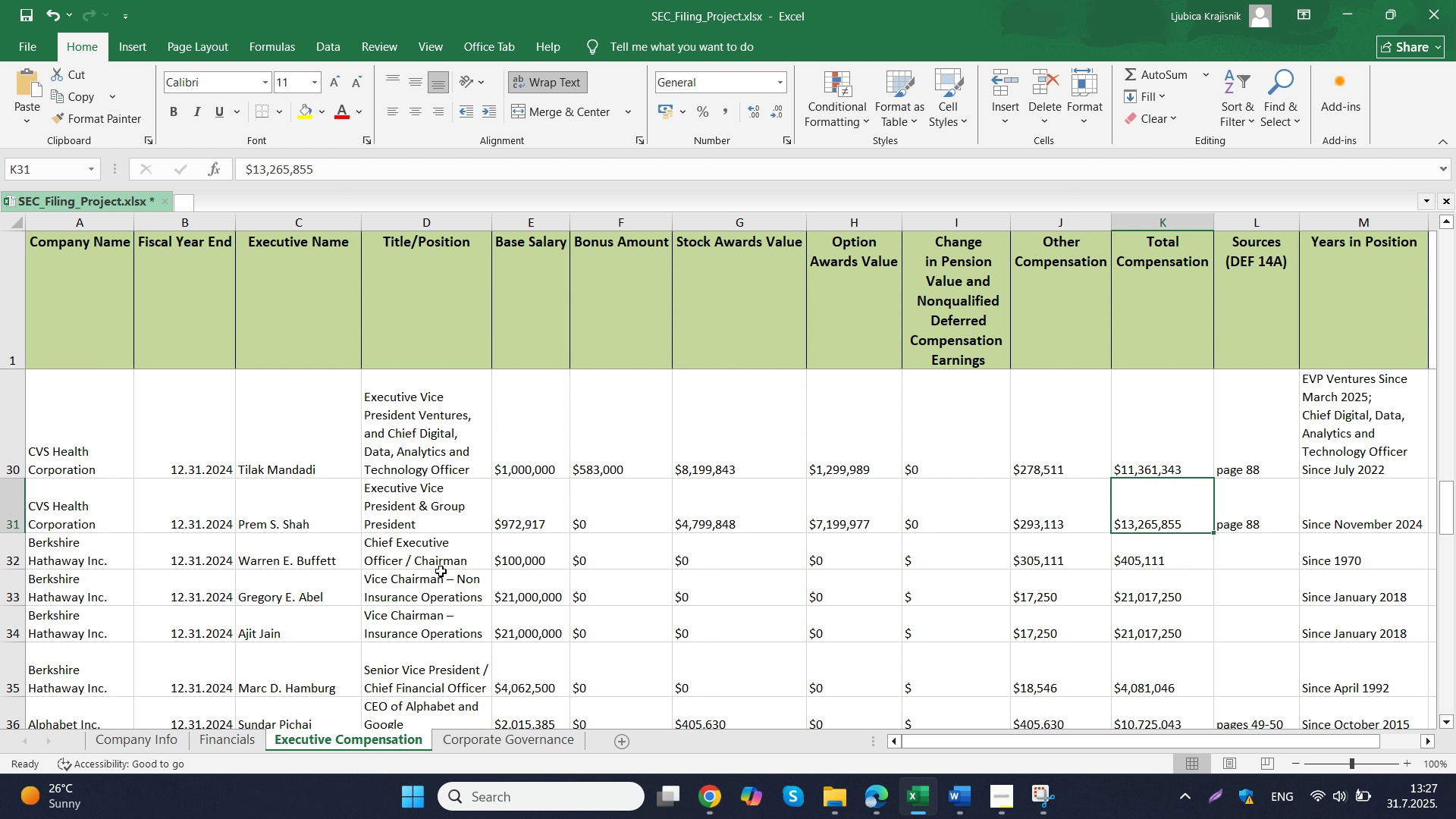 
mouse_move([378, 571])
 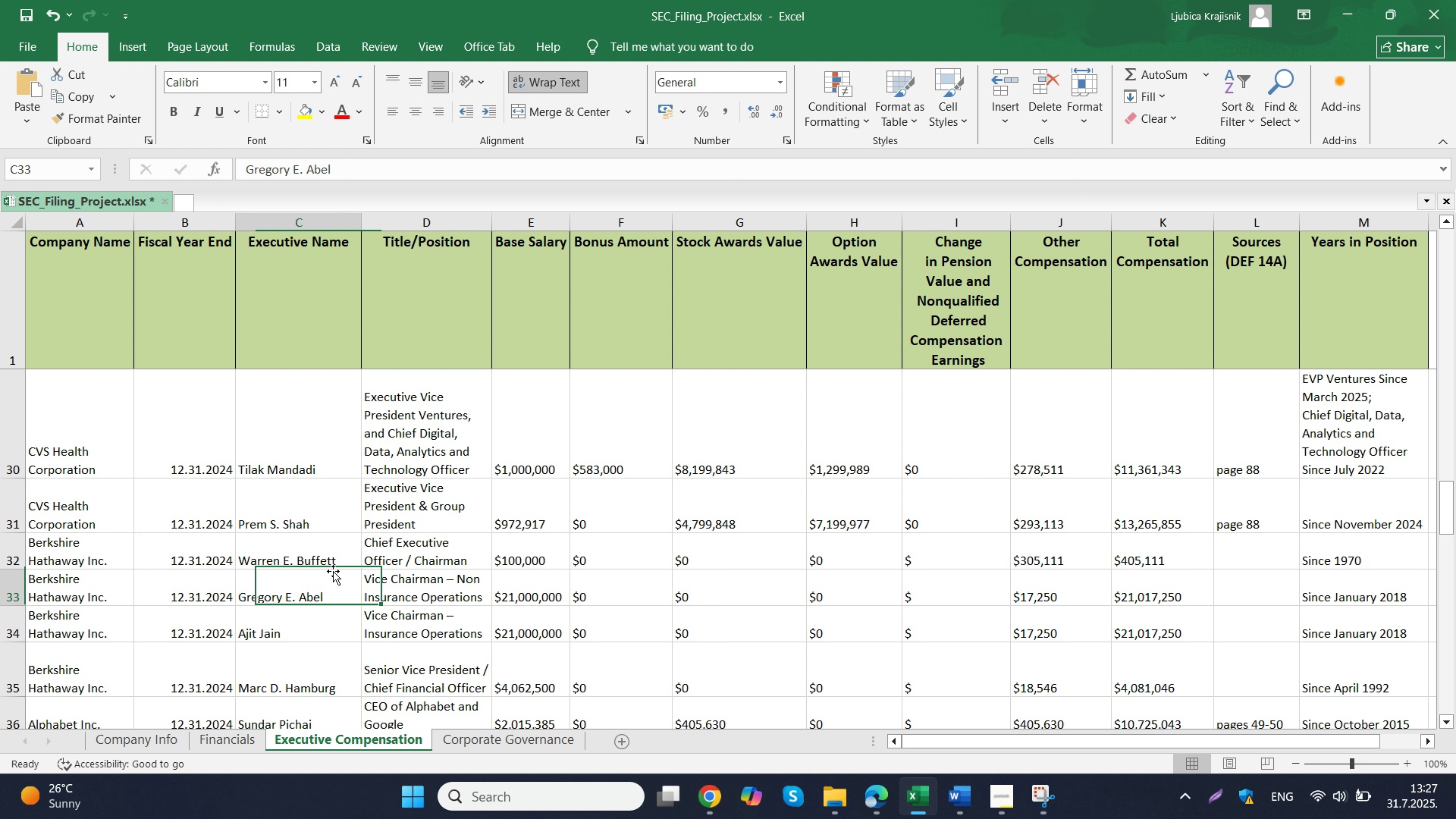 
left_click([333, 571])
 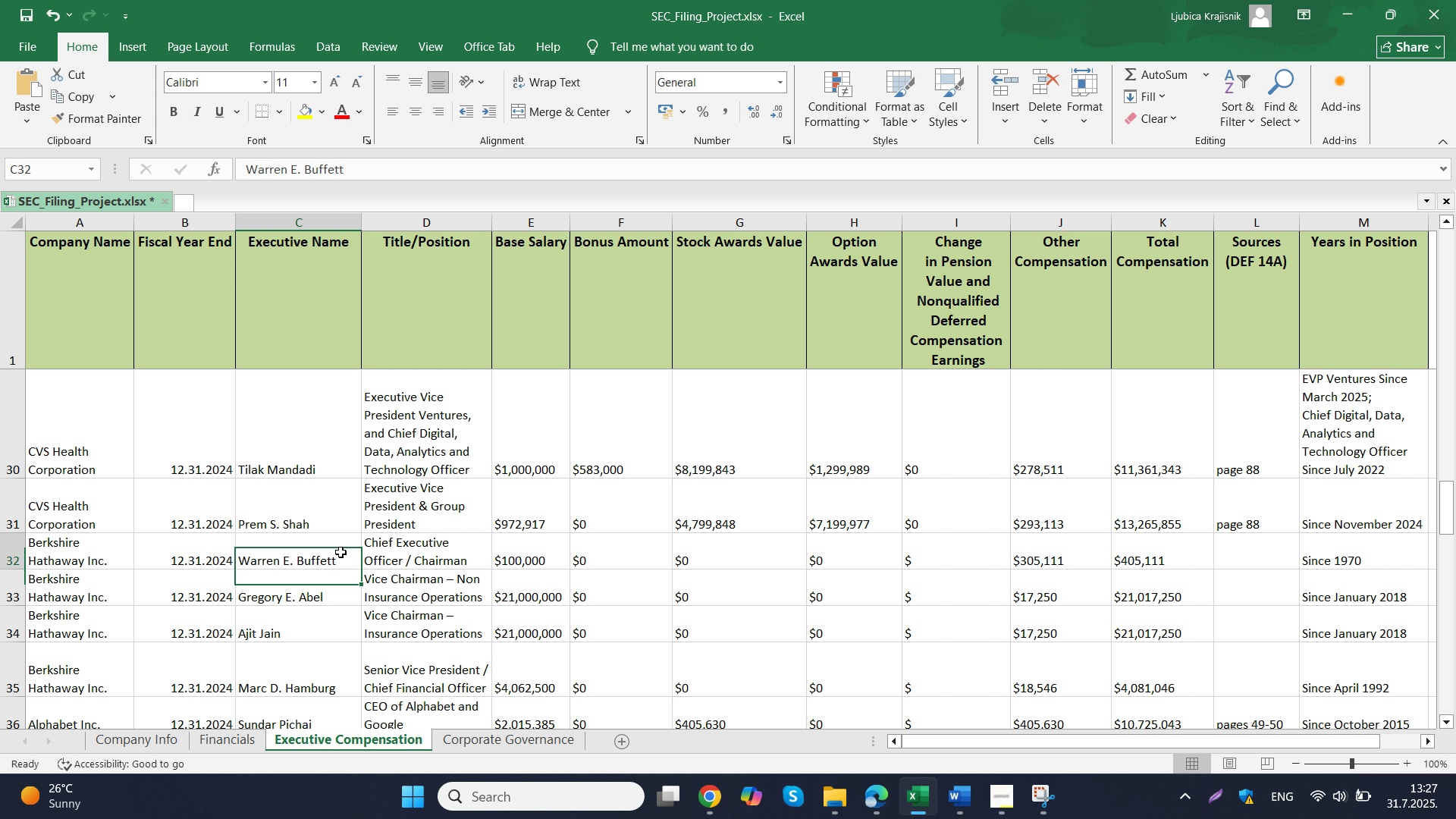 
left_click([340, 552])
 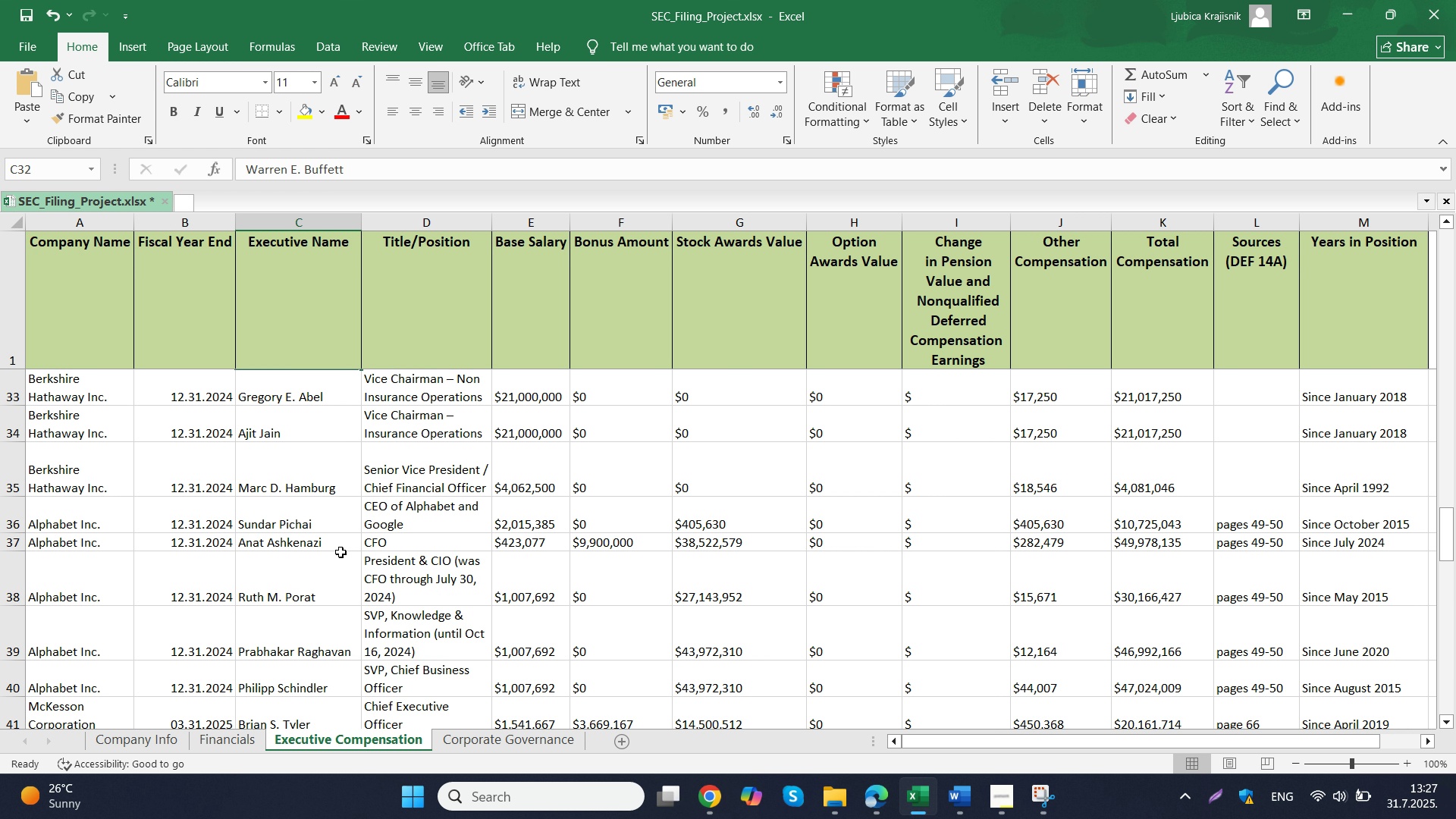 
scroll: coordinate [340, 552], scroll_direction: down, amount: 1.0
 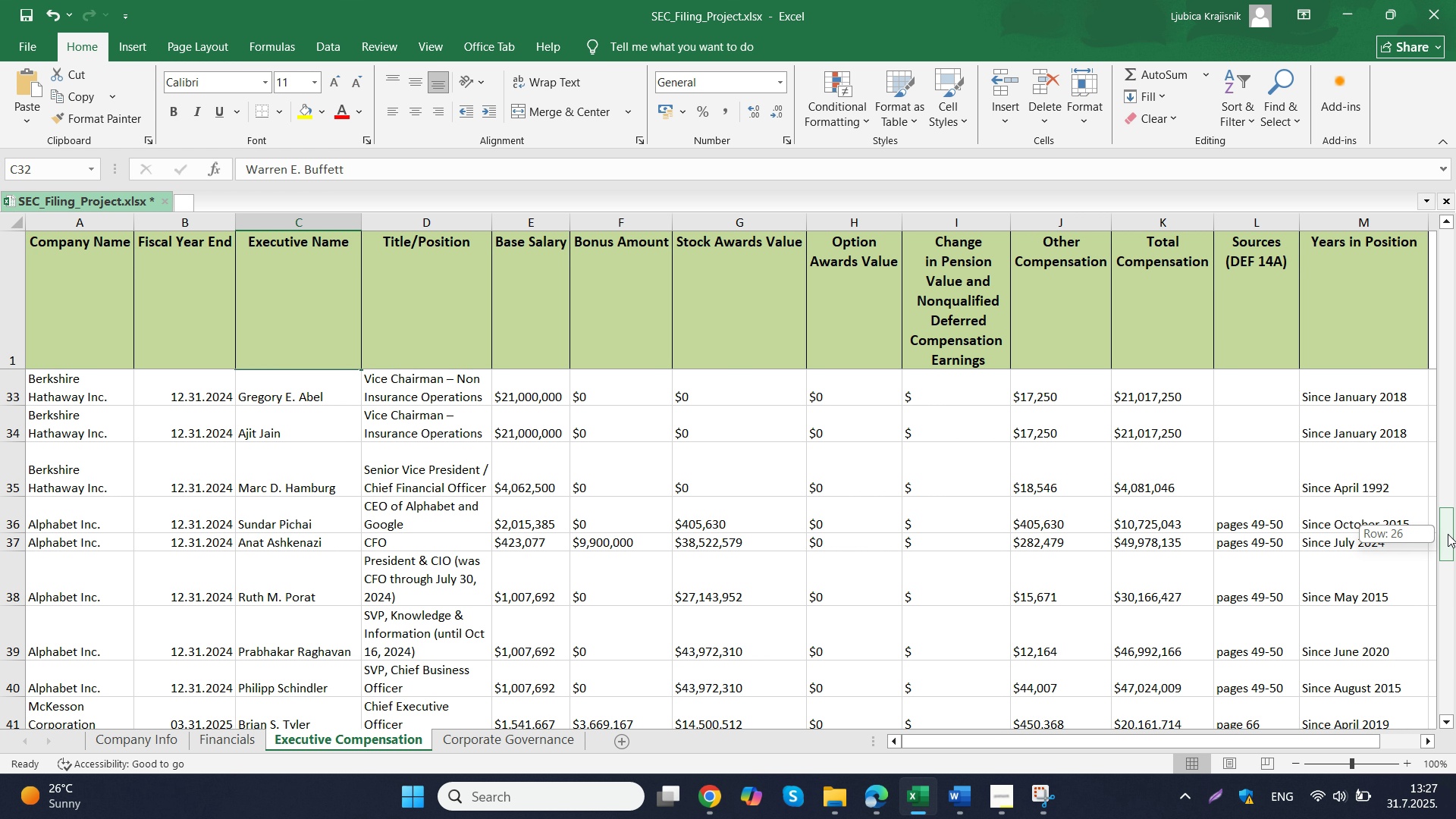 
left_click([1448, 534])
 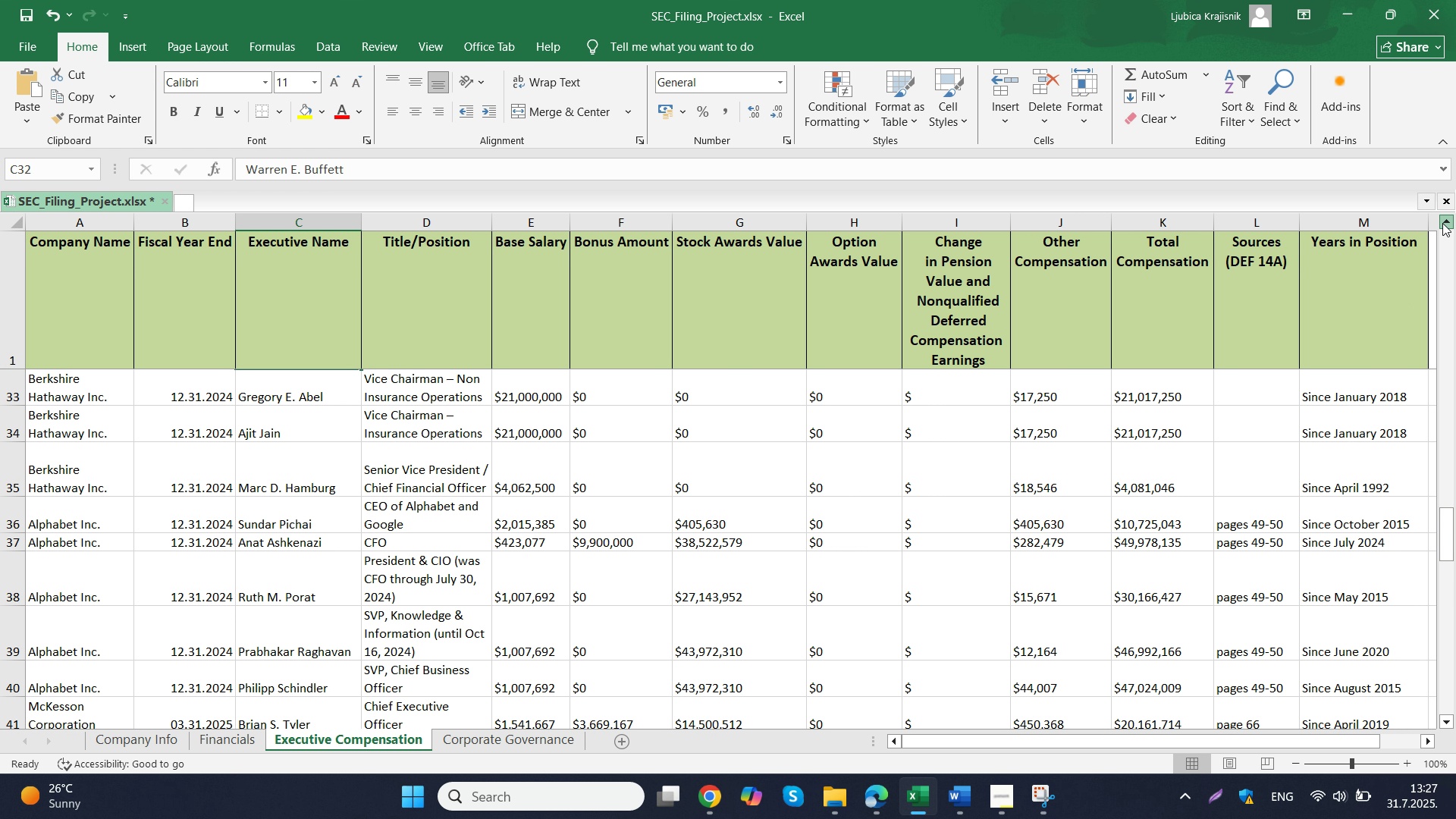 
left_click([1442, 223])
 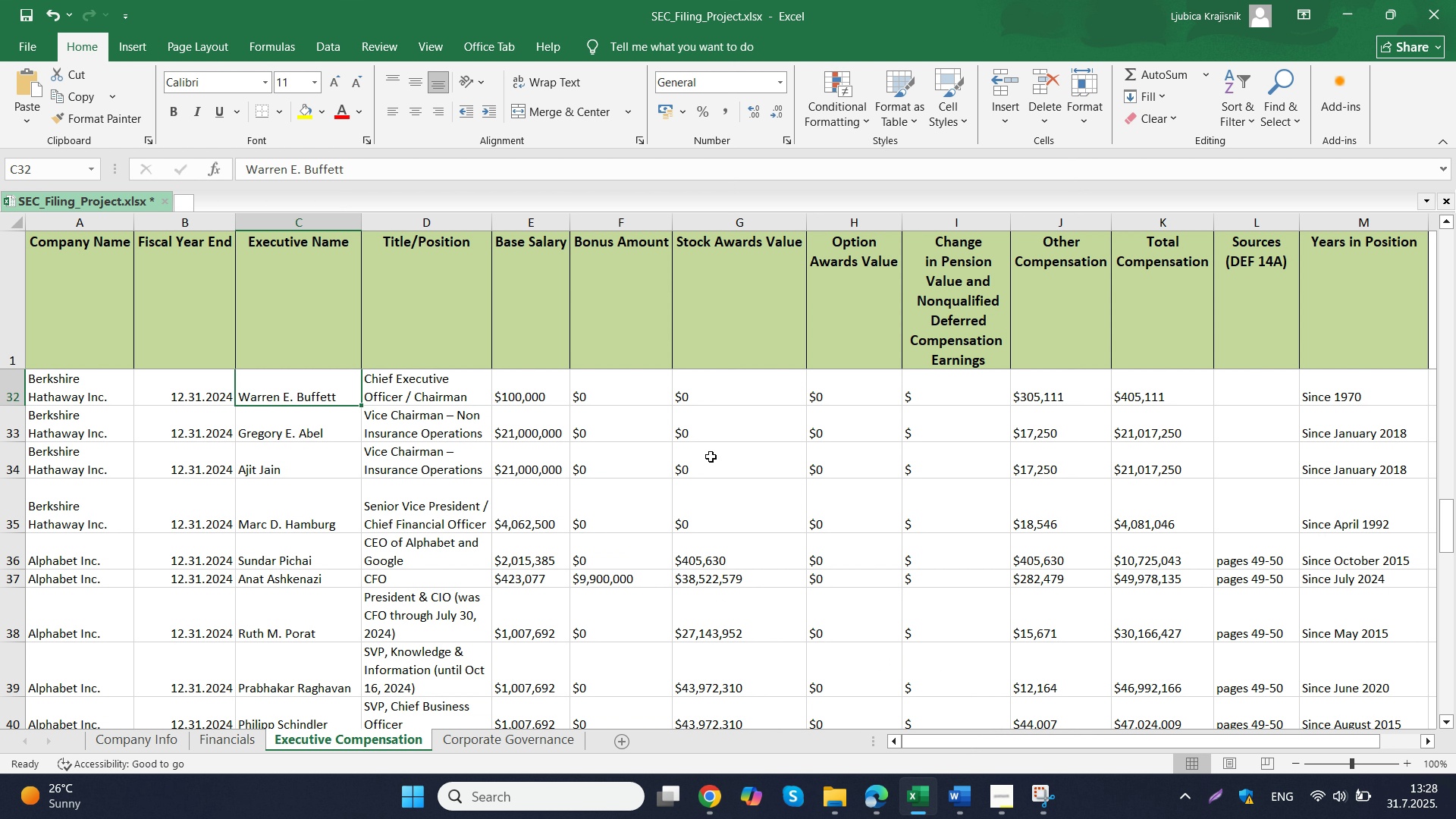 
wait(16.5)
 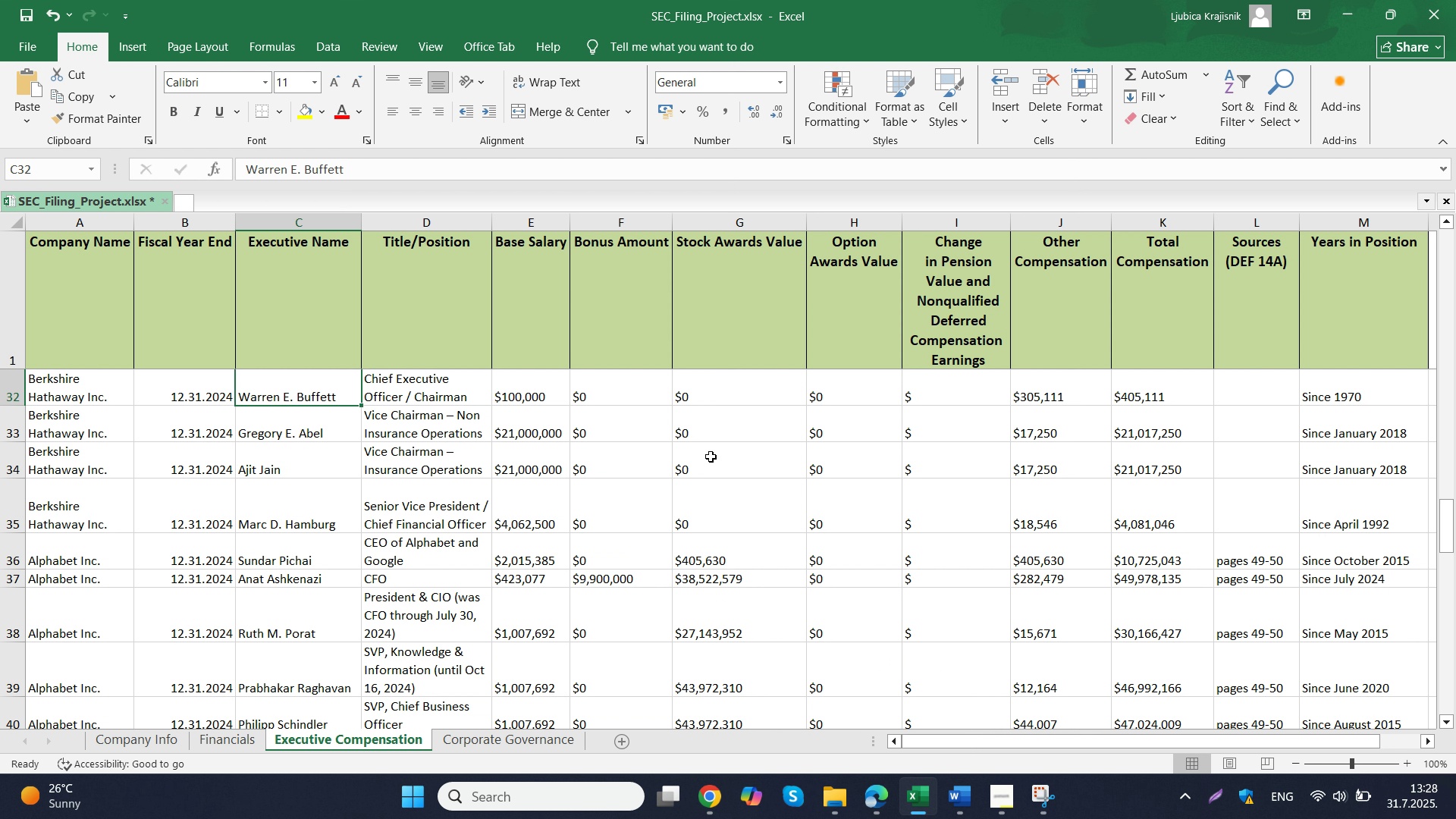 
double_click([942, 391])
 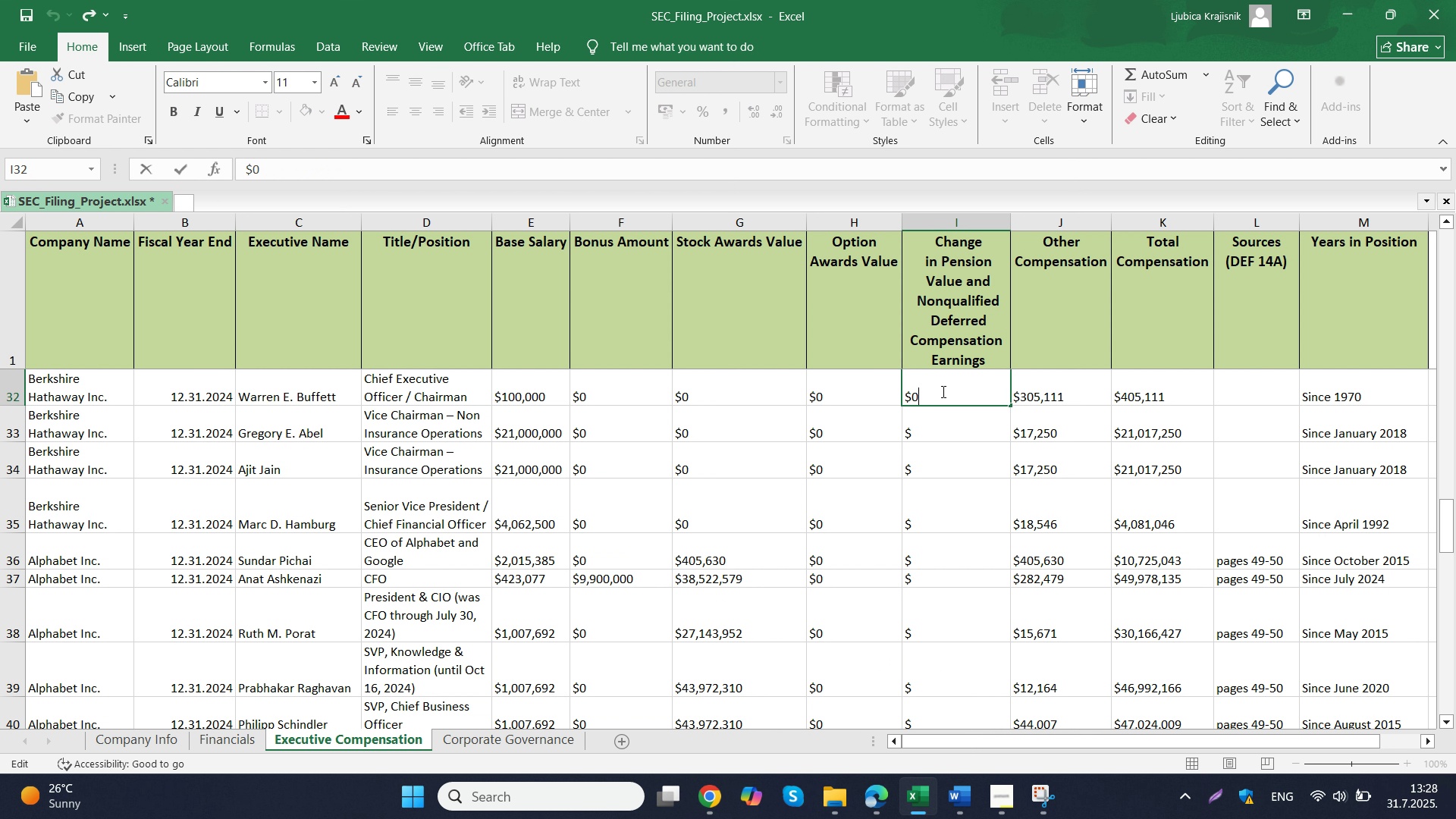 
key(0)
 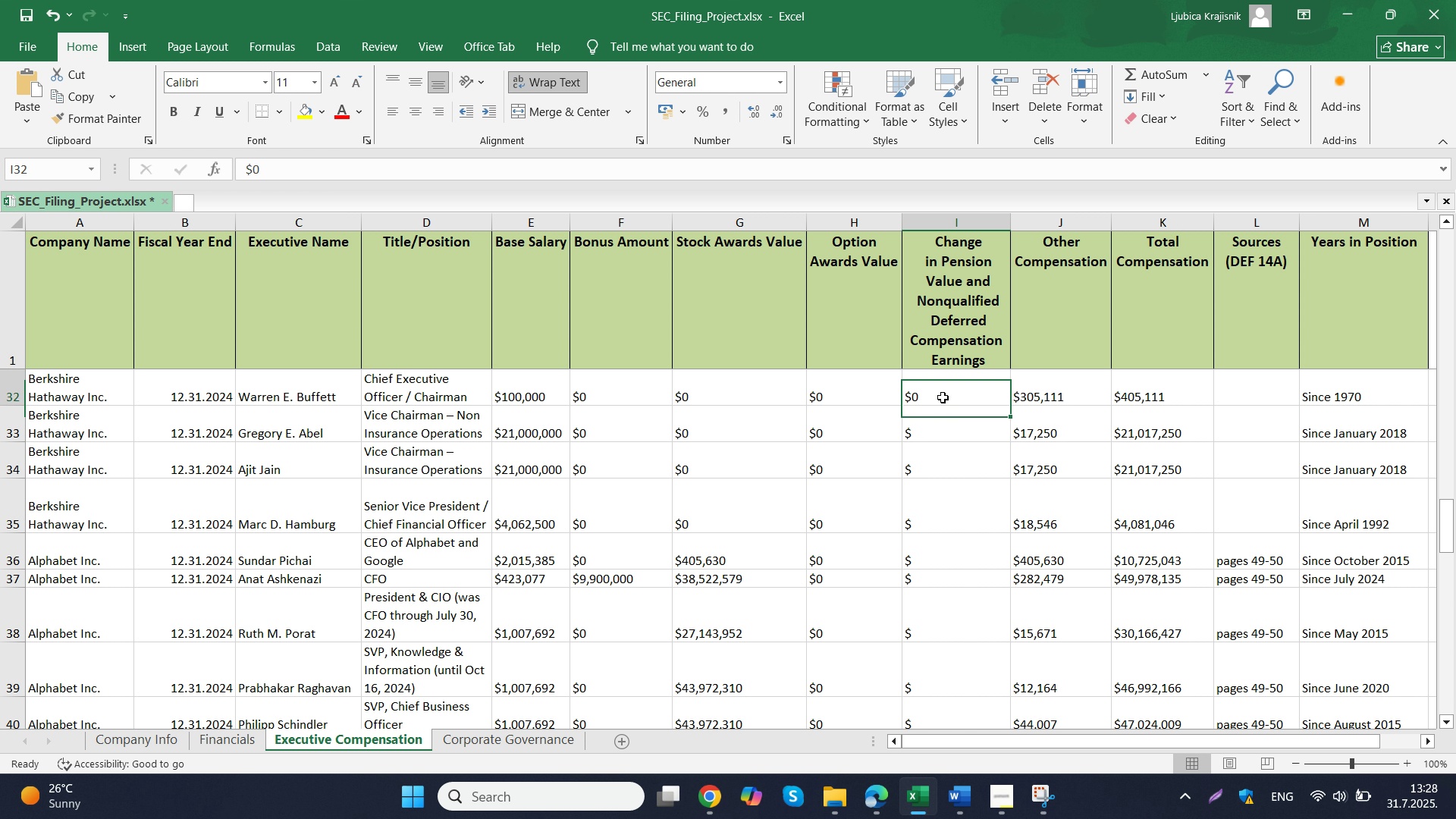 
double_click([943, 397])
 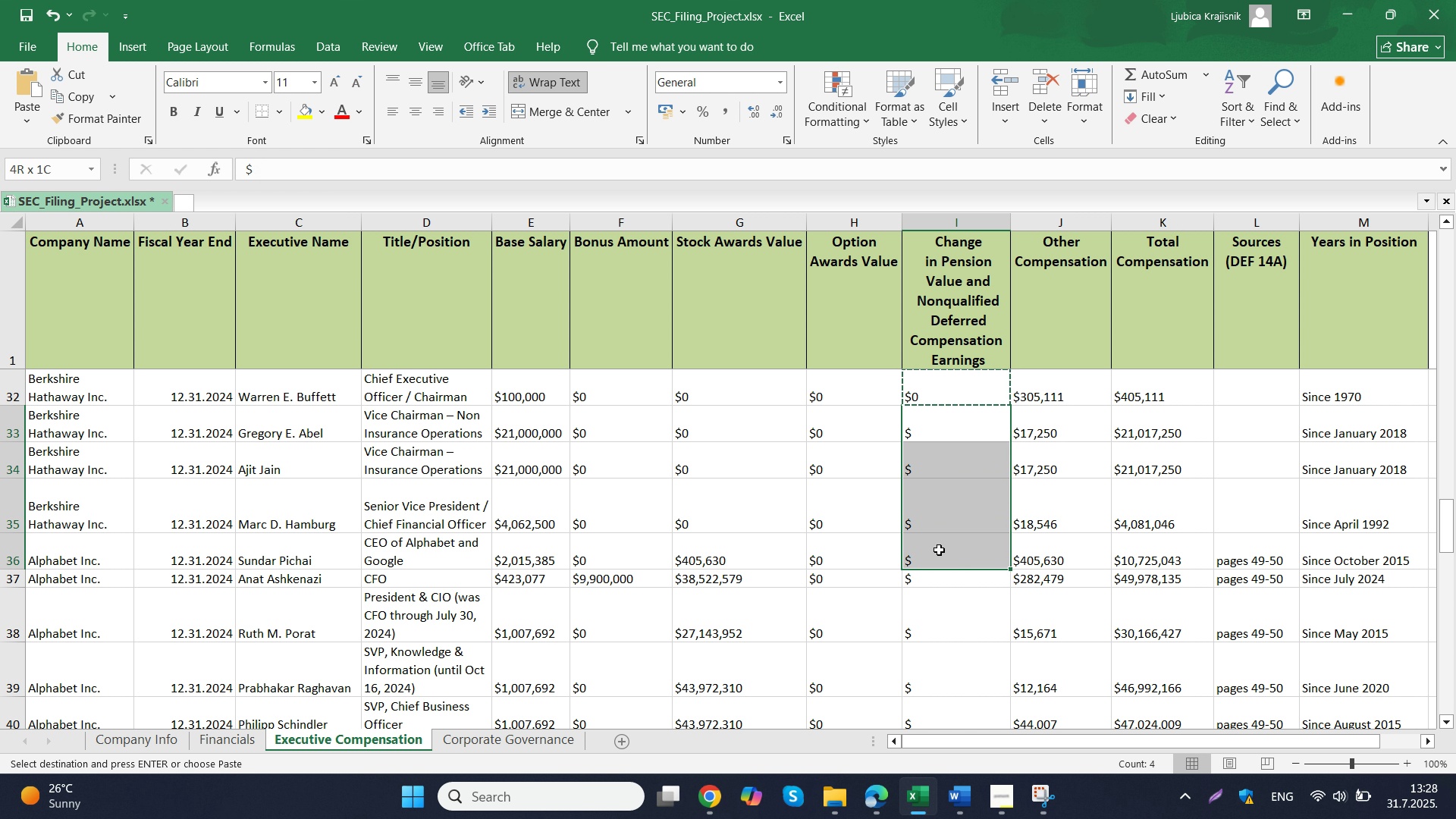 
key(Control+C)
 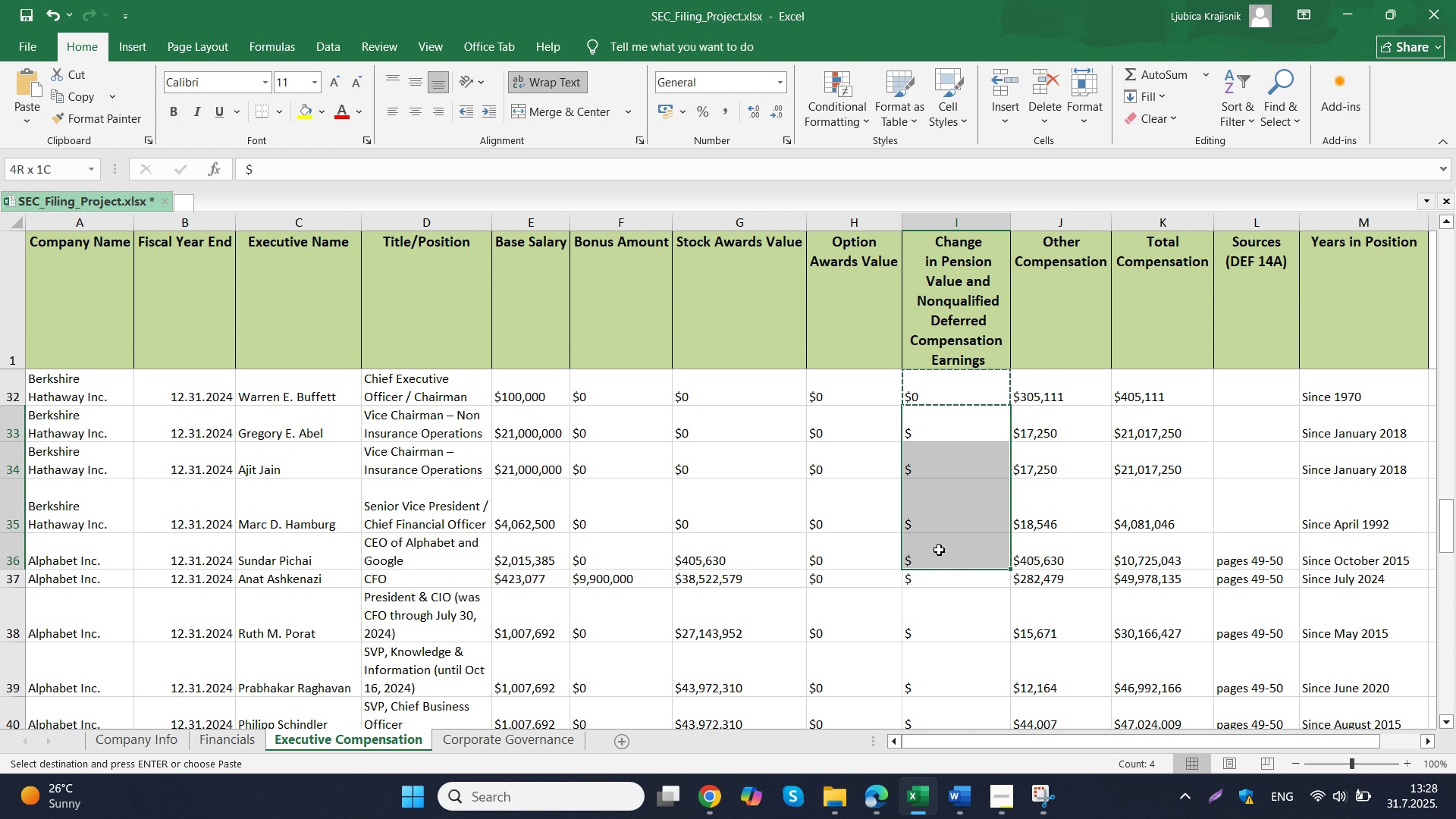 
left_click_drag(start_coordinate=[940, 430], to_coordinate=[931, 503])
 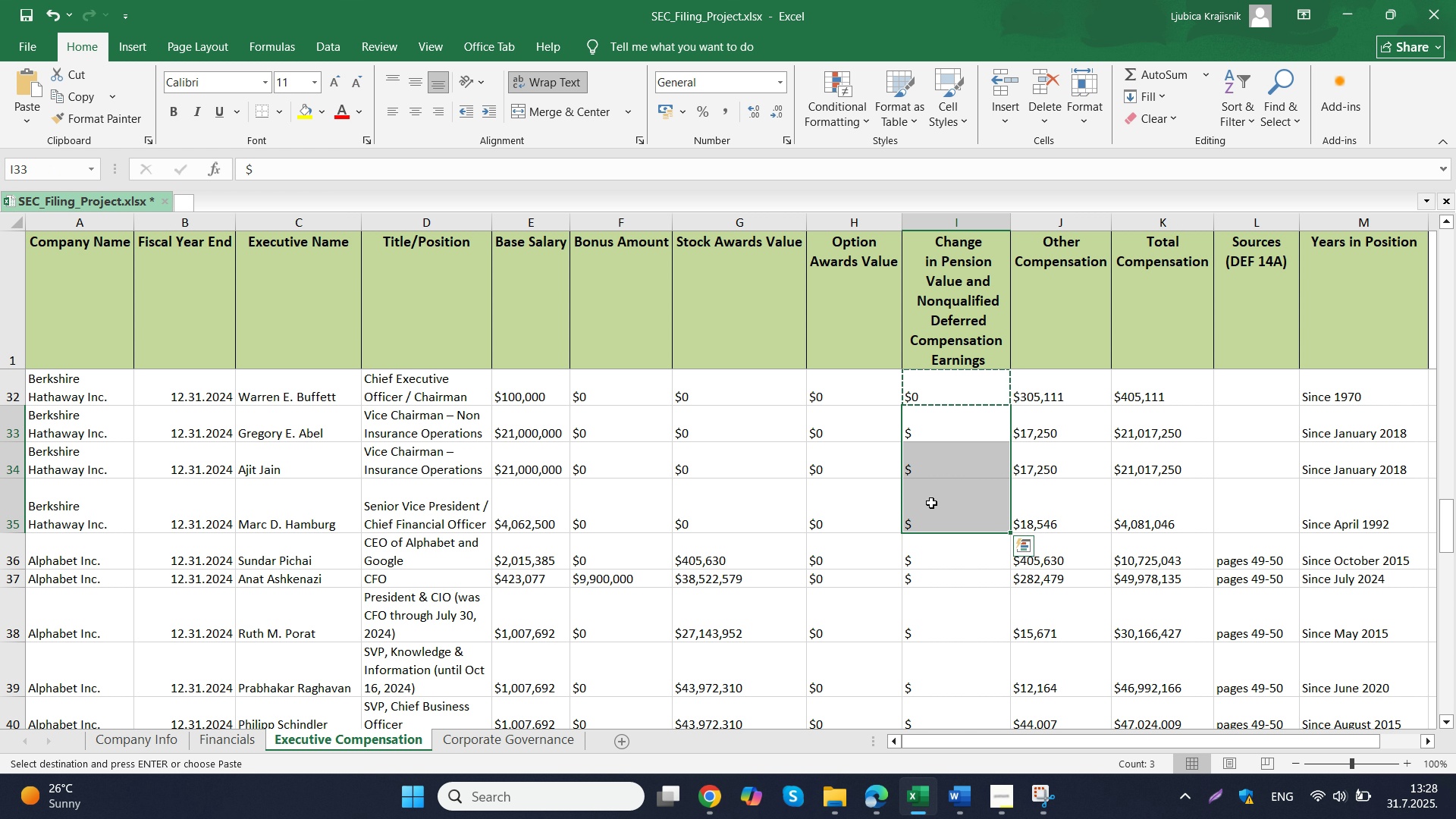 
key(Control+ControlLeft)
 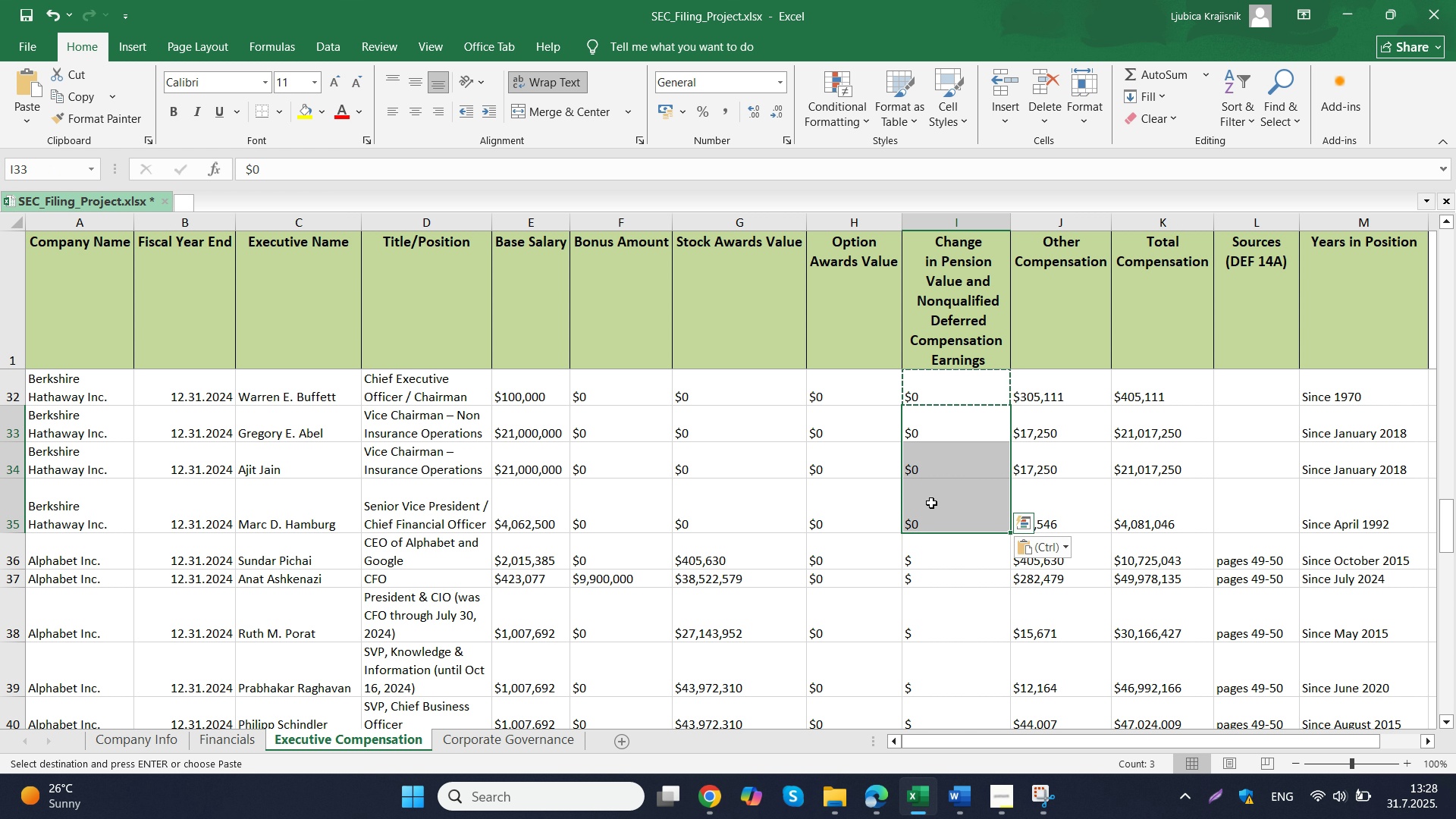 
key(Control+V)
 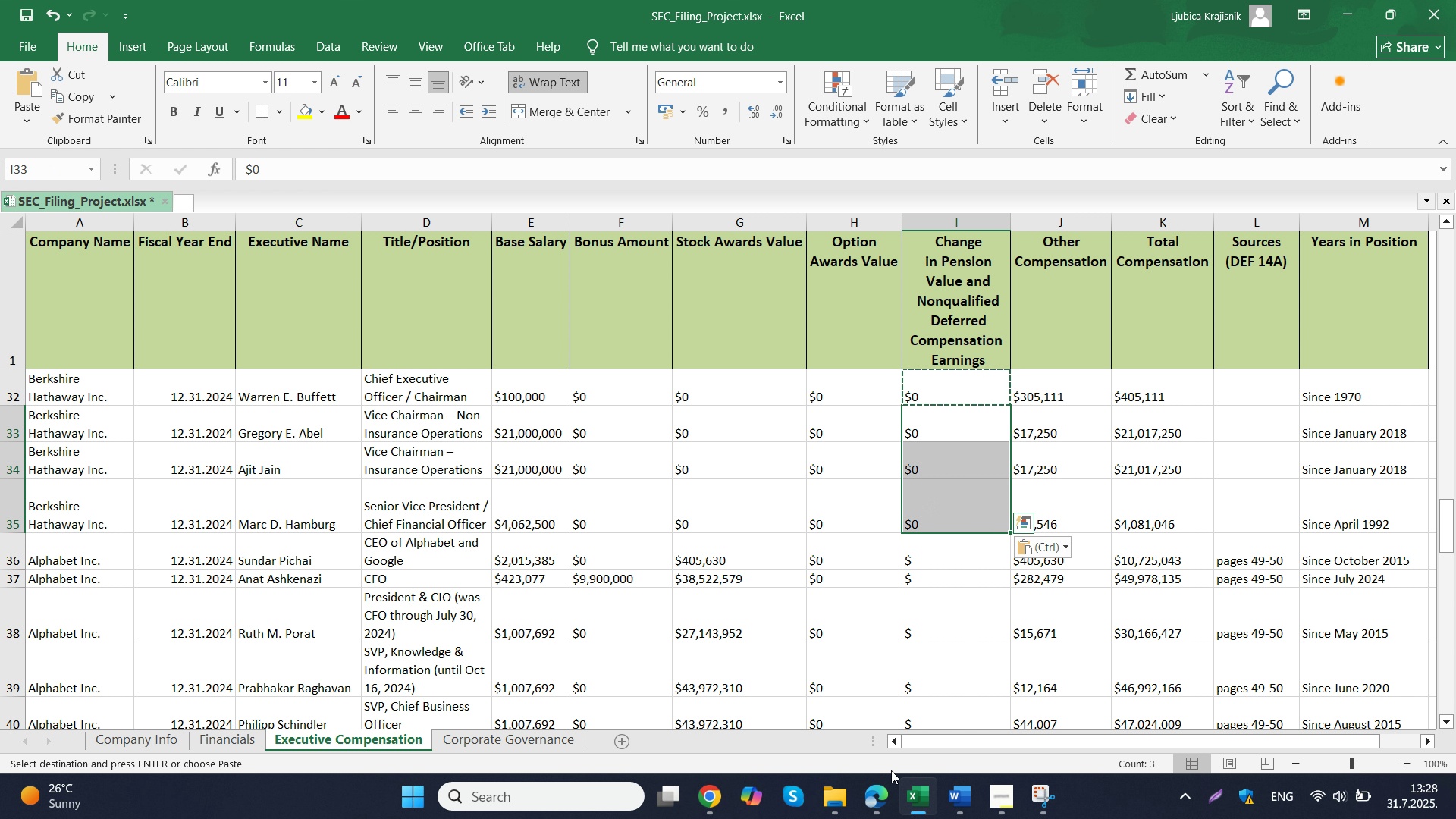 
left_click([875, 806])
 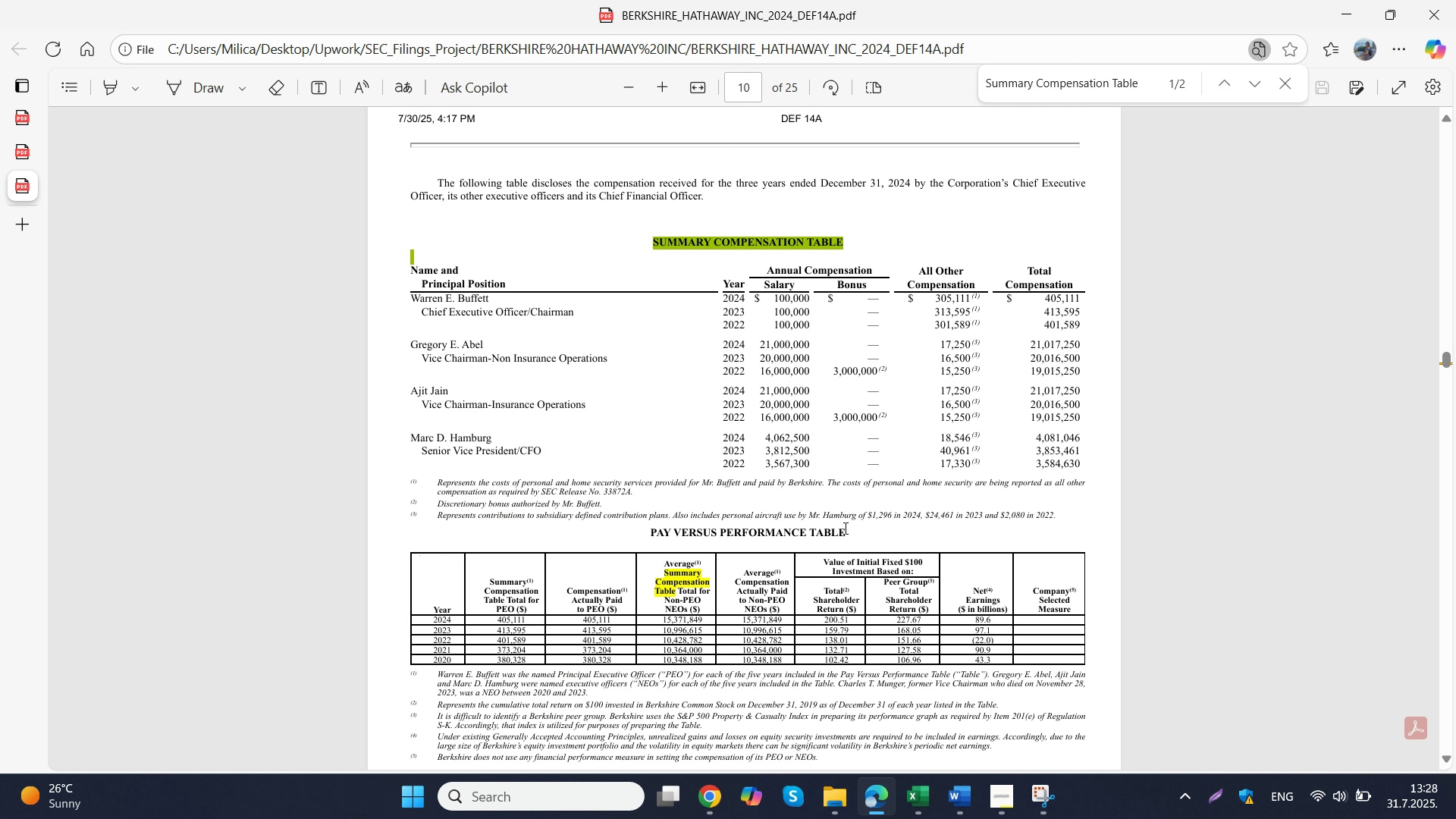 
scroll: coordinate [844, 528], scroll_direction: down, amount: 7.0
 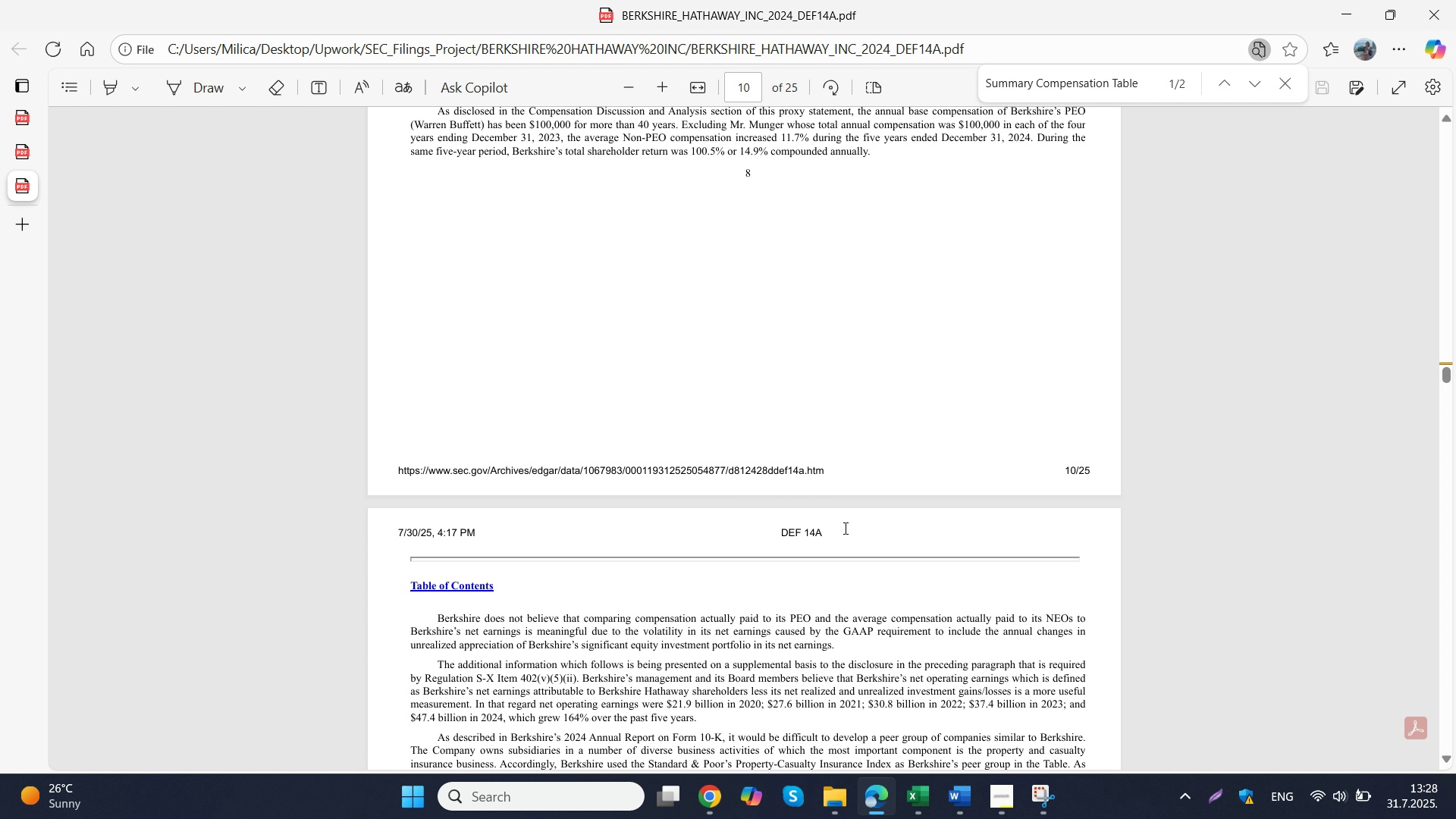 
scroll: coordinate [844, 528], scroll_direction: up, amount: 2.0
 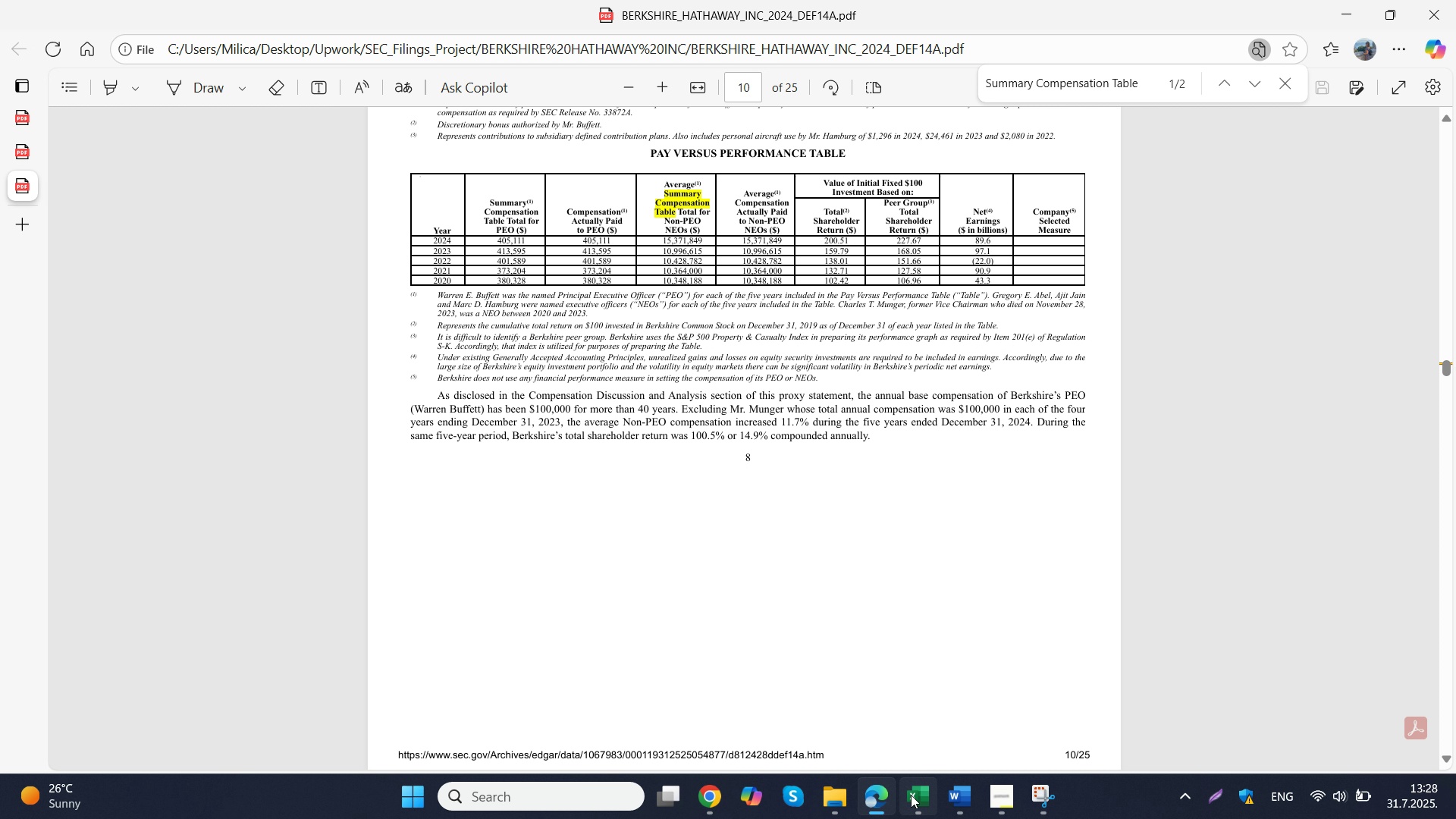 
left_click([909, 799])
 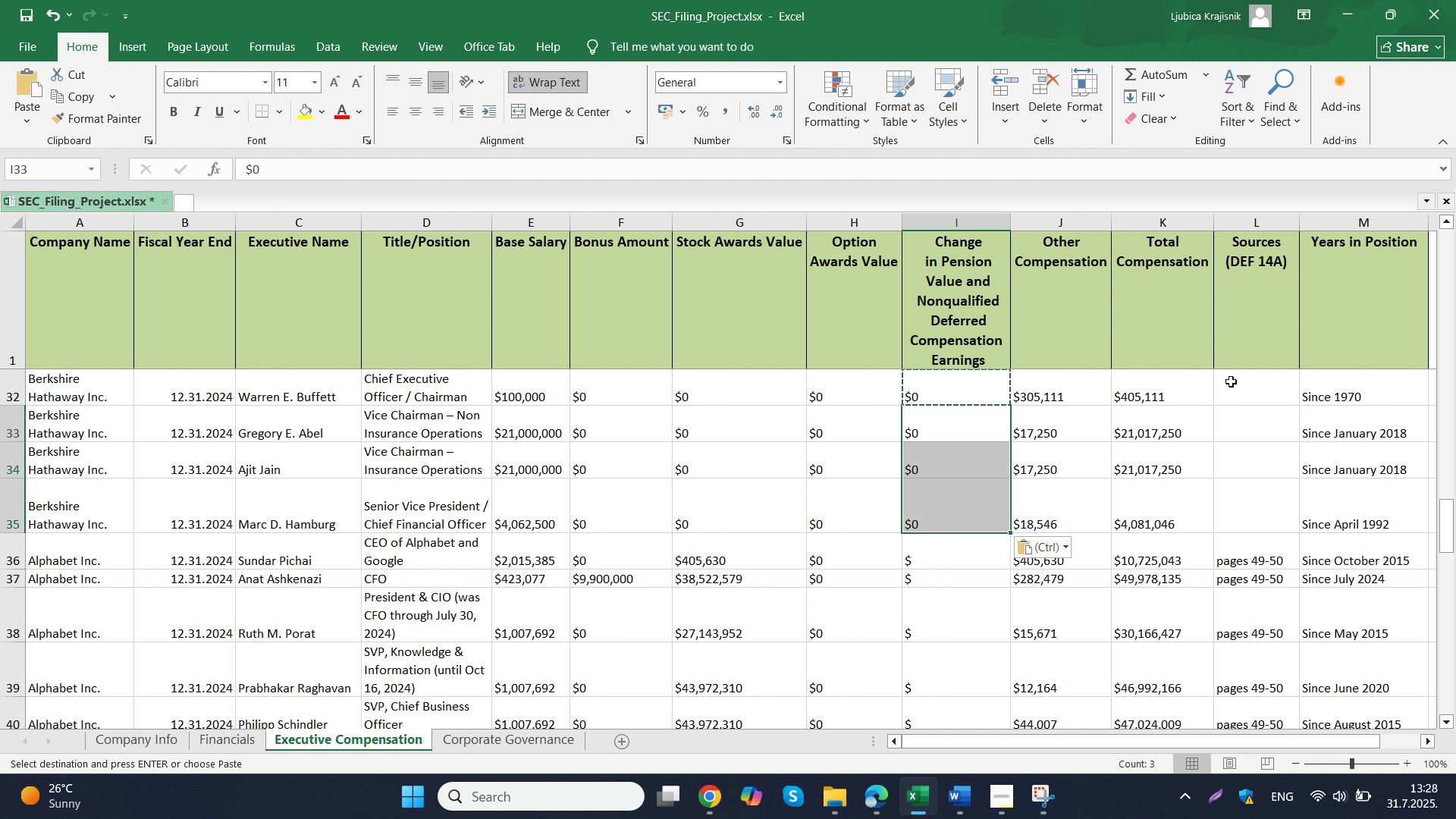 
left_click([1231, 381])
 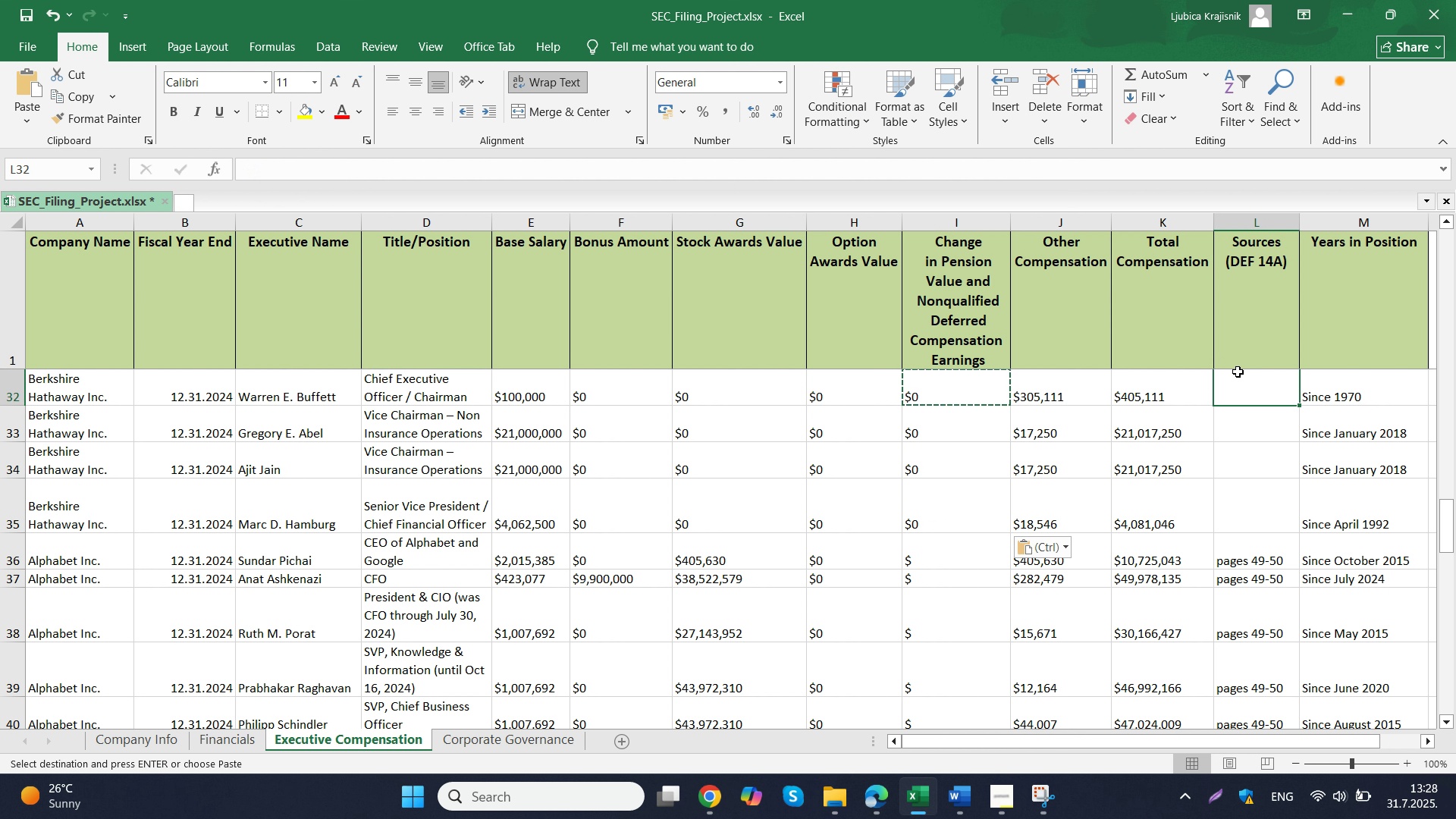 
type(page 10)
 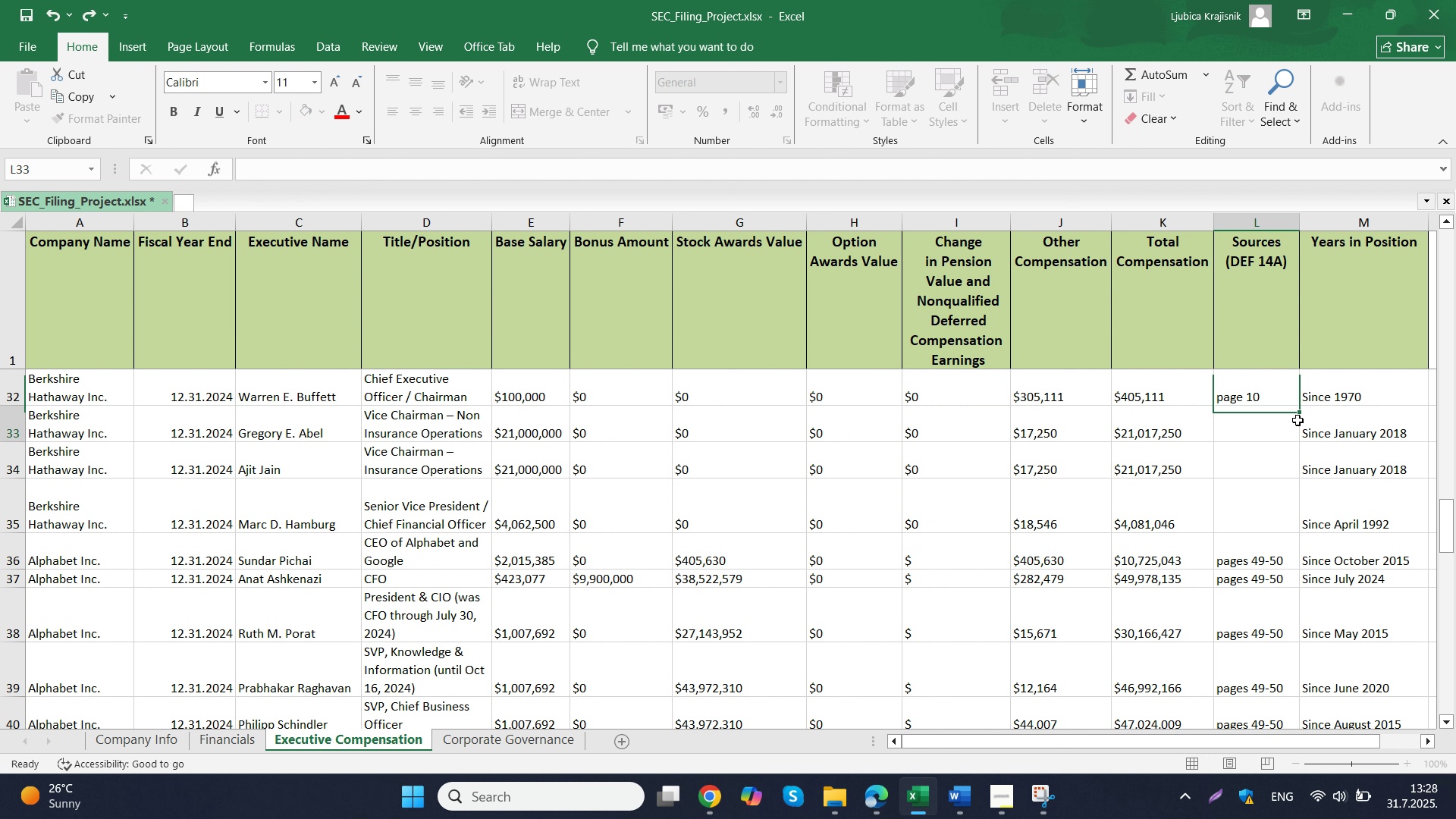 
double_click([1246, 384])
 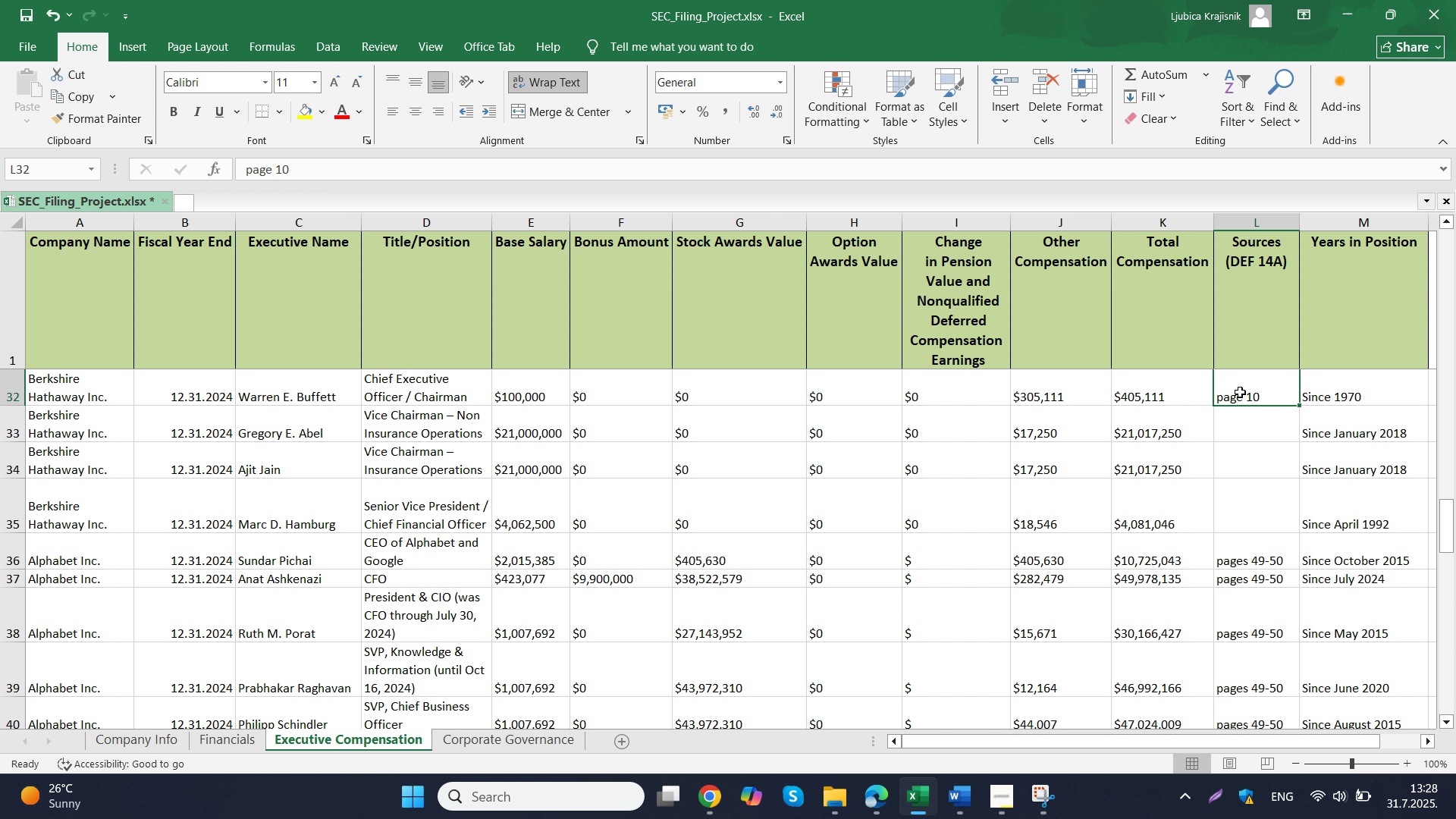 
key(Control+C)
 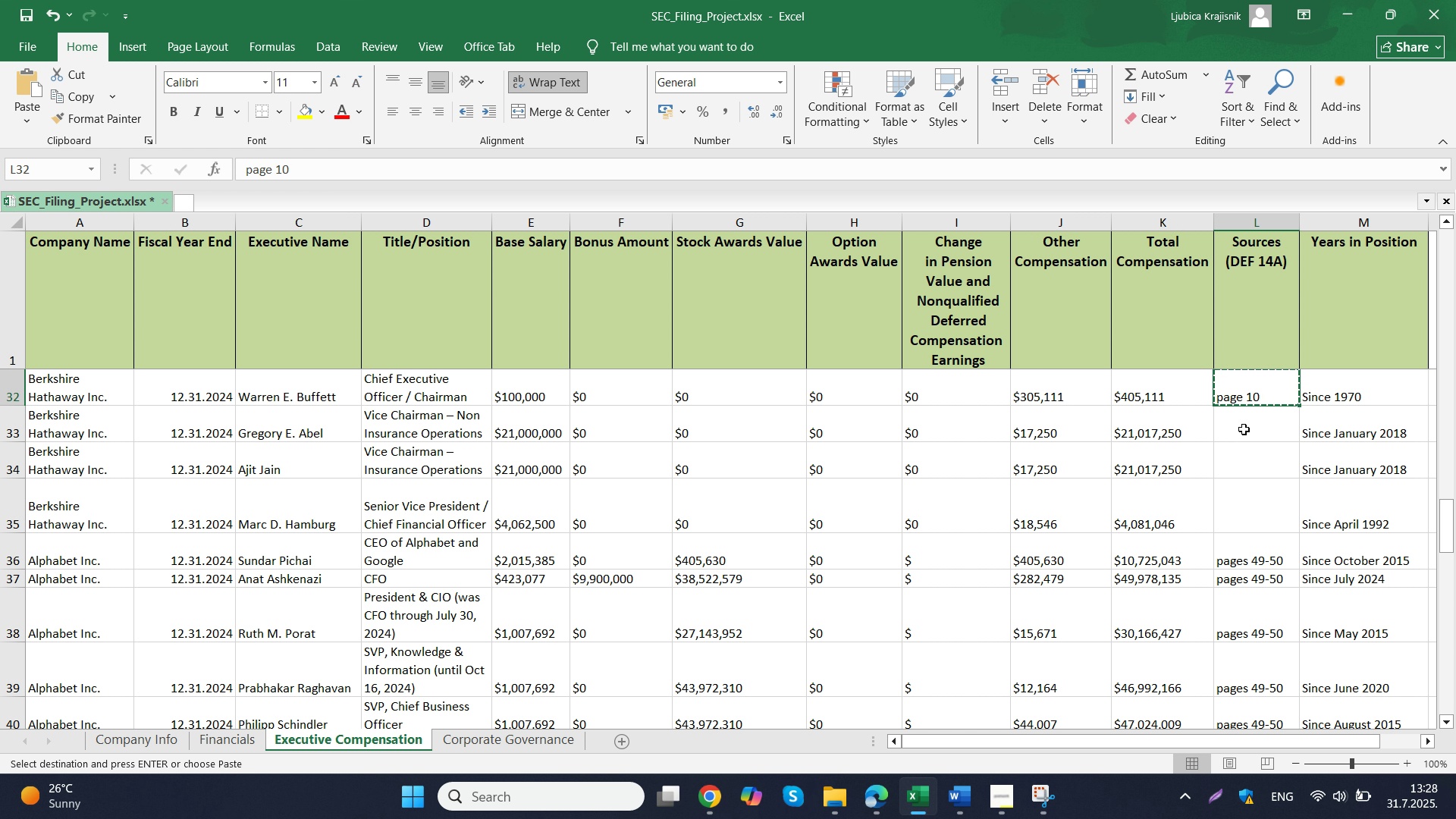 
left_click_drag(start_coordinate=[1244, 429], to_coordinate=[1246, 502])
 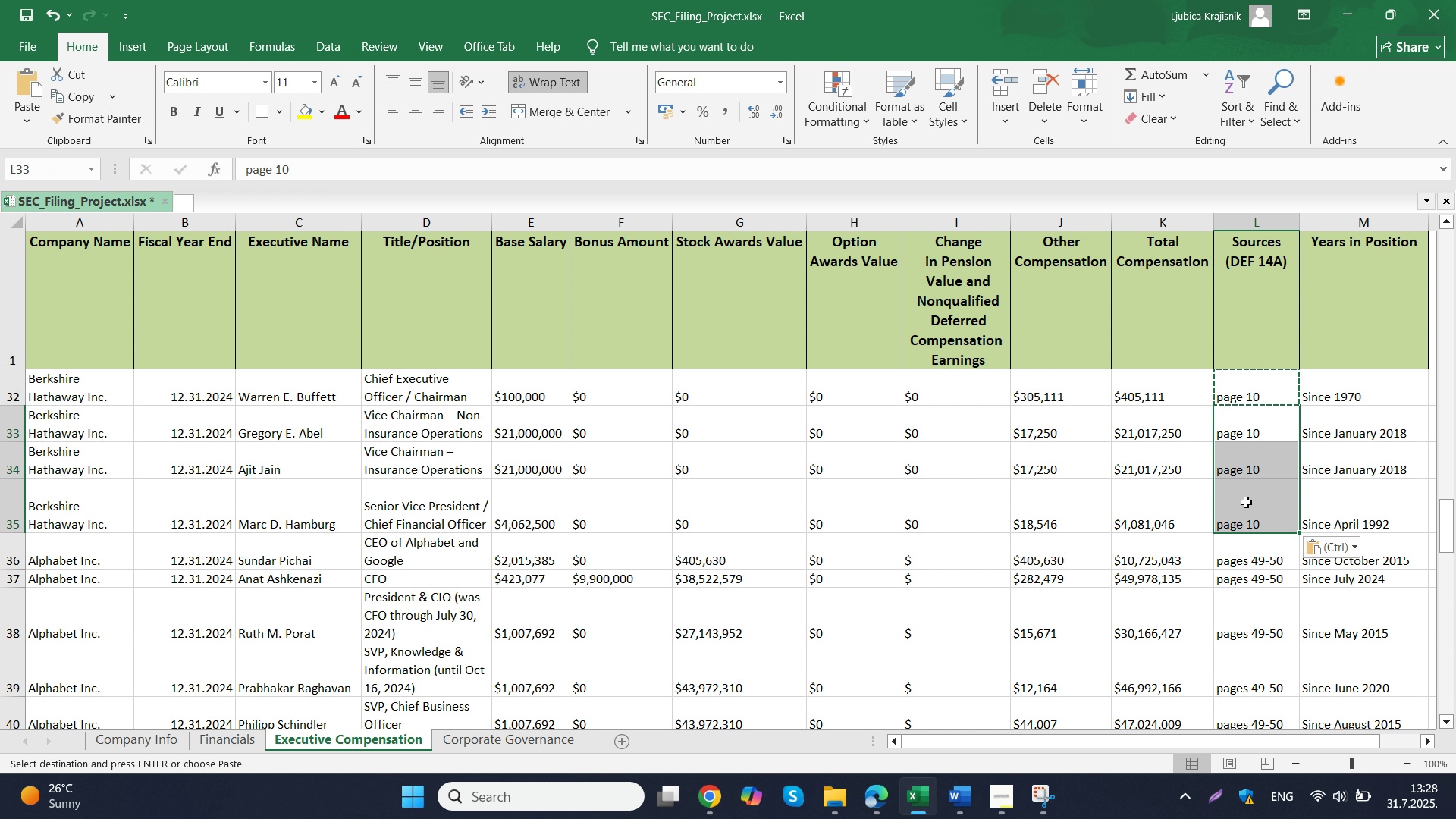 
key(Control+ControlLeft)
 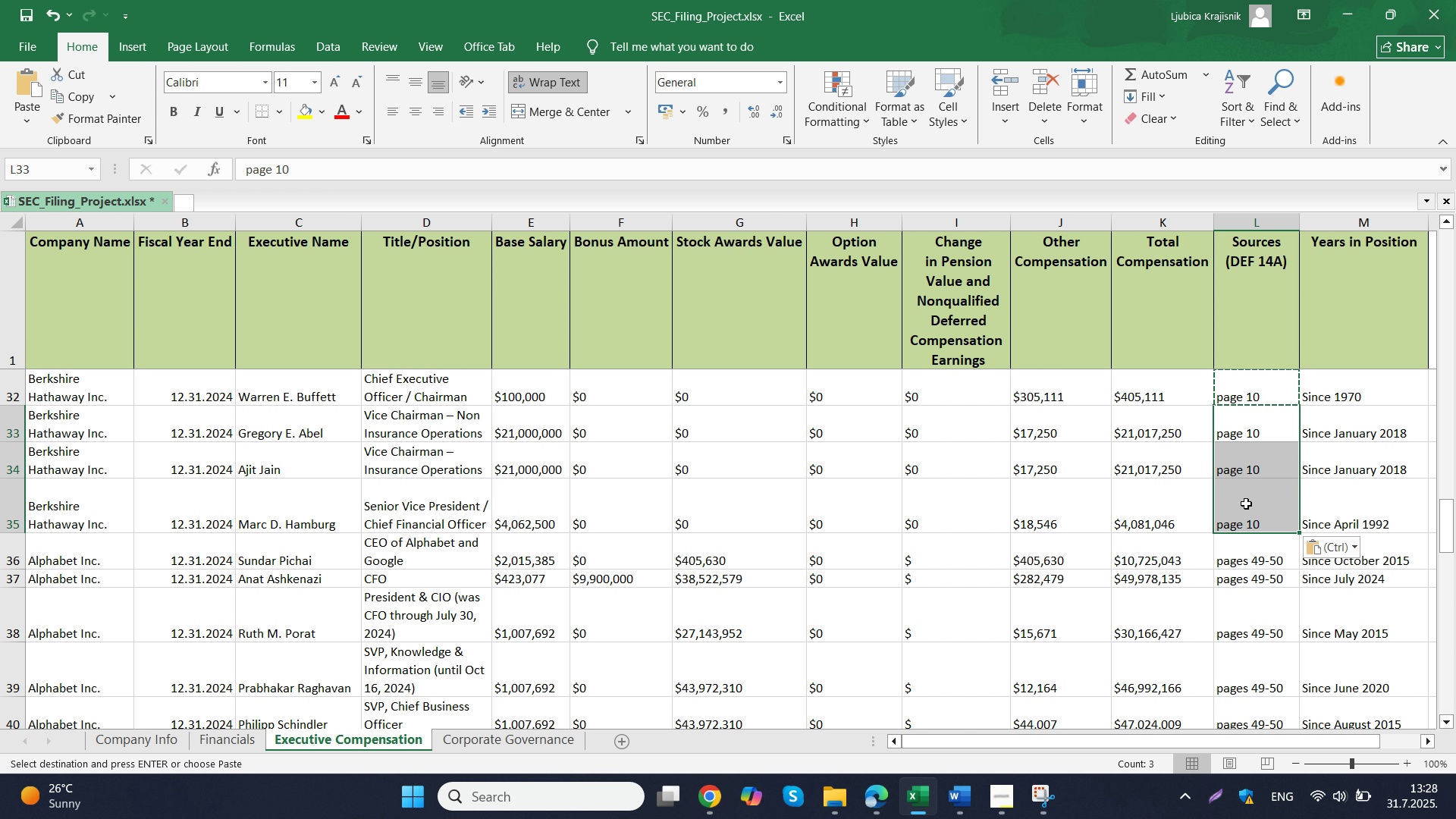 
key(Control+V)
 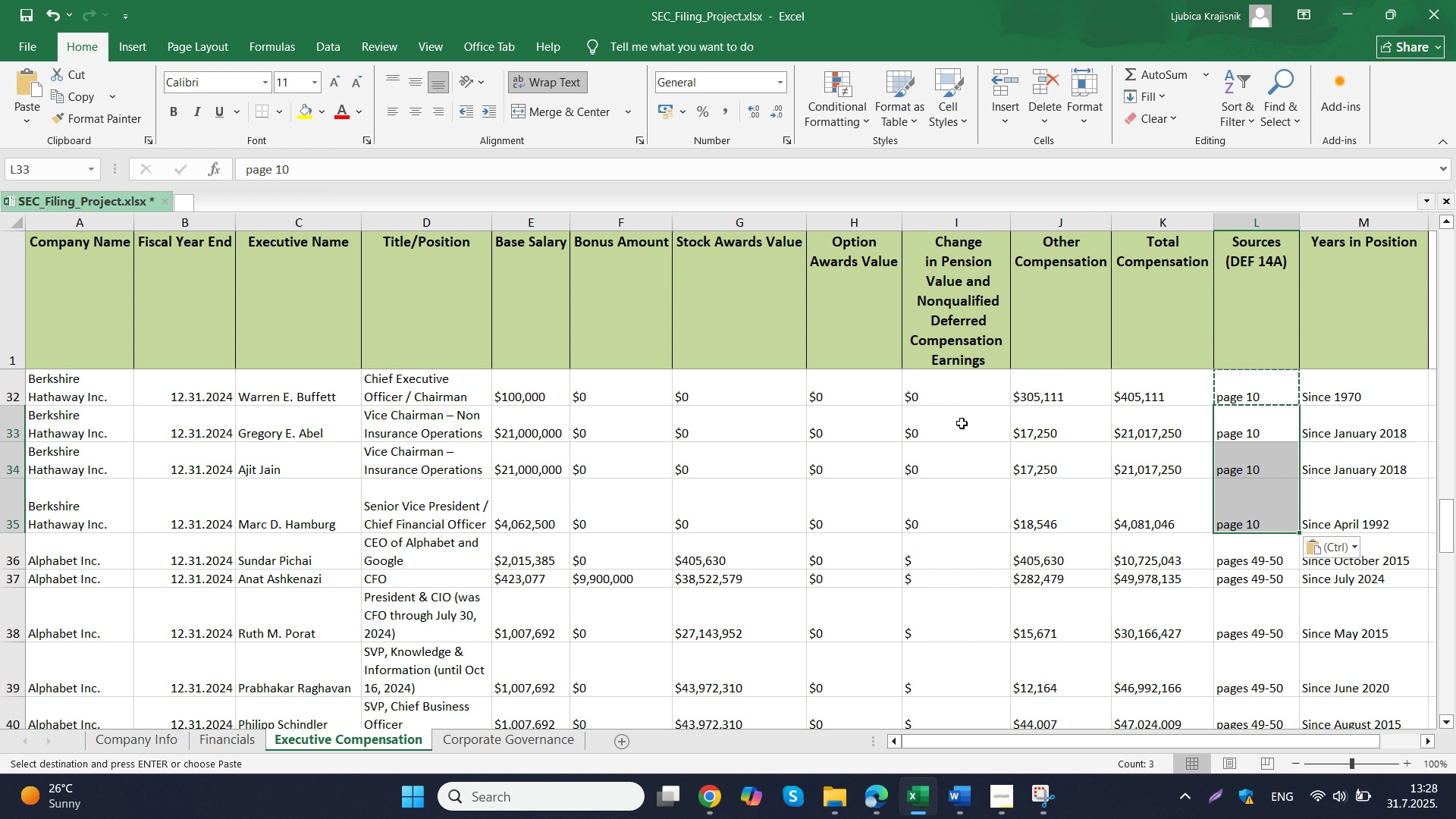 
wait(10.57)
 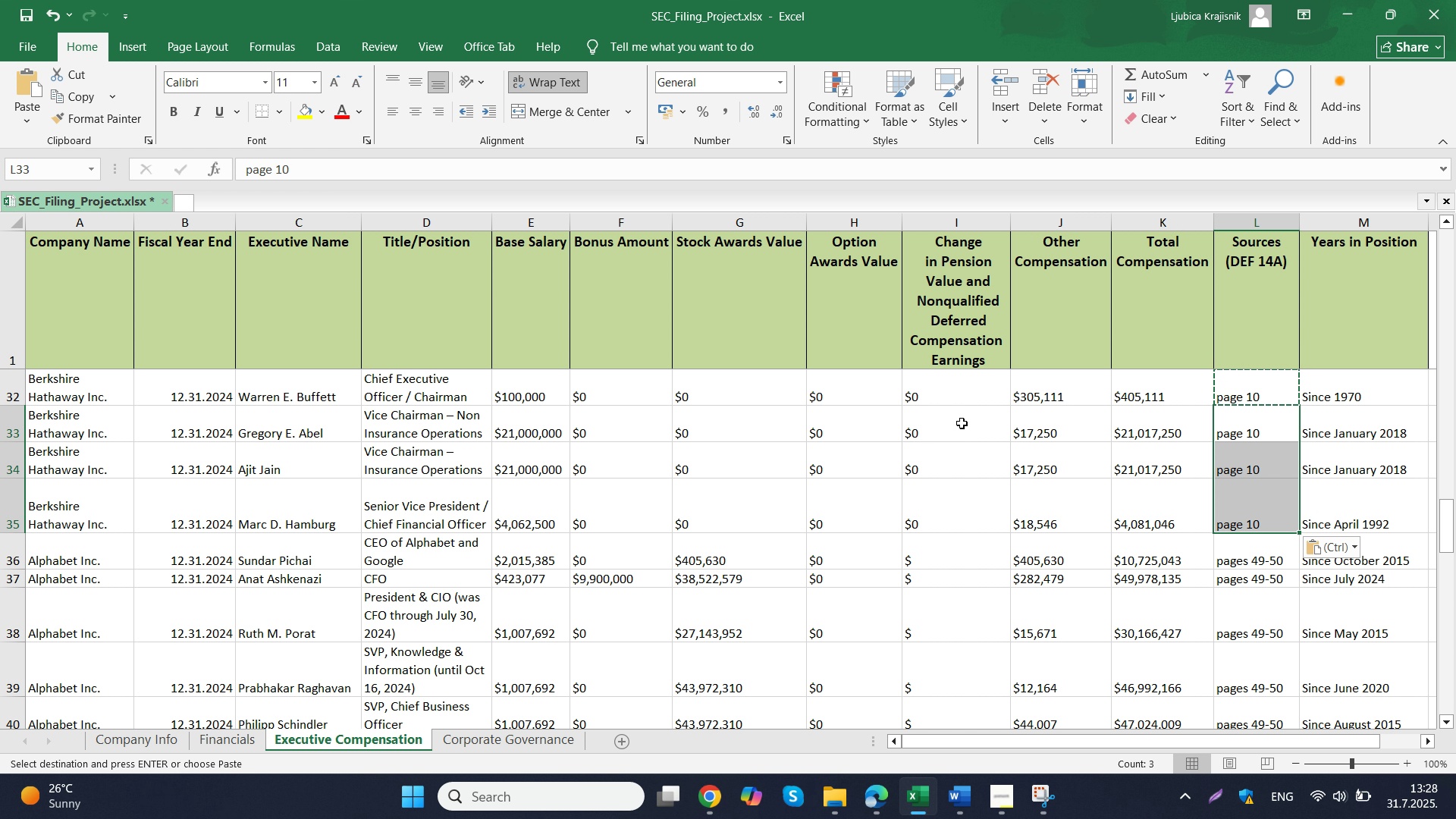 
left_click([862, 723])
 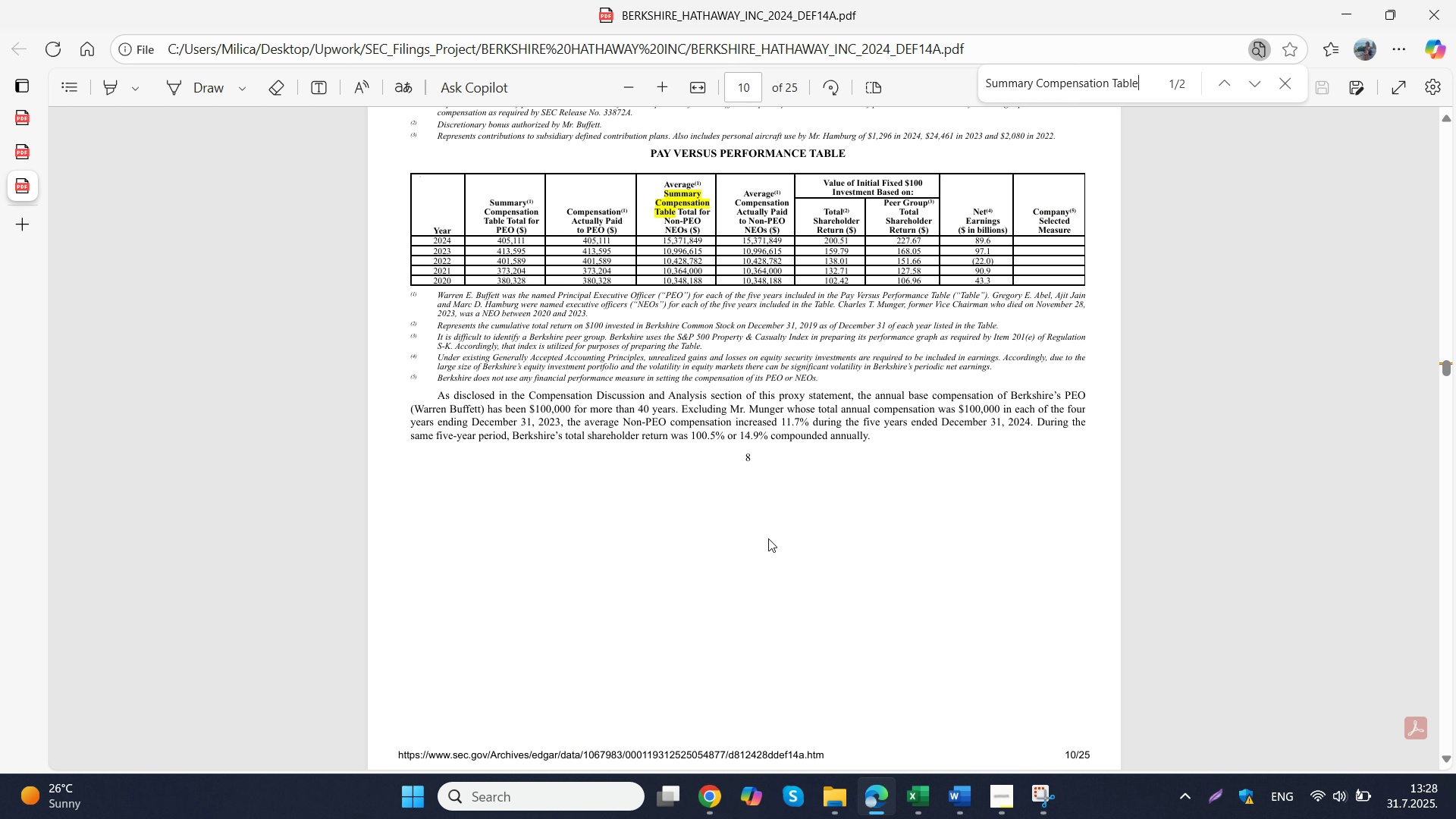 
scroll: coordinate [768, 538], scroll_direction: up, amount: 2.0
 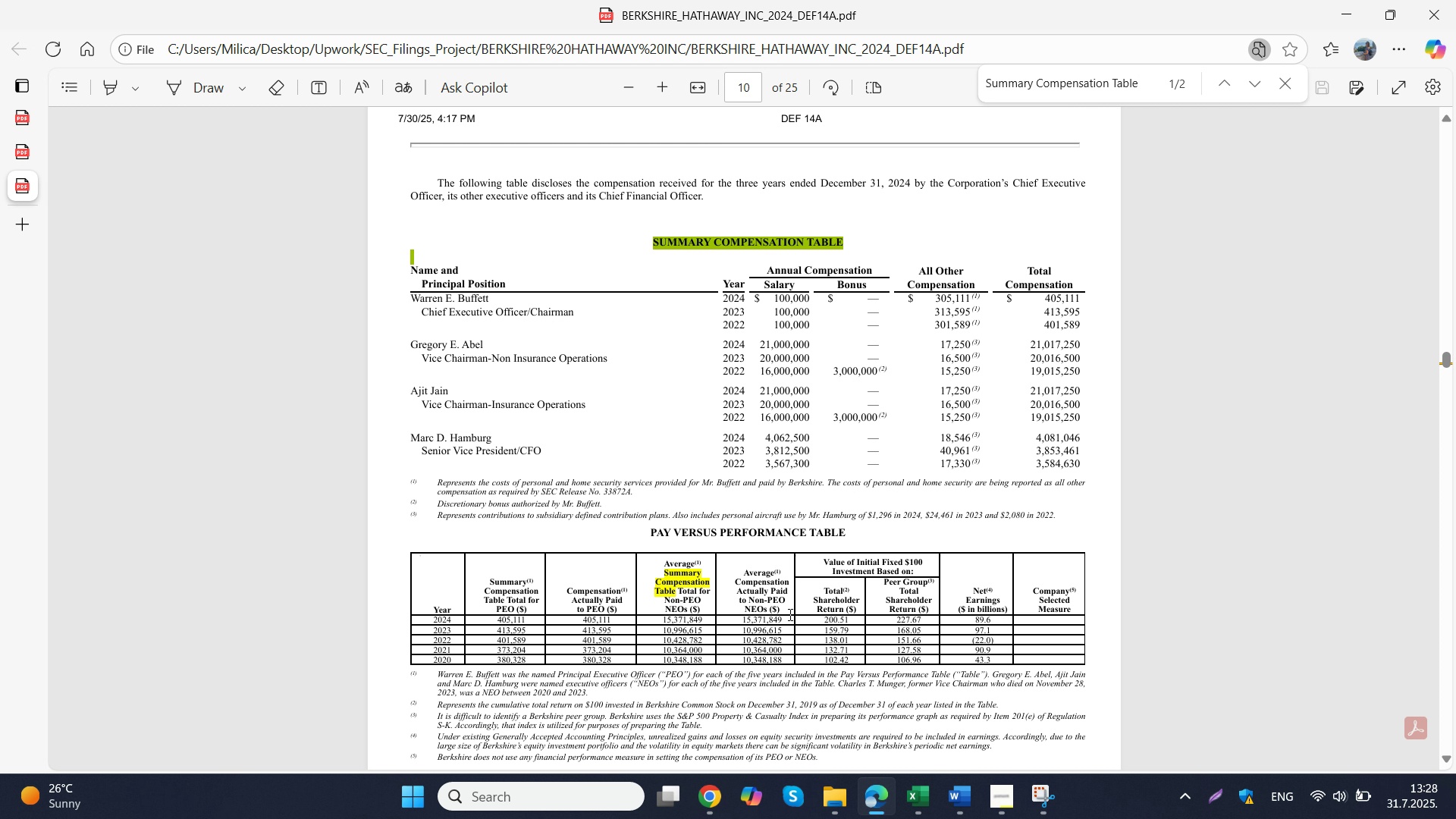 
wait(6.56)
 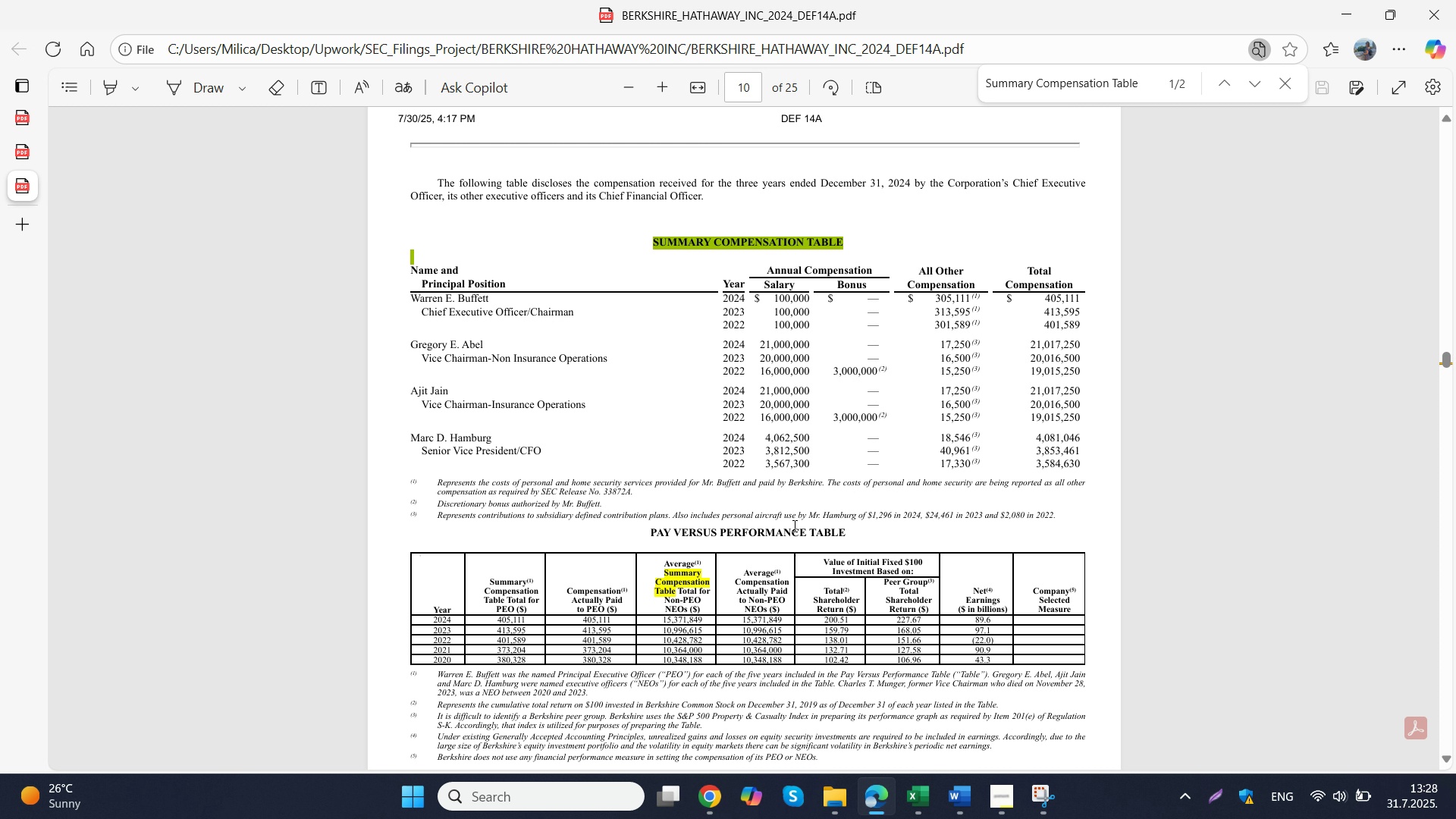 
mouse_move([917, 695])
 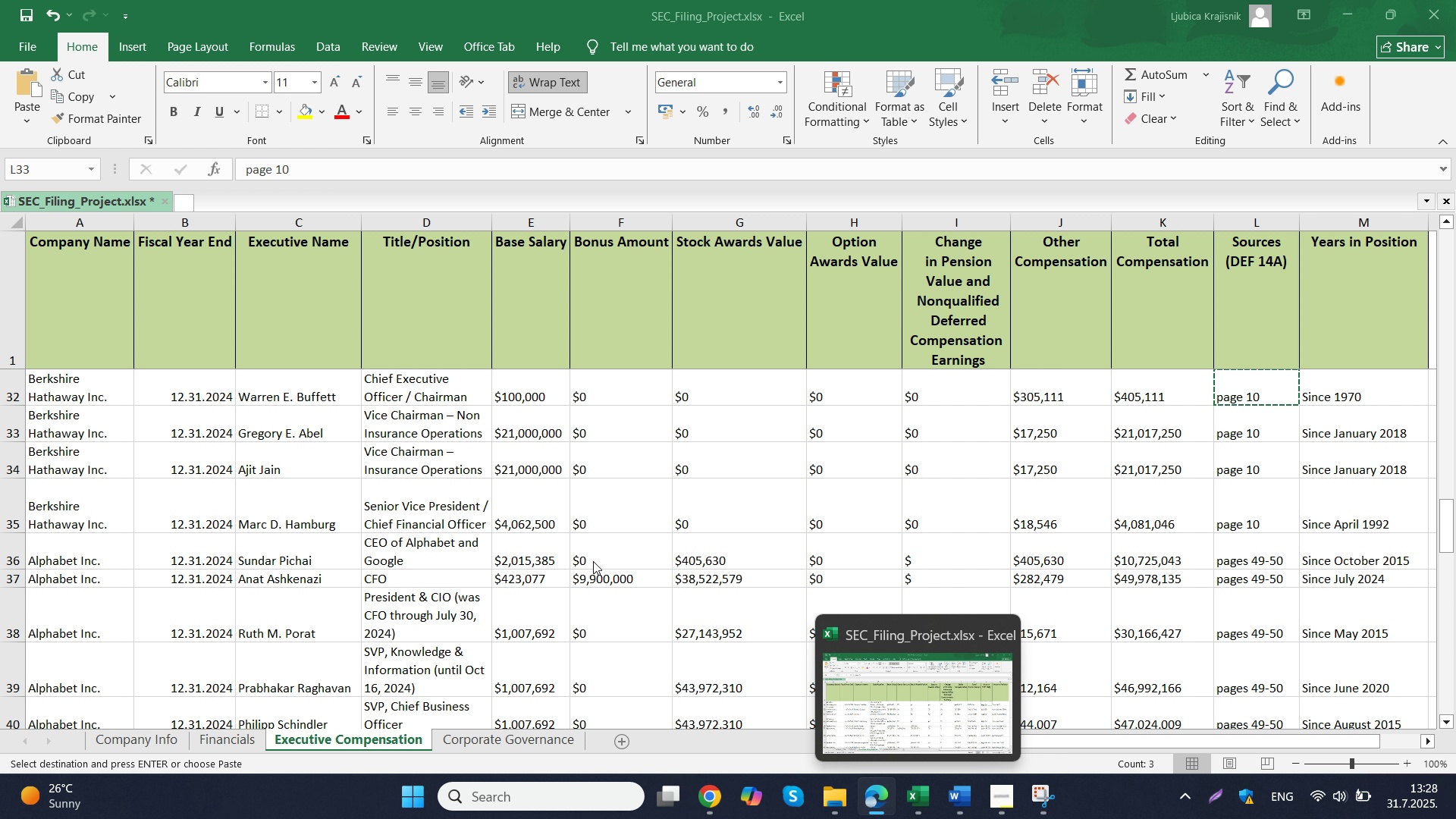 
mouse_move([623, 550])
 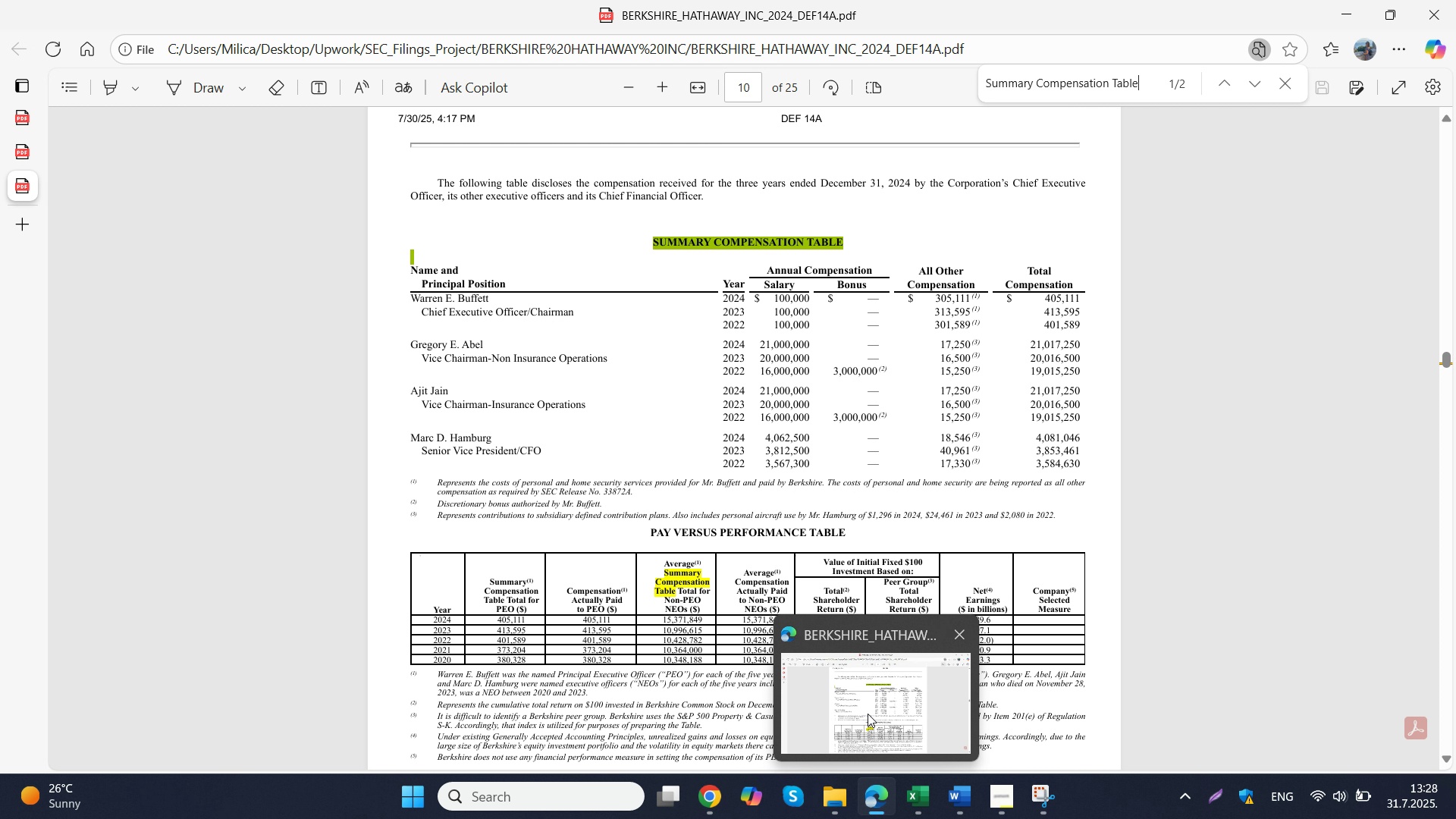 
wait(7.3)
 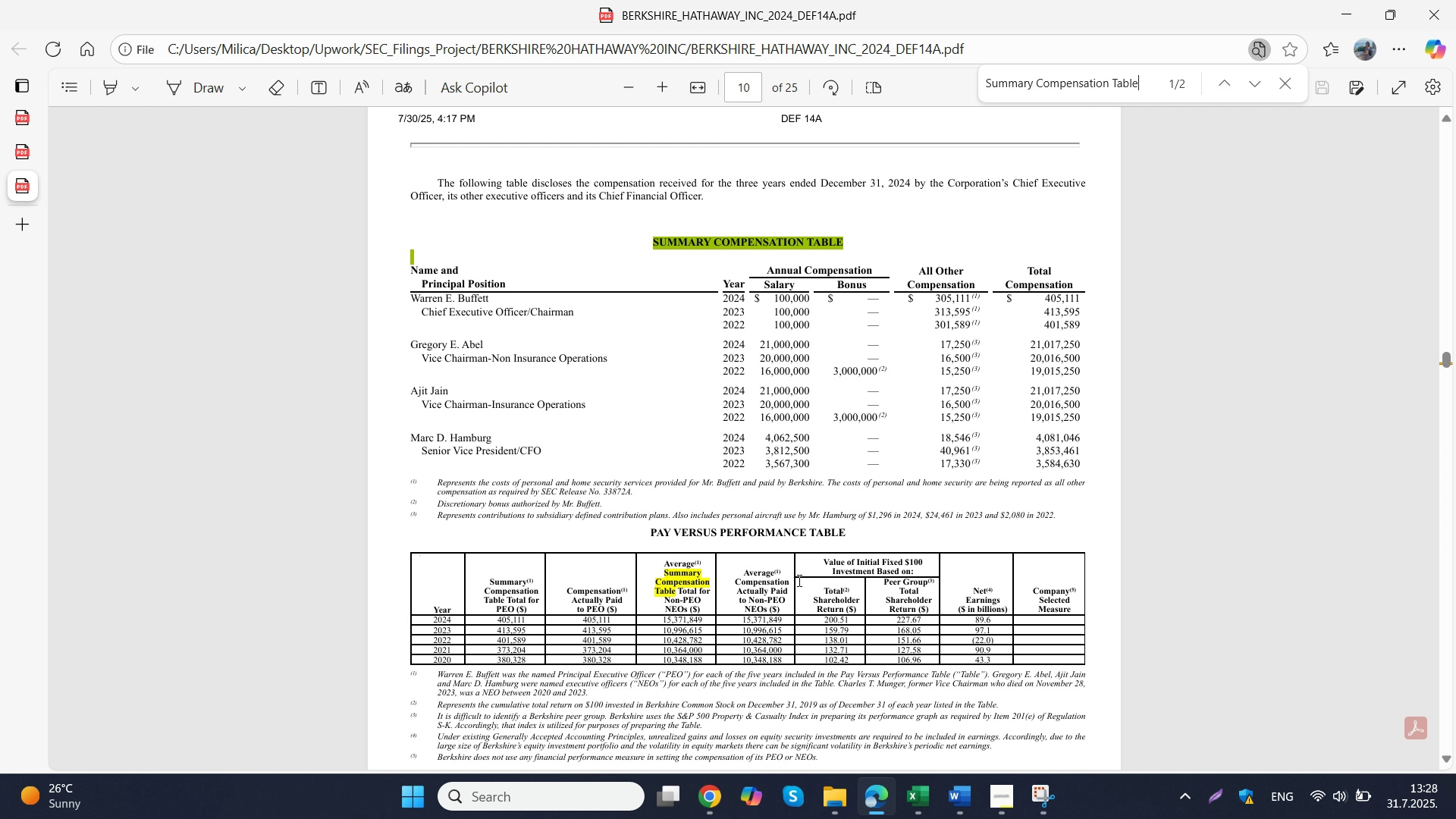 
mouse_move([901, 714])
 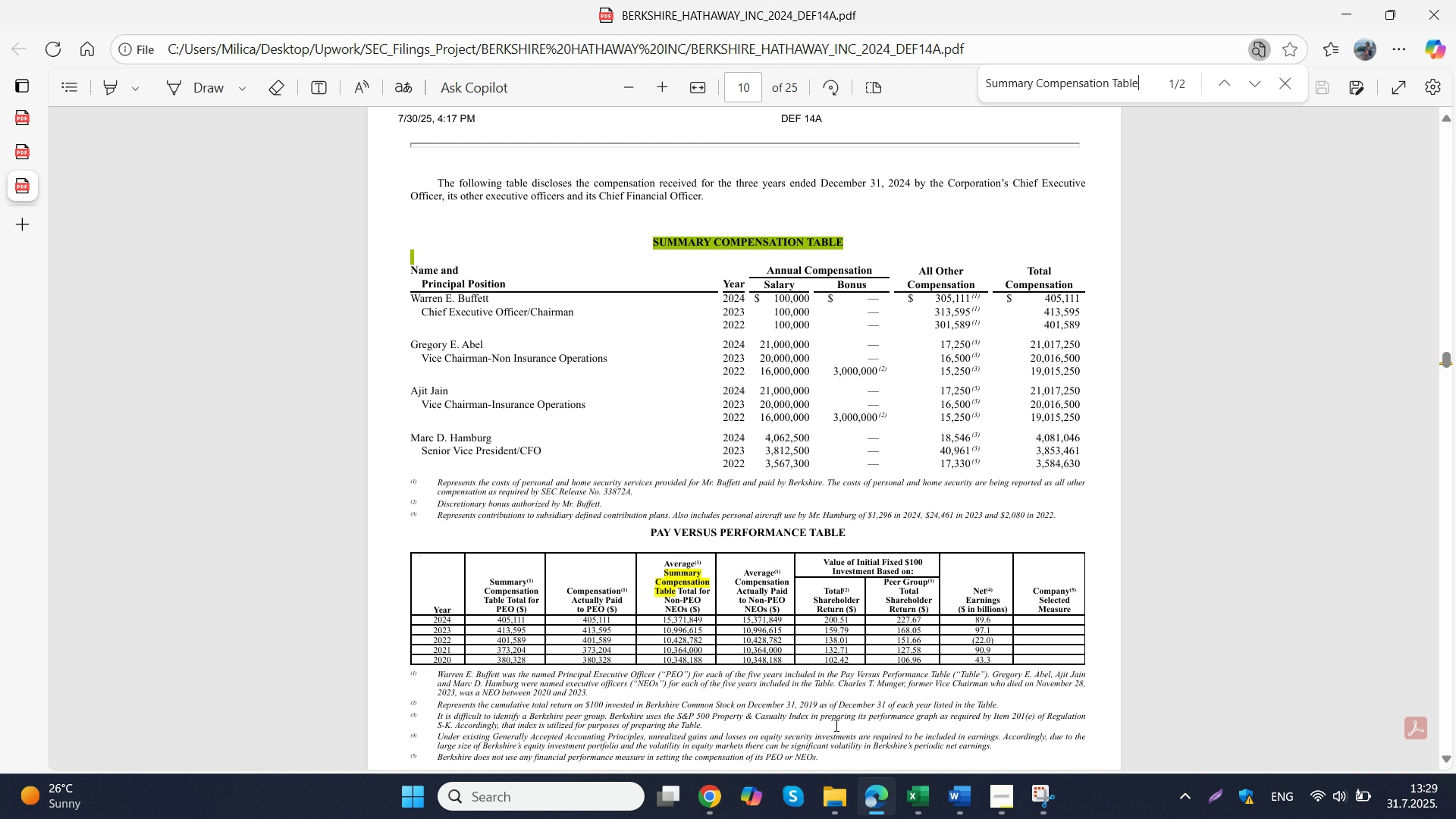 
wait(5.94)
 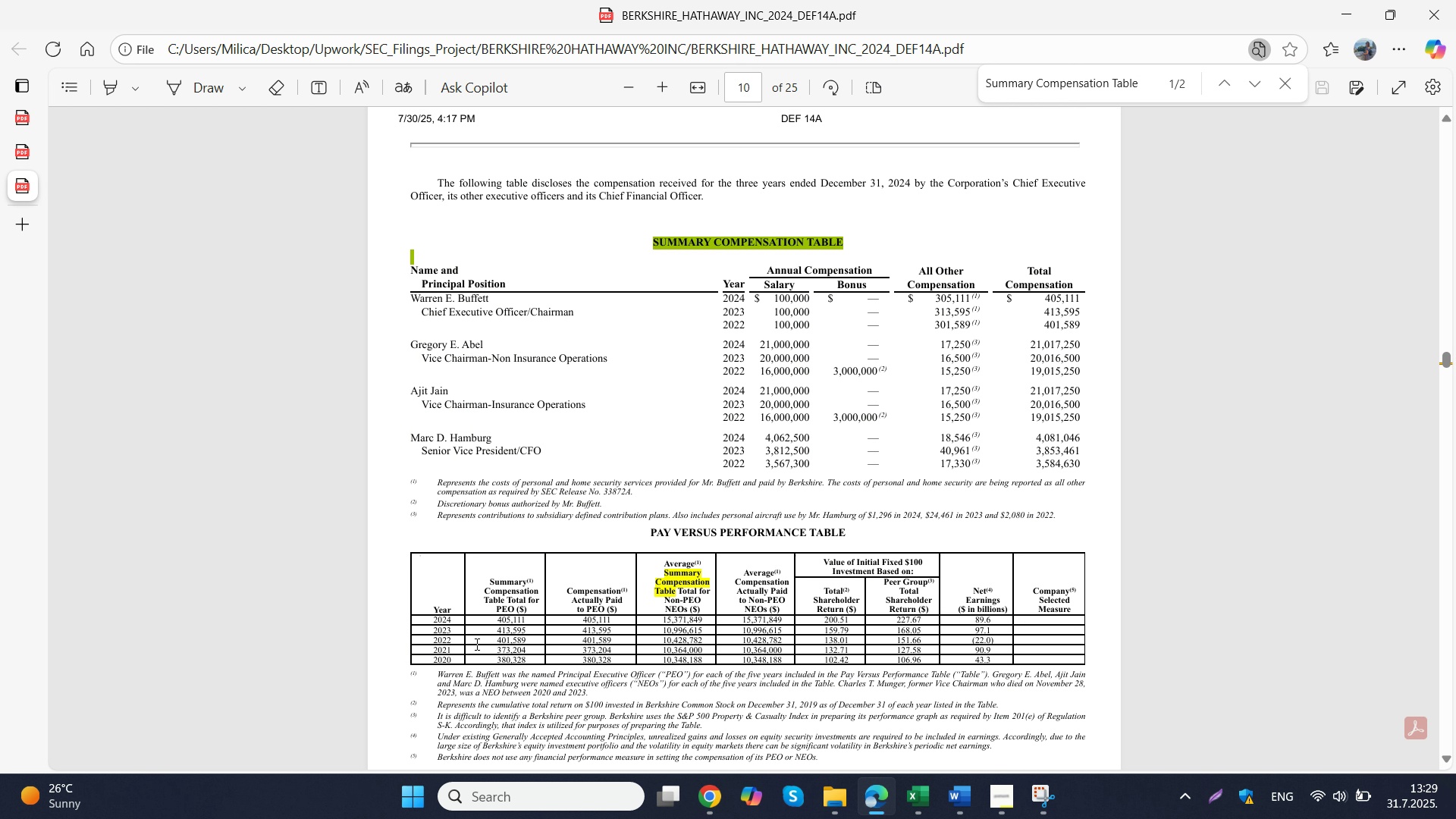 
mouse_move([915, 713])
 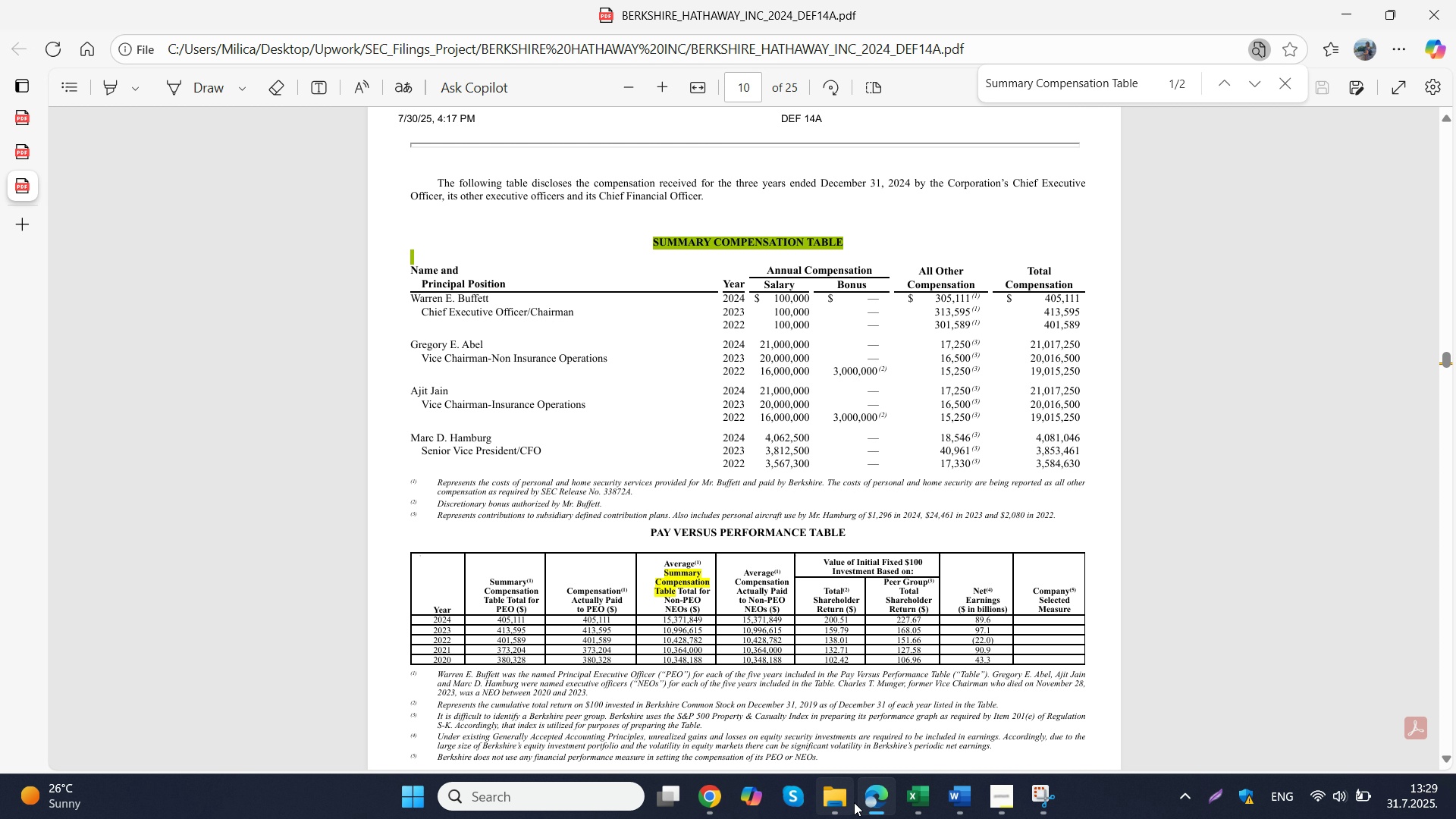 
wait(8.49)
 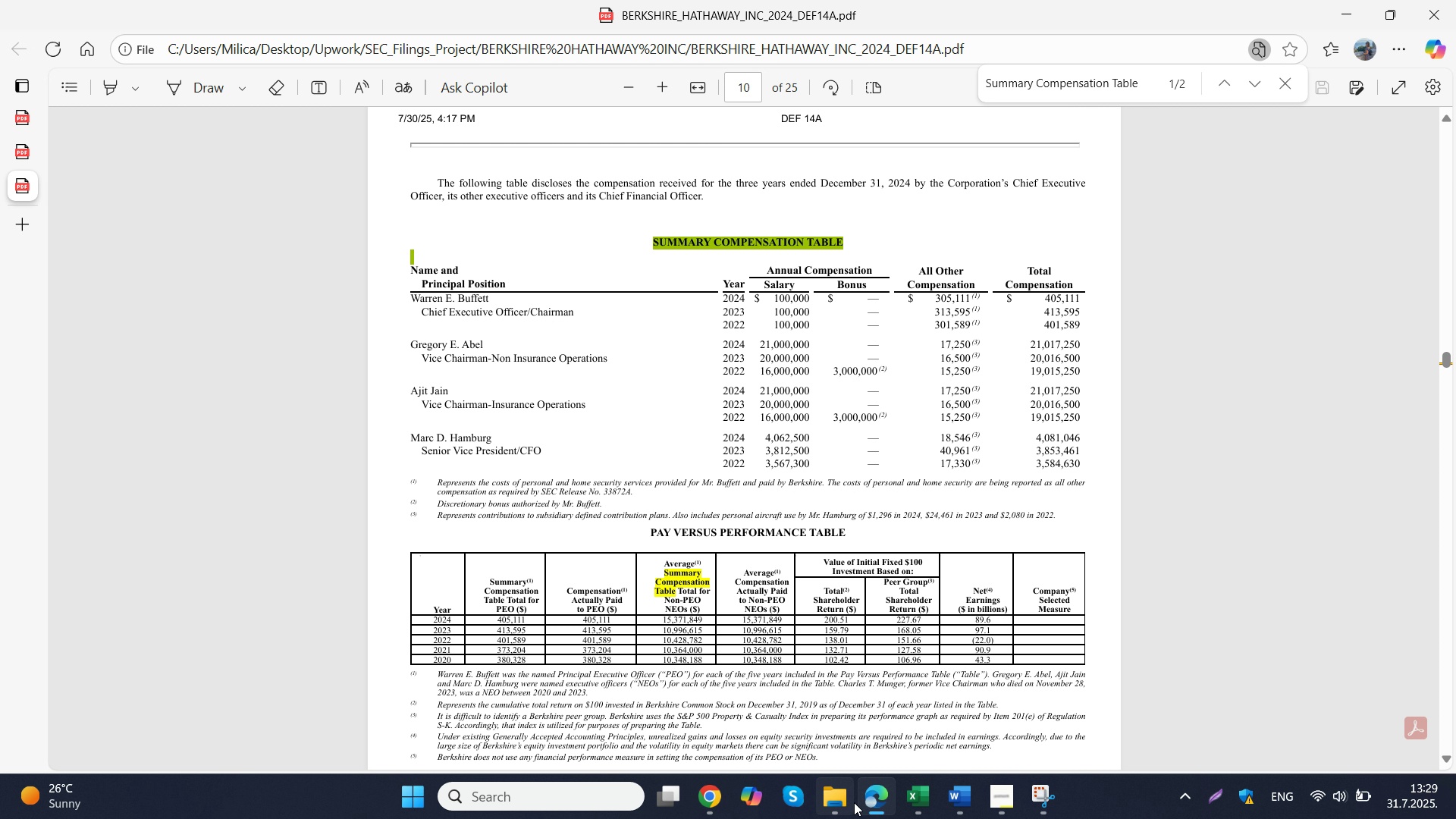 
left_click([914, 686])
 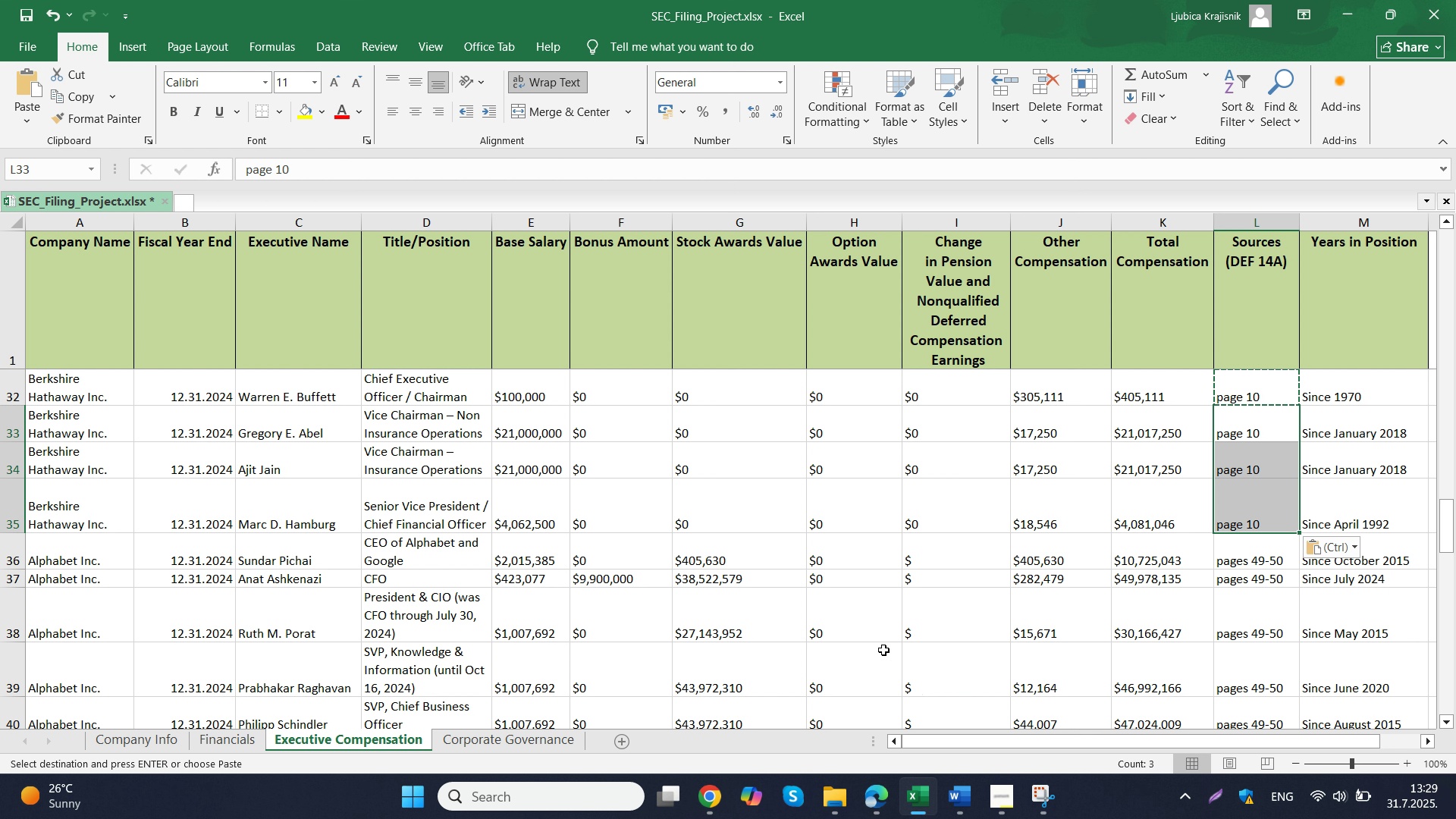 
key(Control+S)
 